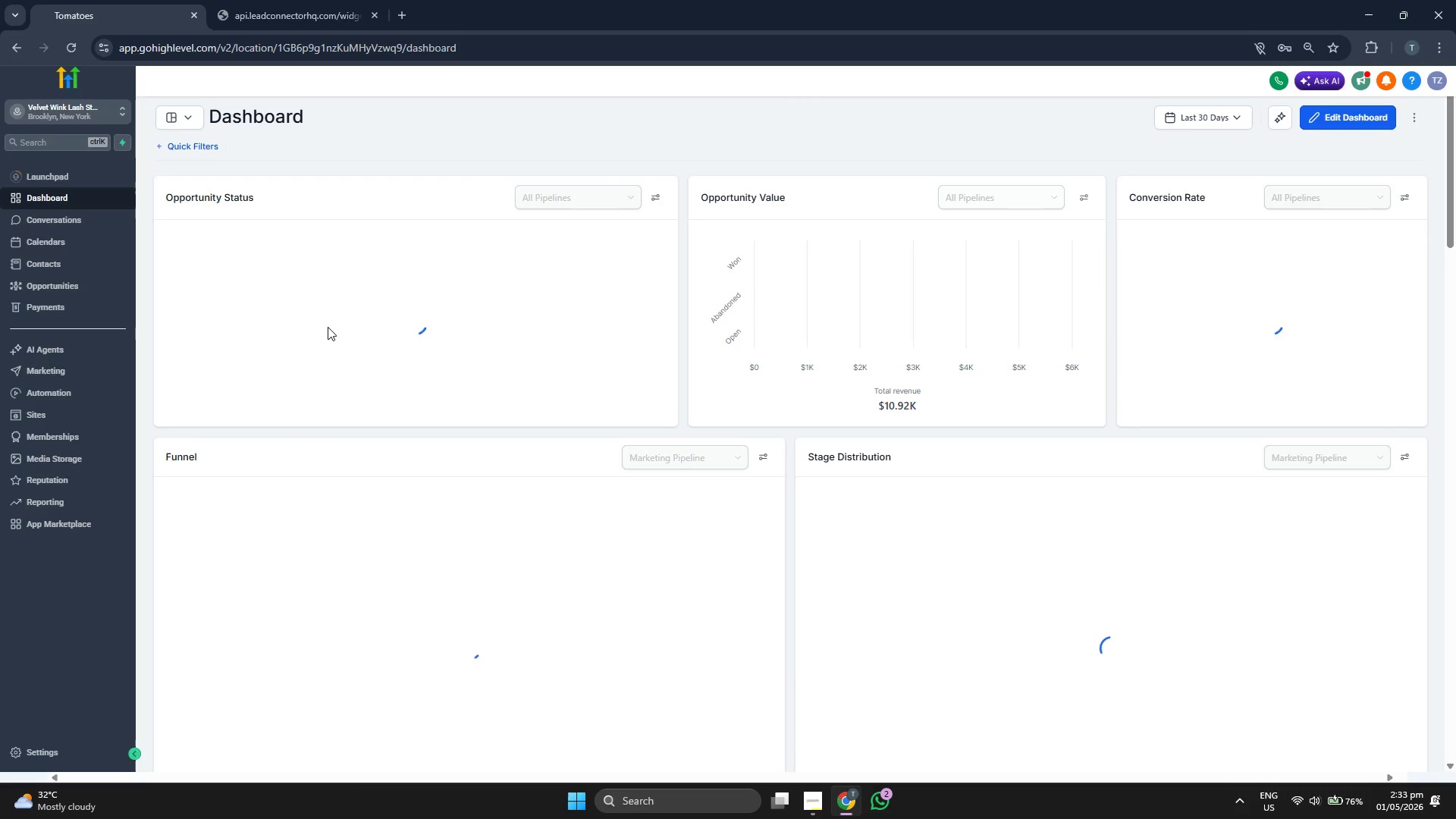 
wait(5.92)
 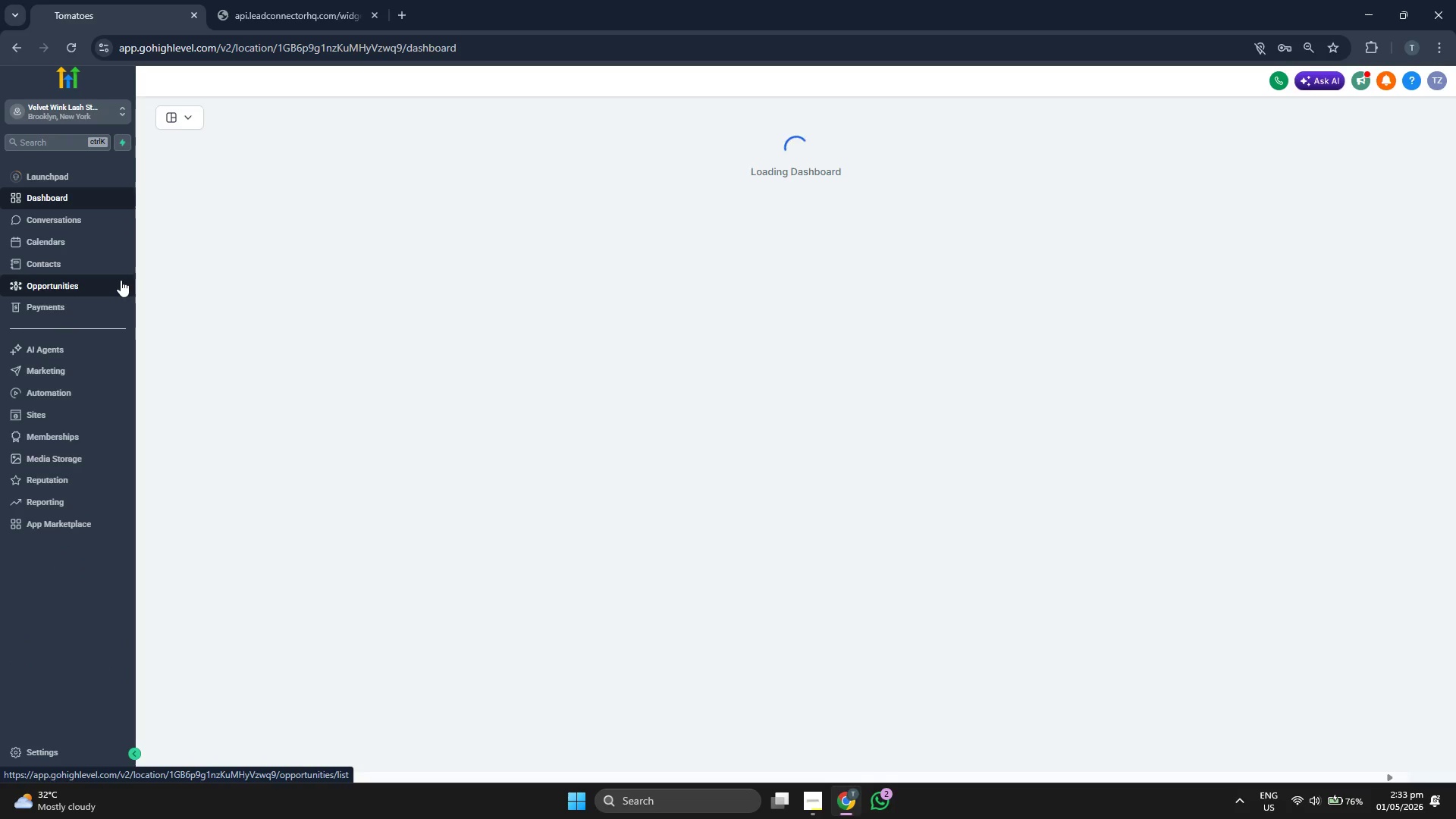 
scroll: coordinate [477, 443], scroll_direction: down, amount: 5.0
 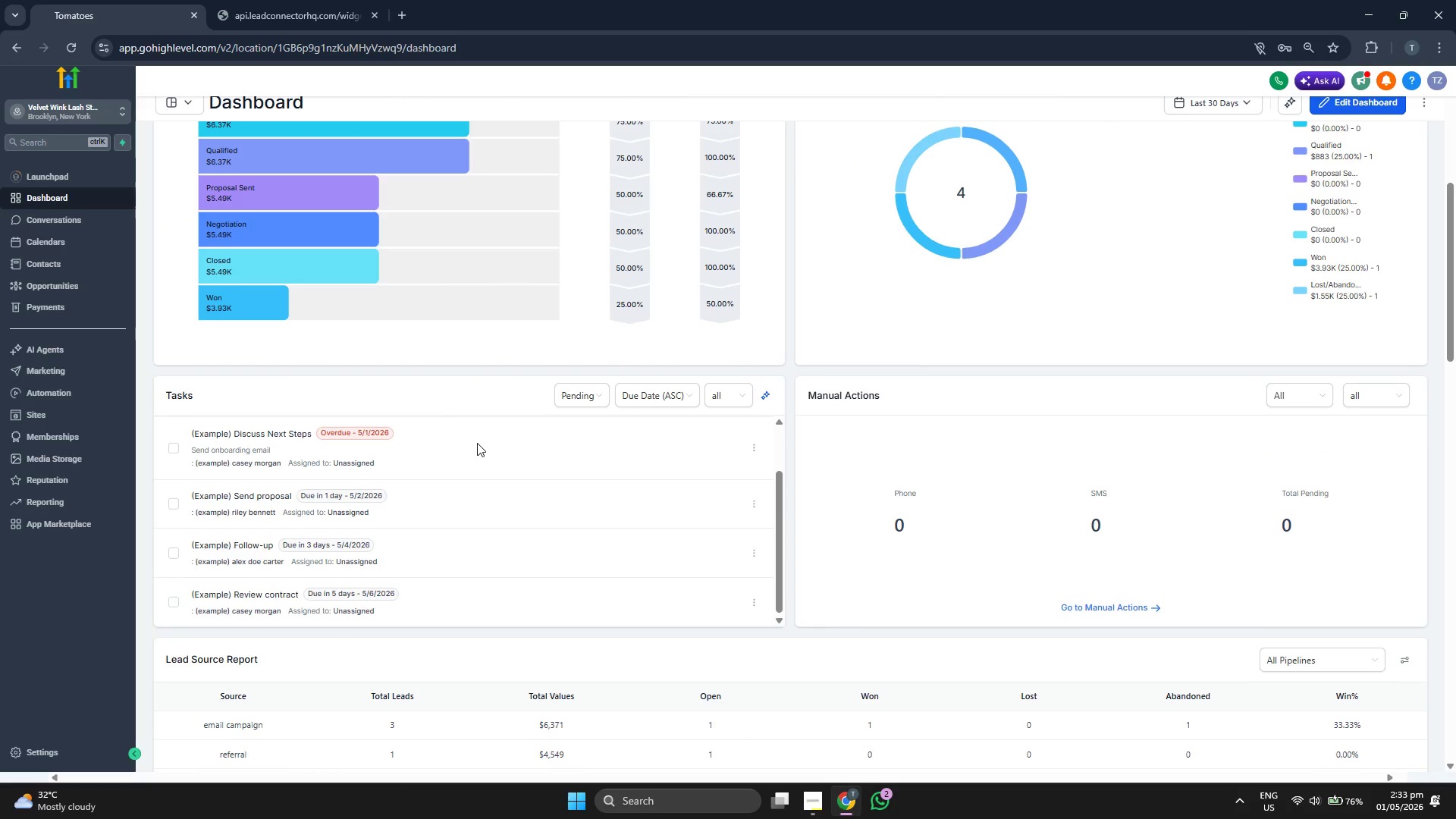 
scroll: coordinate [481, 440], scroll_direction: down, amount: 5.0
 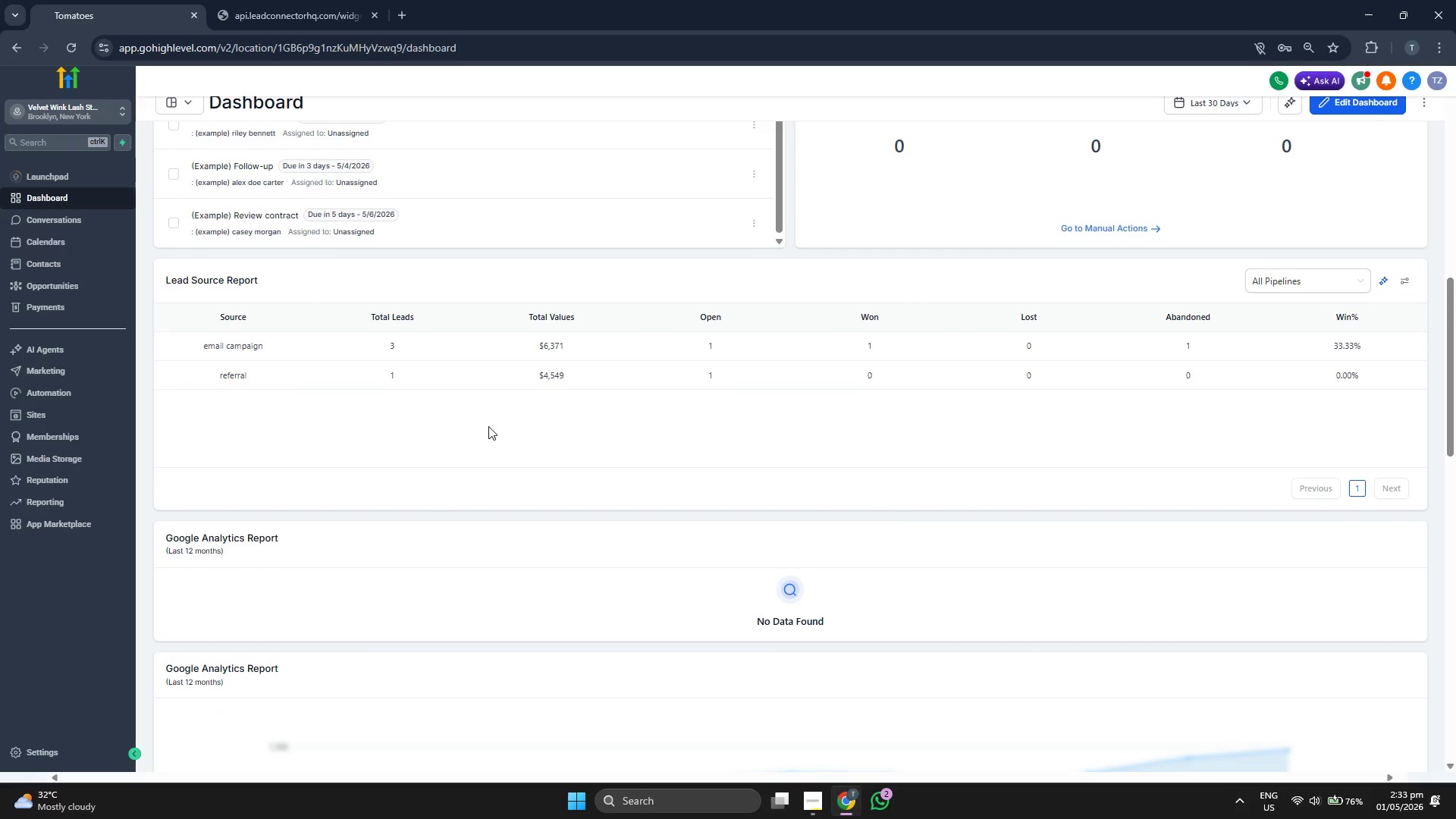 
scroll: coordinate [488, 428], scroll_direction: down, amount: 2.0
 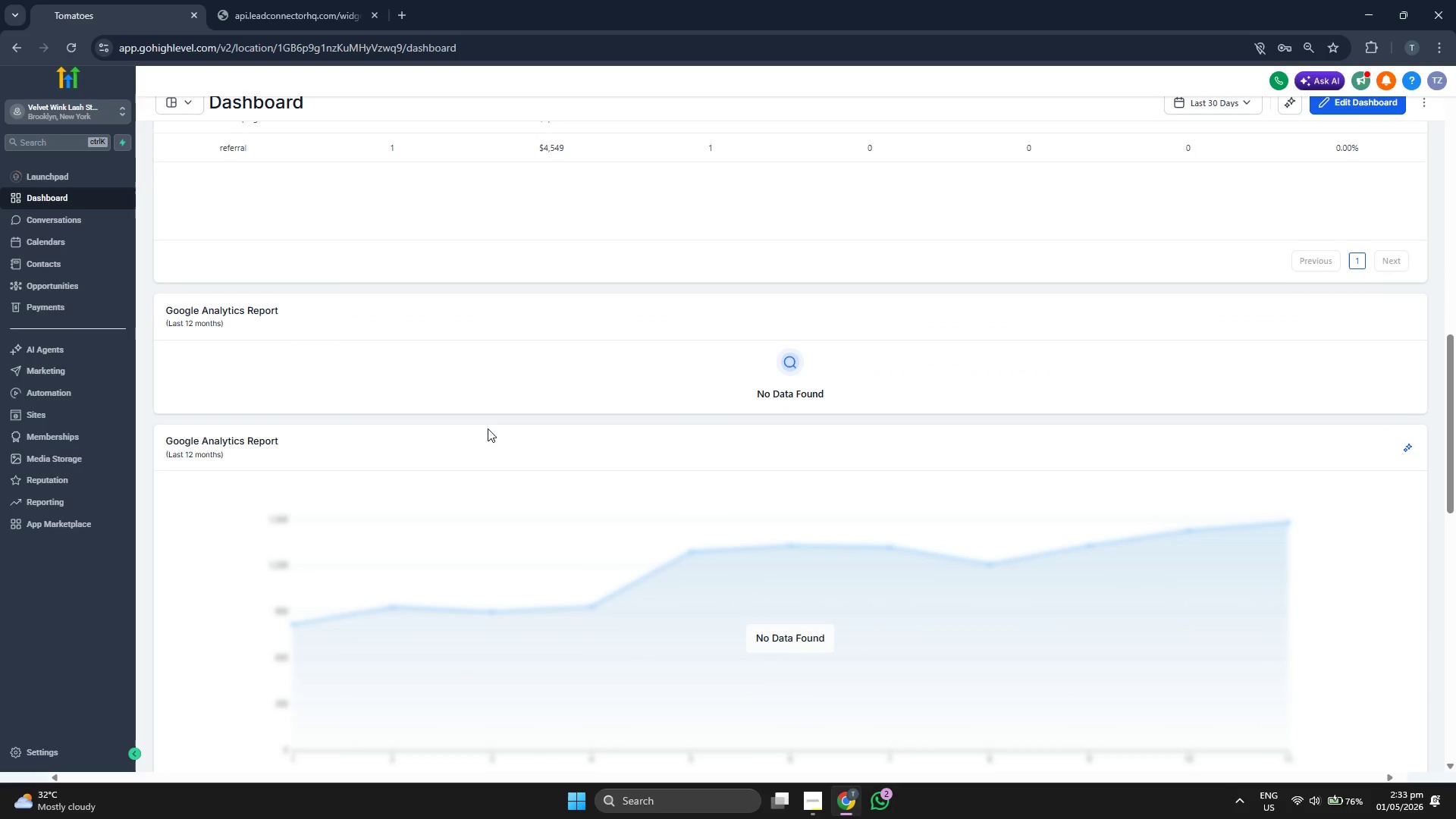 
scroll: coordinate [488, 428], scroll_direction: up, amount: 4.0
 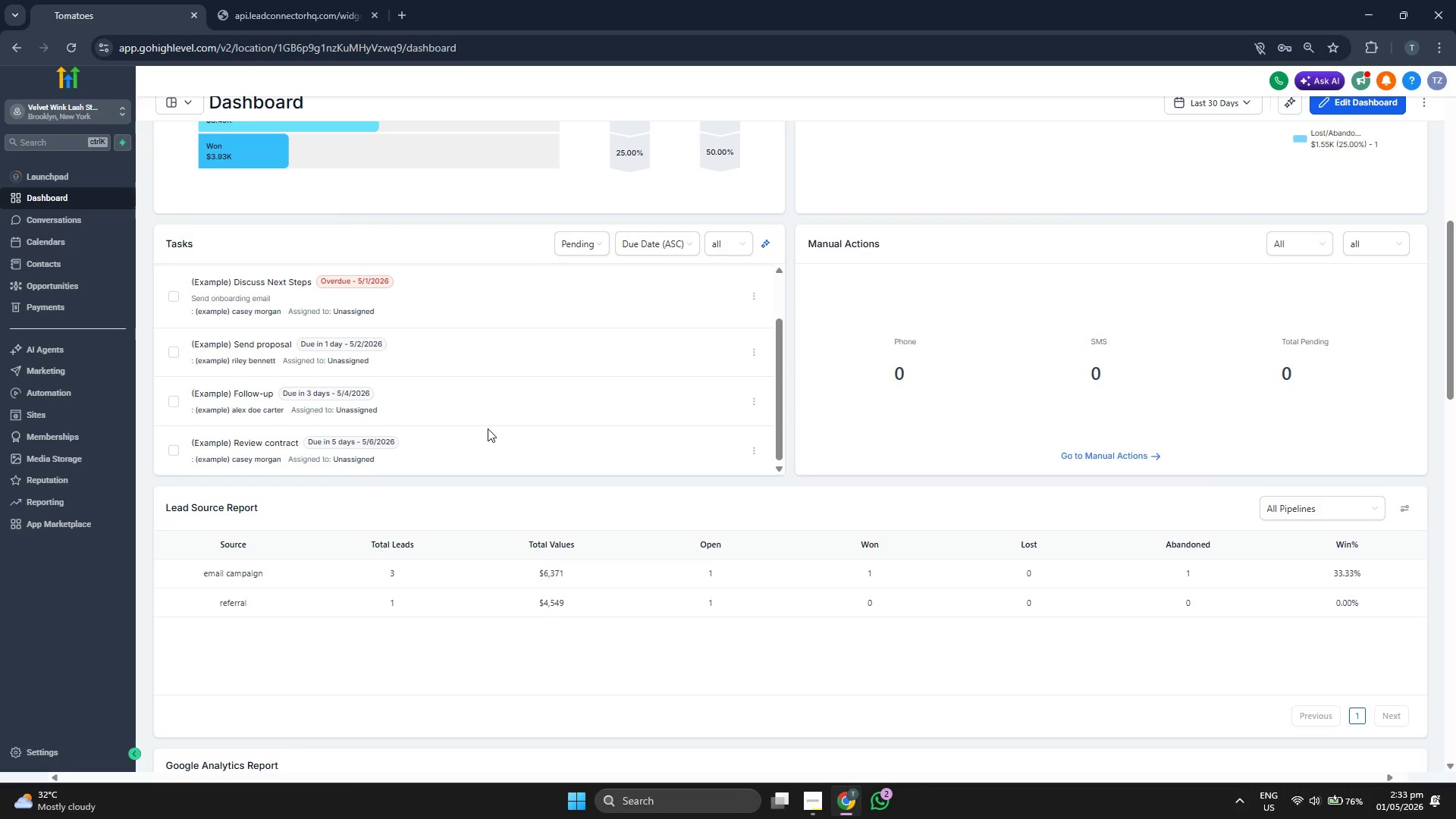 
scroll: coordinate [488, 428], scroll_direction: down, amount: 2.0
 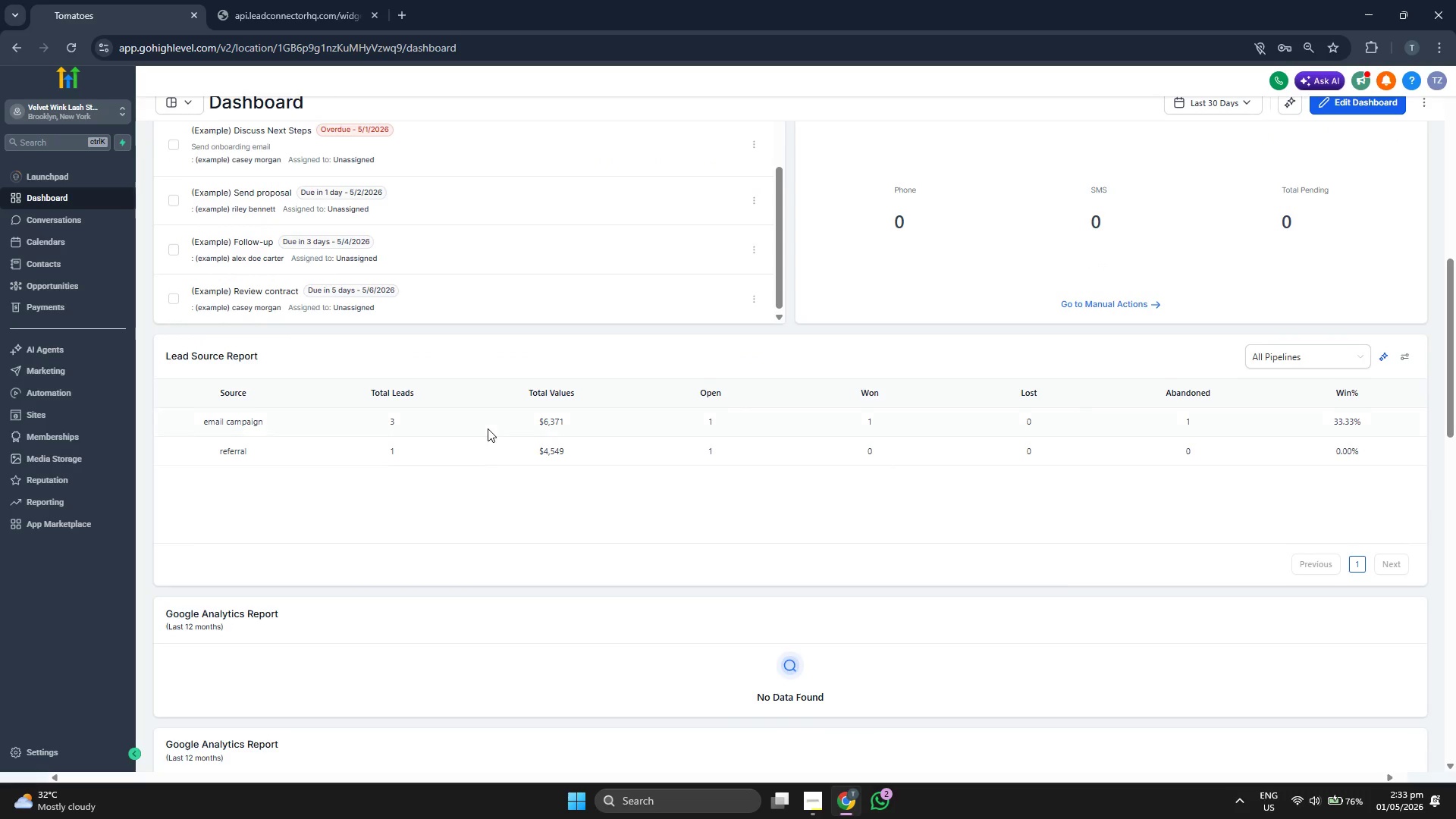 
scroll: coordinate [488, 428], scroll_direction: up, amount: 4.0
 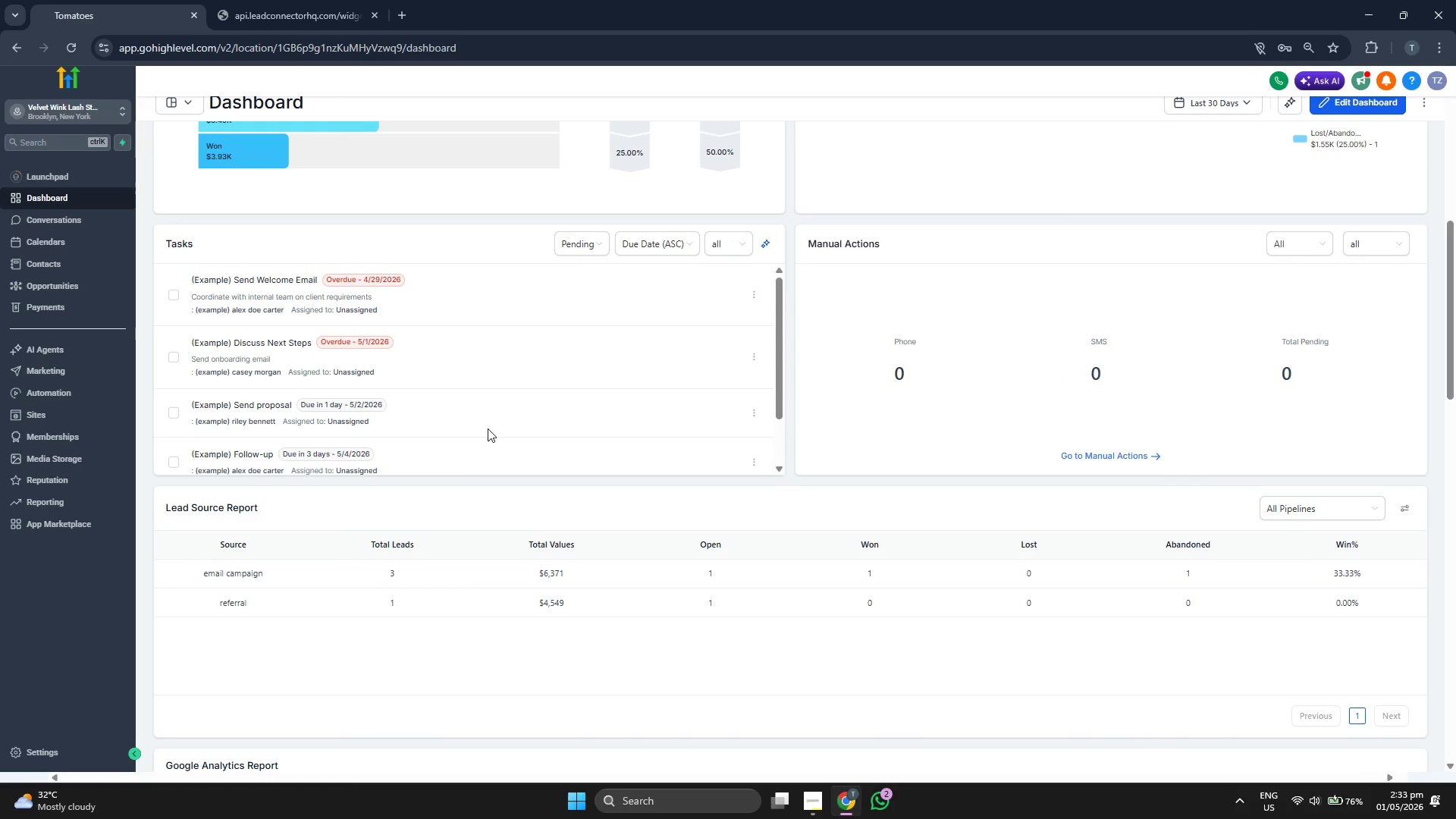 
scroll: coordinate [488, 428], scroll_direction: down, amount: 3.0
 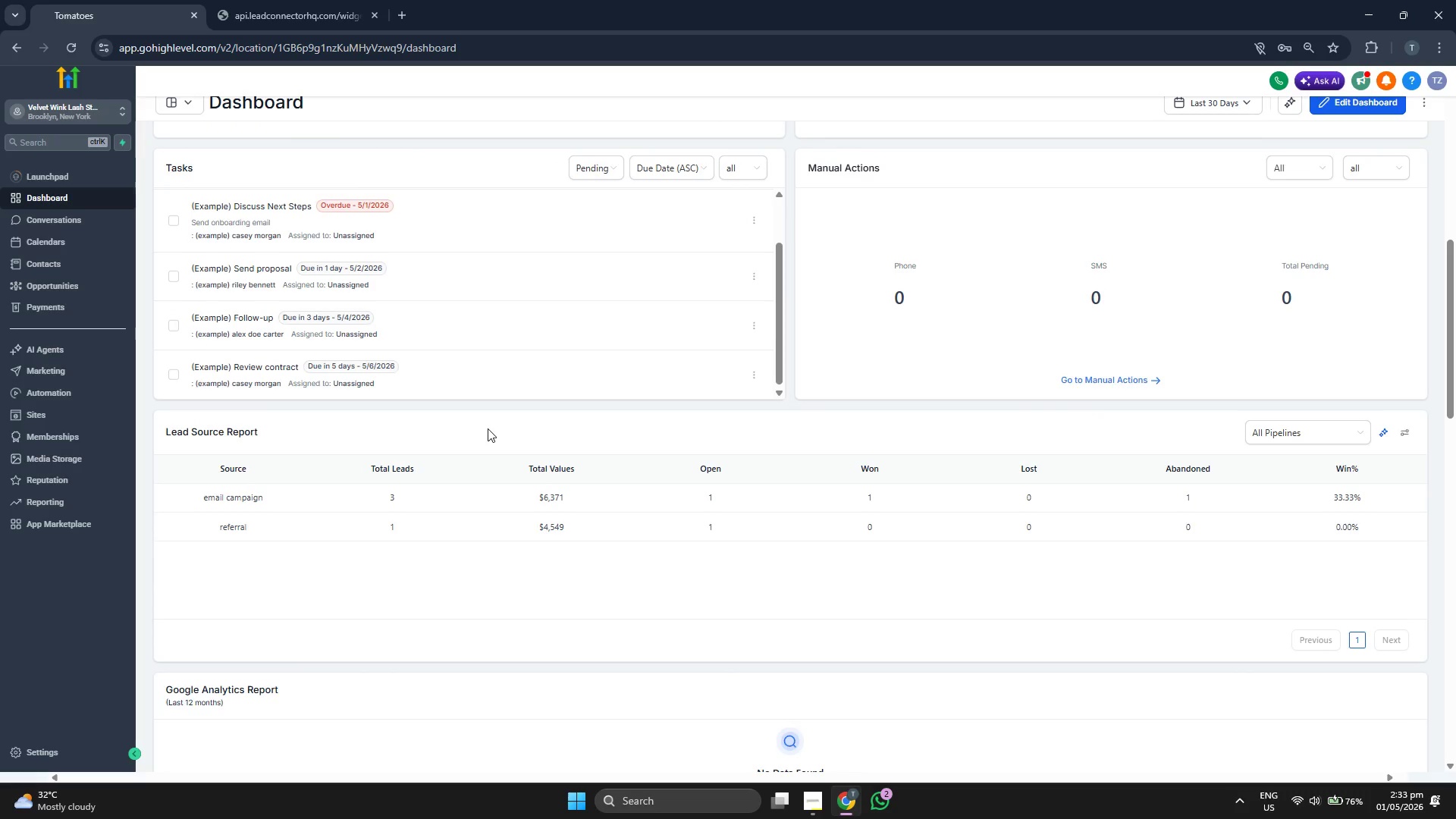 
scroll: coordinate [323, 349], scroll_direction: up, amount: 8.0
 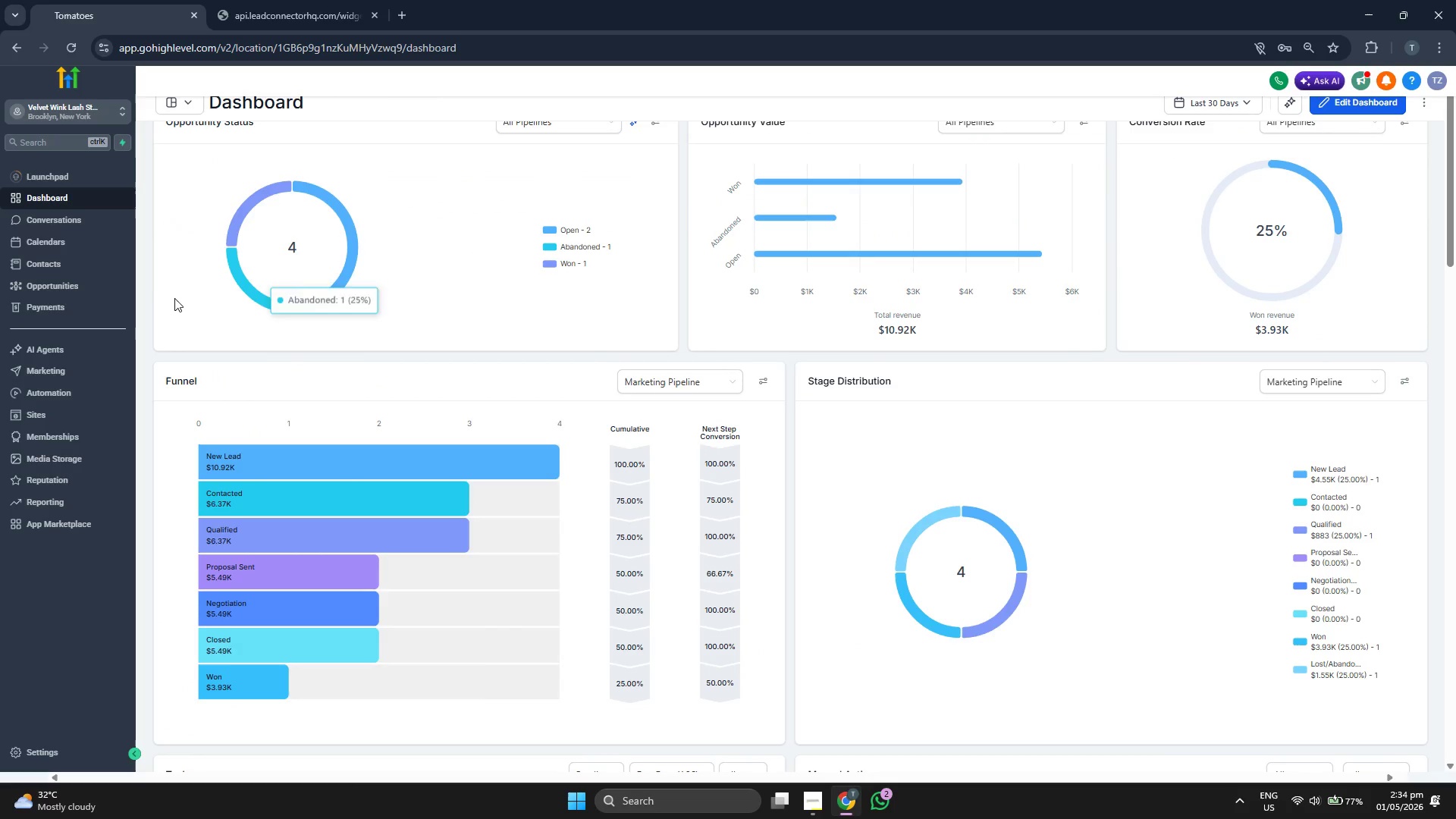 
left_click([102, 263])
 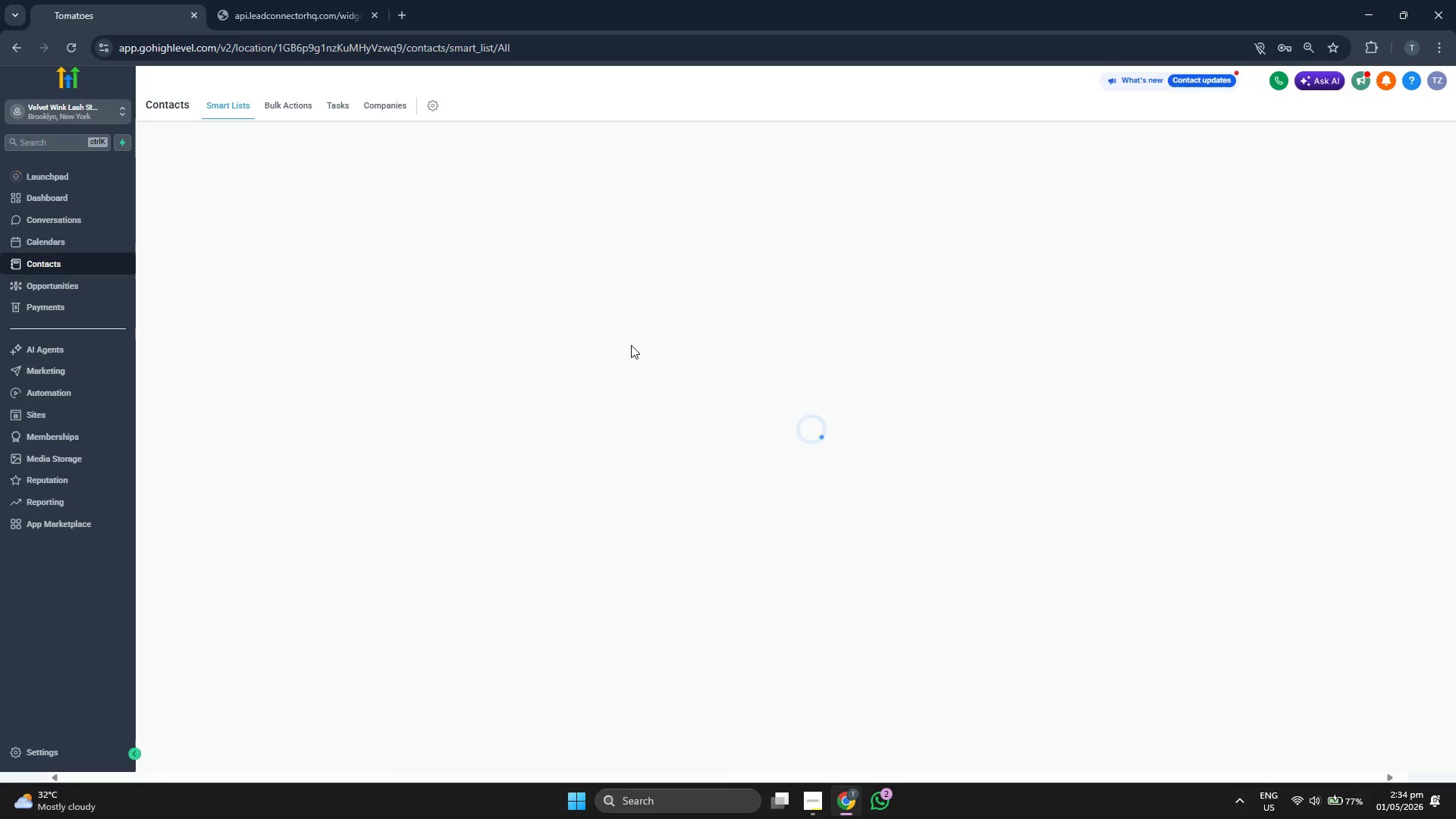 
wait(11.62)
 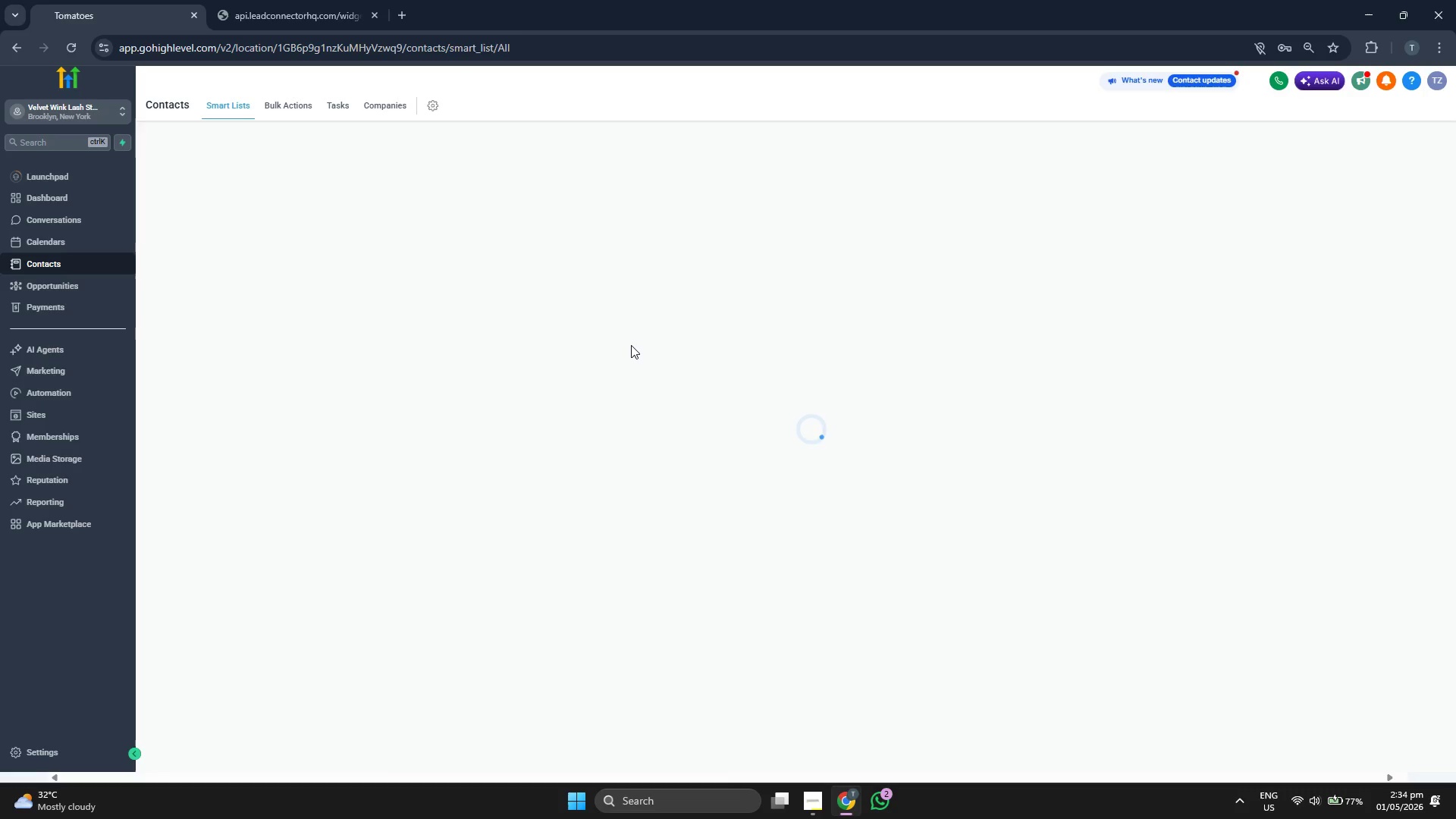 
left_click([162, 243])
 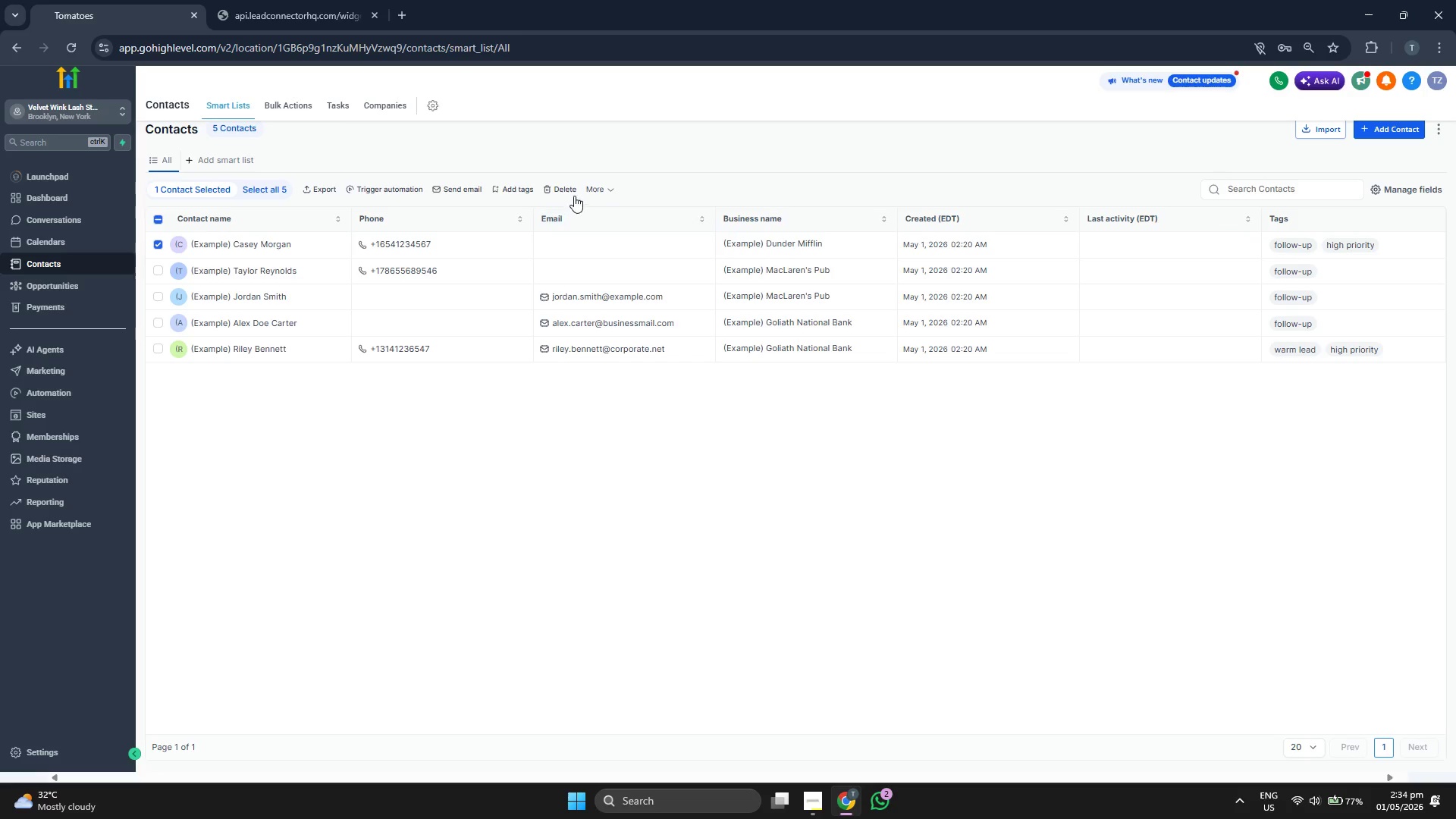 
left_click([604, 187])
 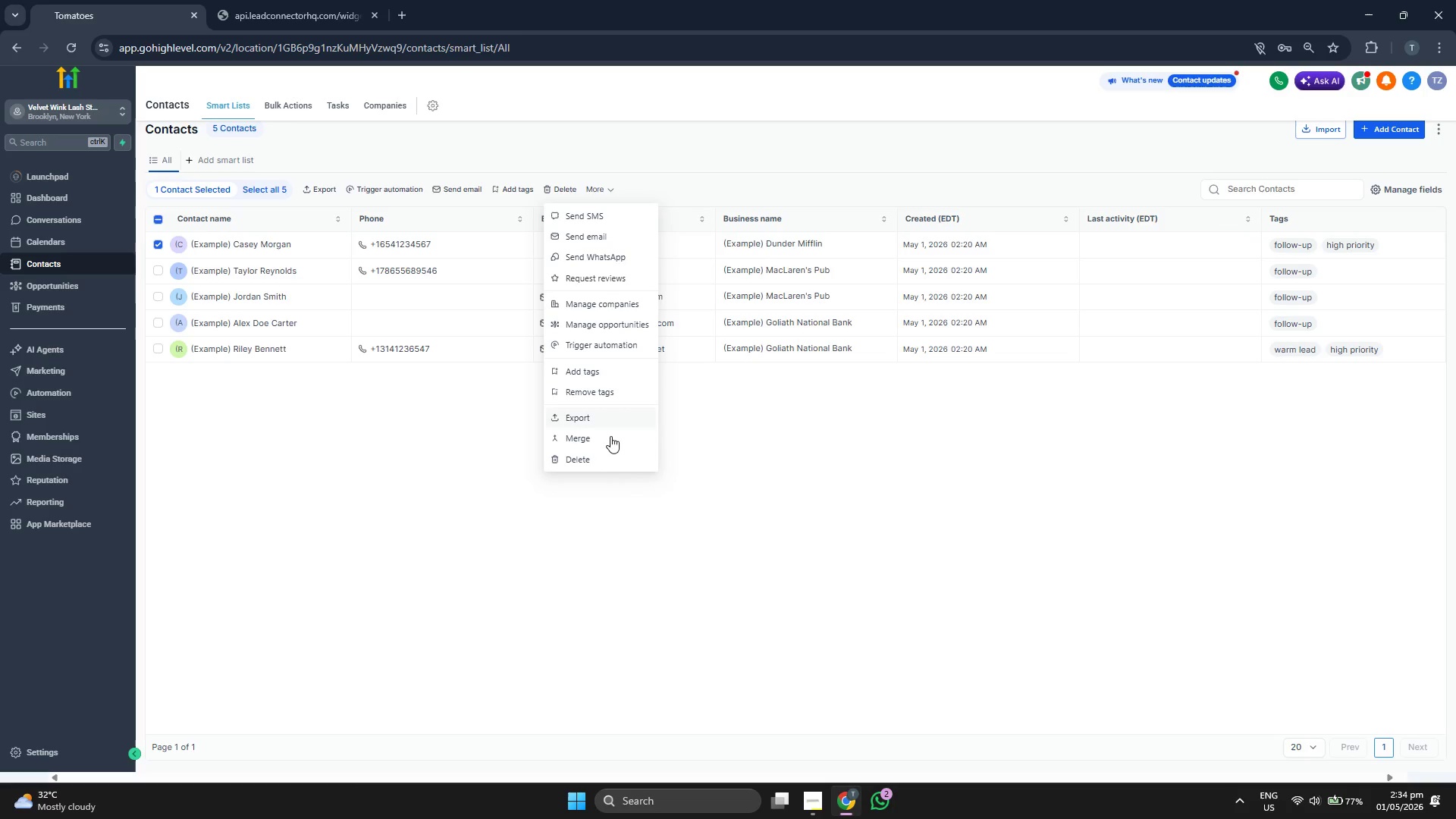 
left_click([606, 454])
 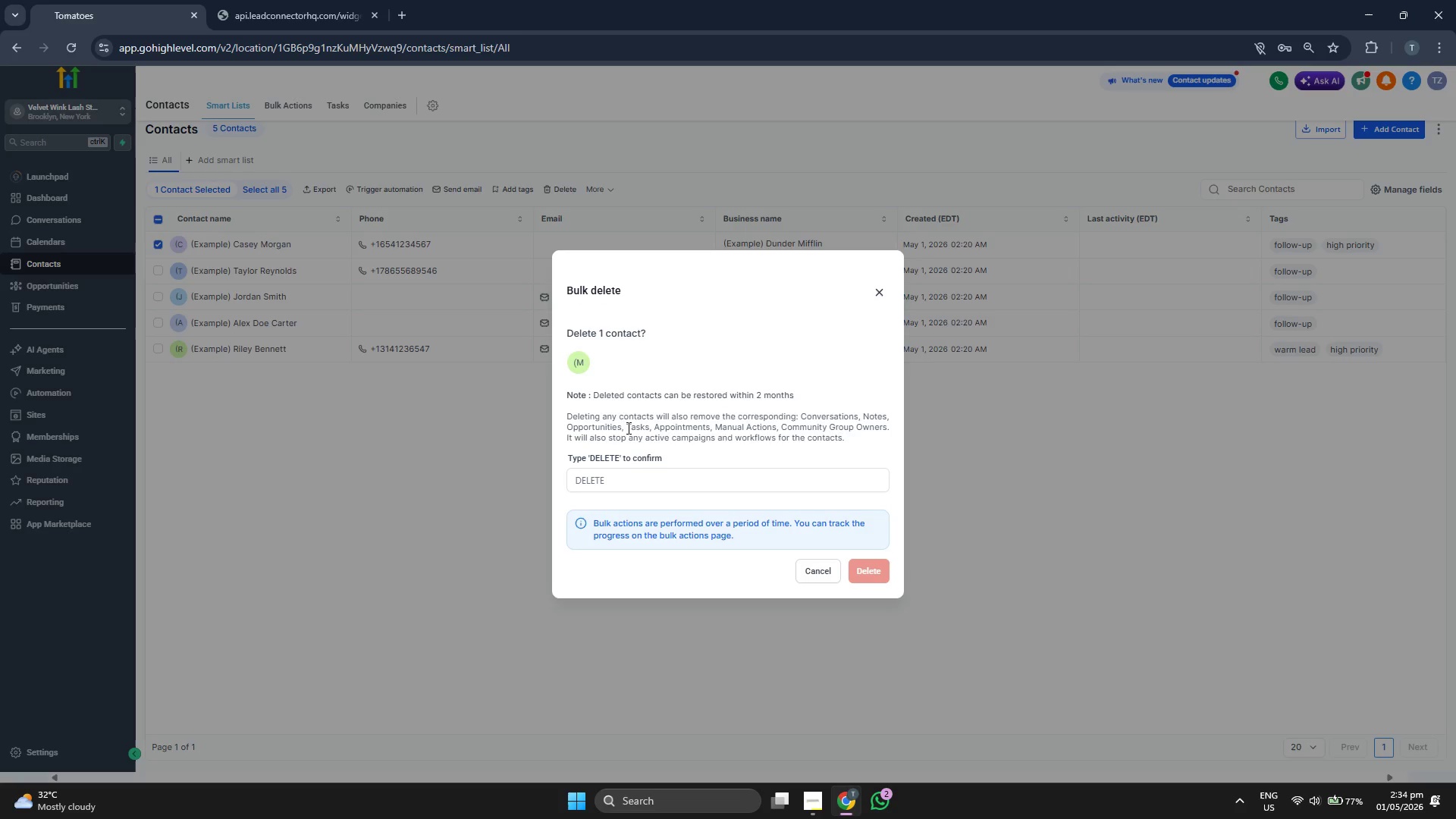 
type(DELETE)
 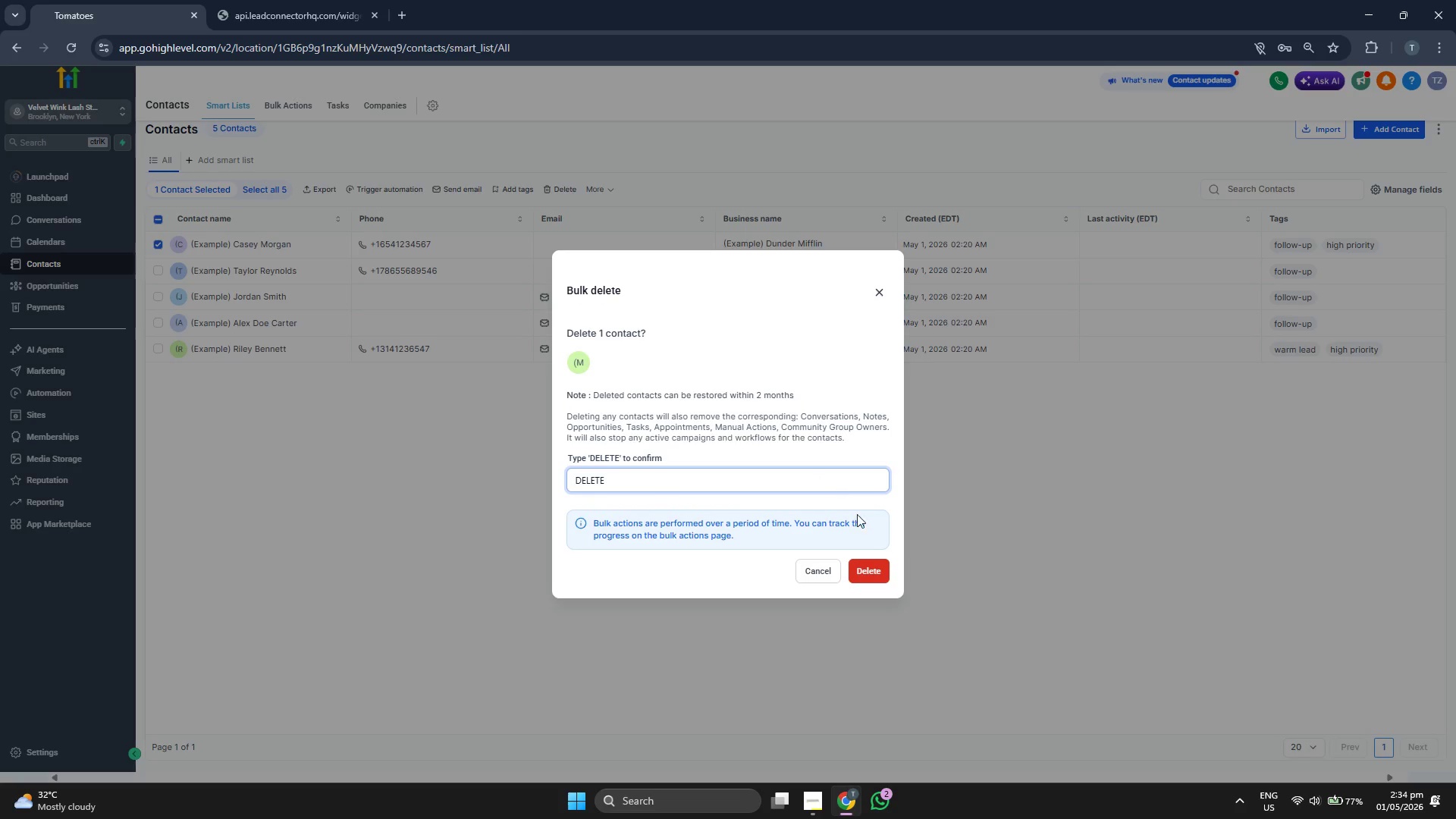 
left_click([870, 568])
 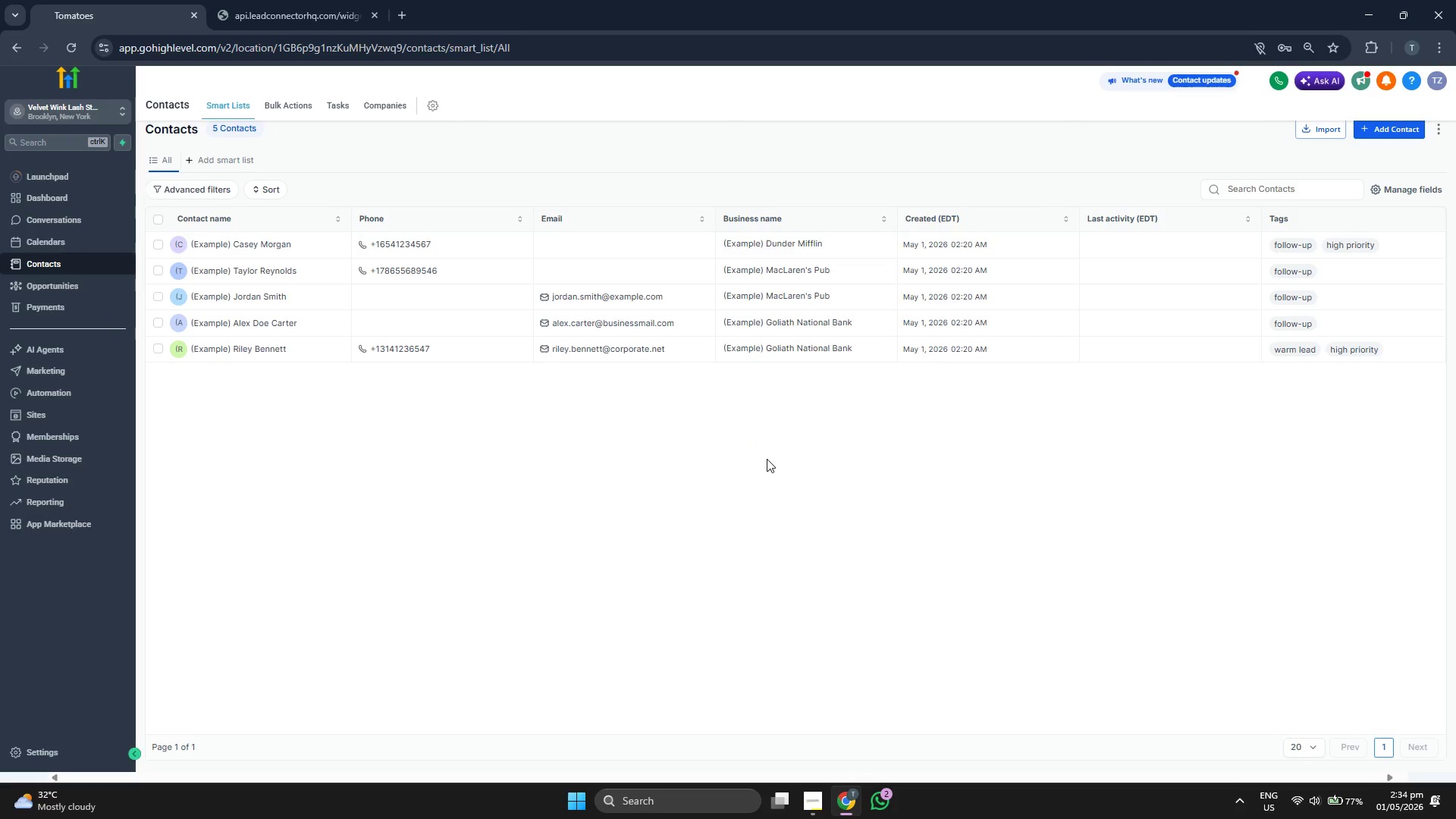 
wait(10.8)
 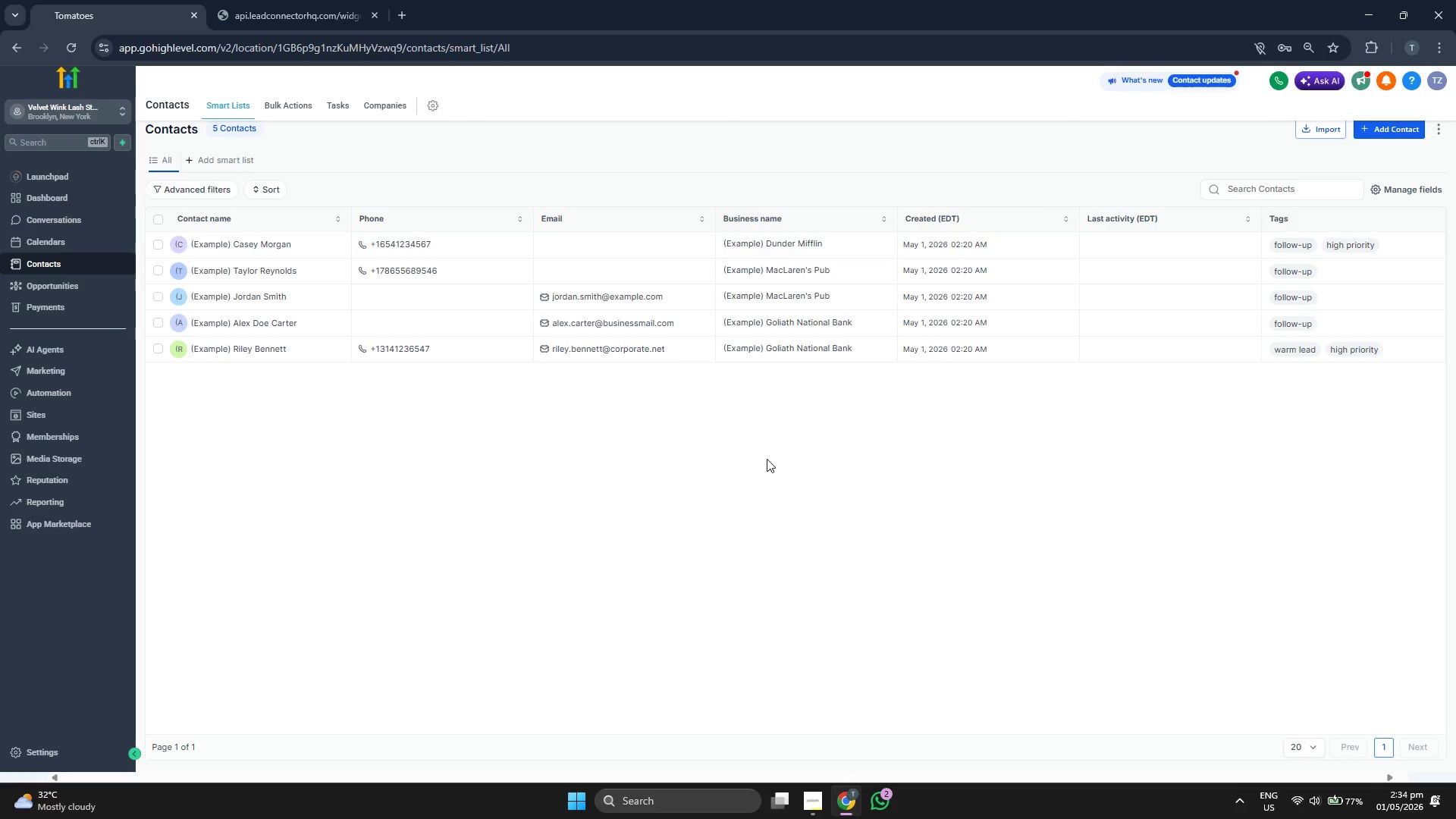 
left_click([159, 268])
 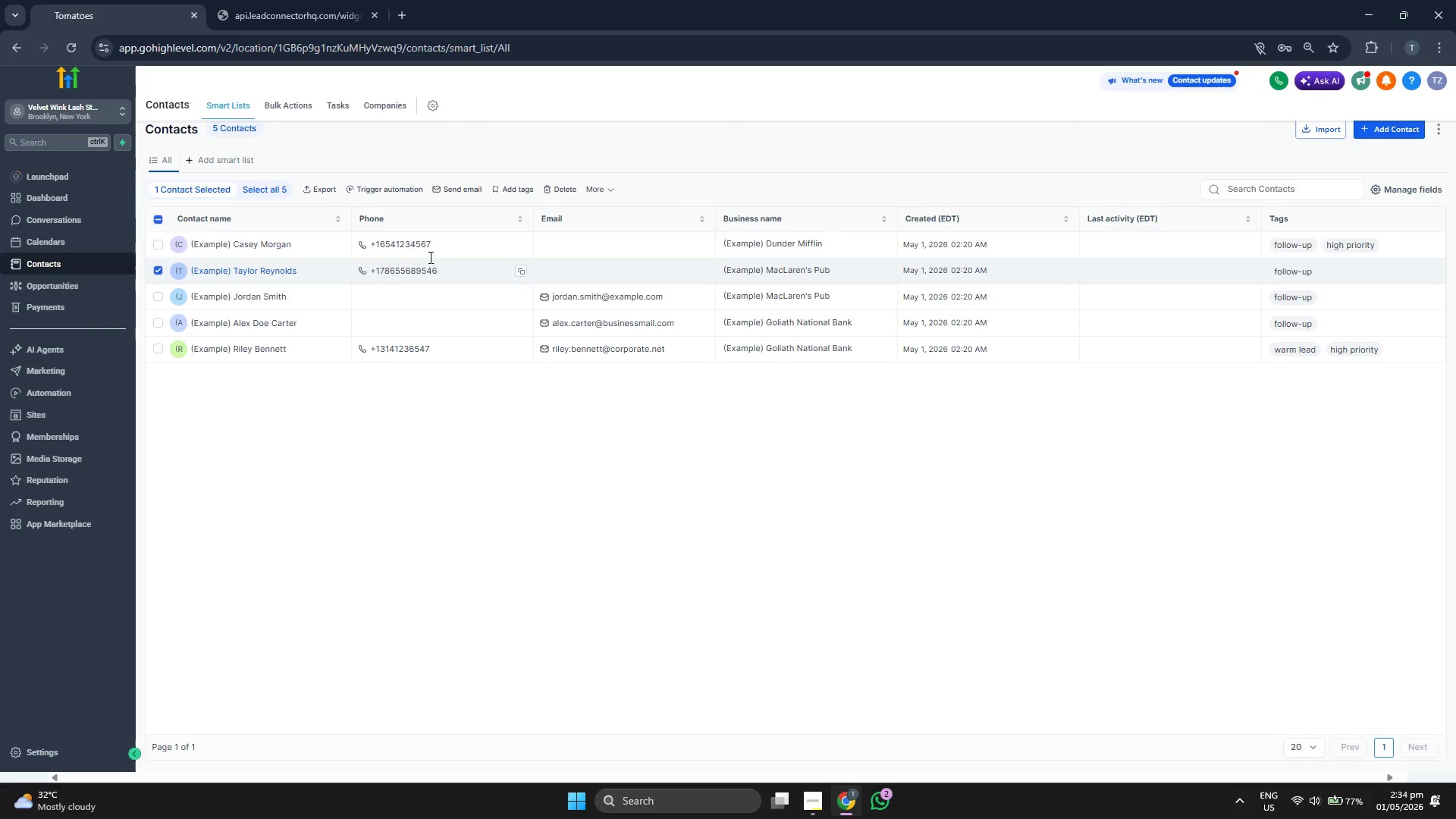 
left_click([609, 192])
 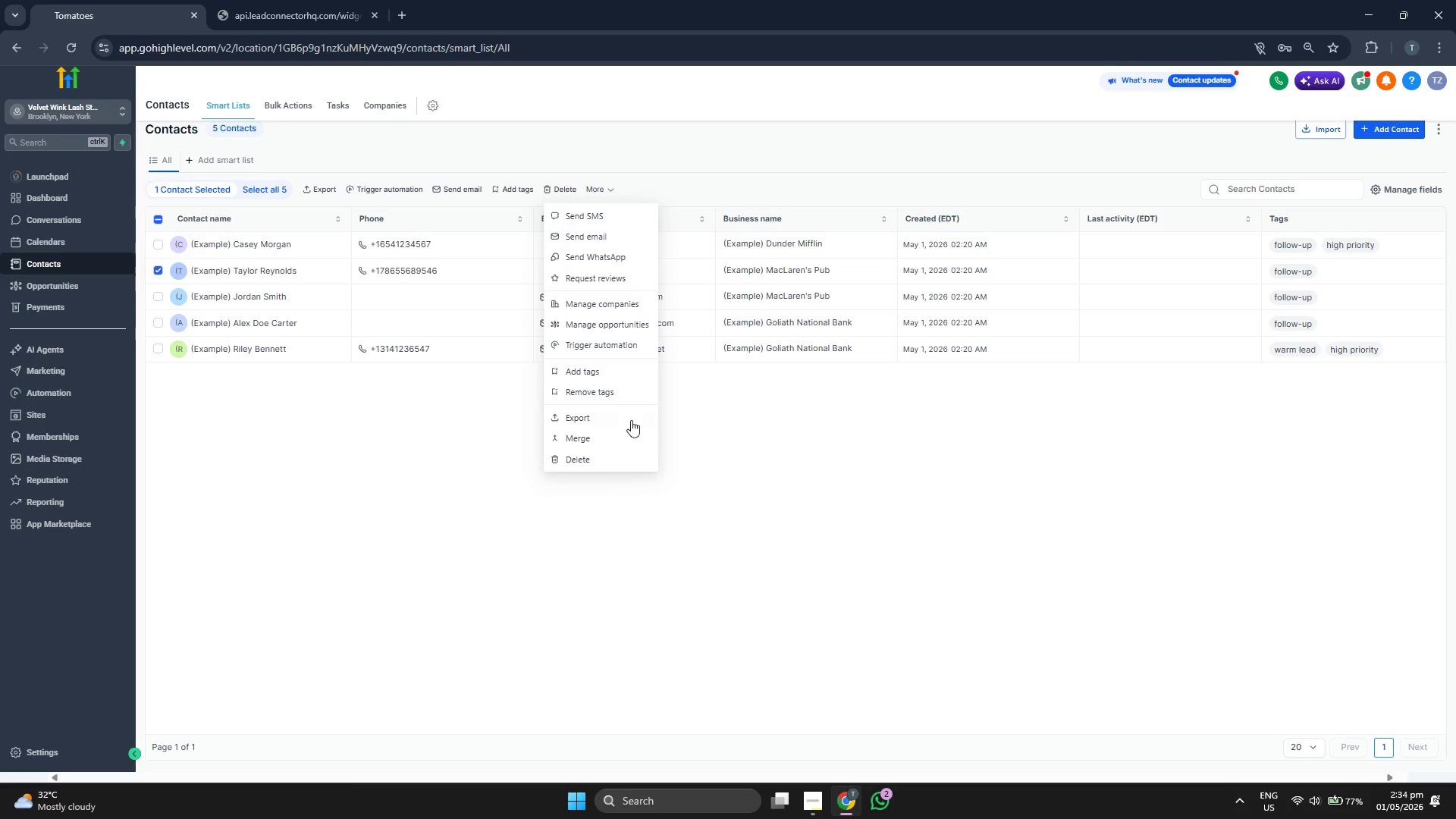 
left_click([611, 461])
 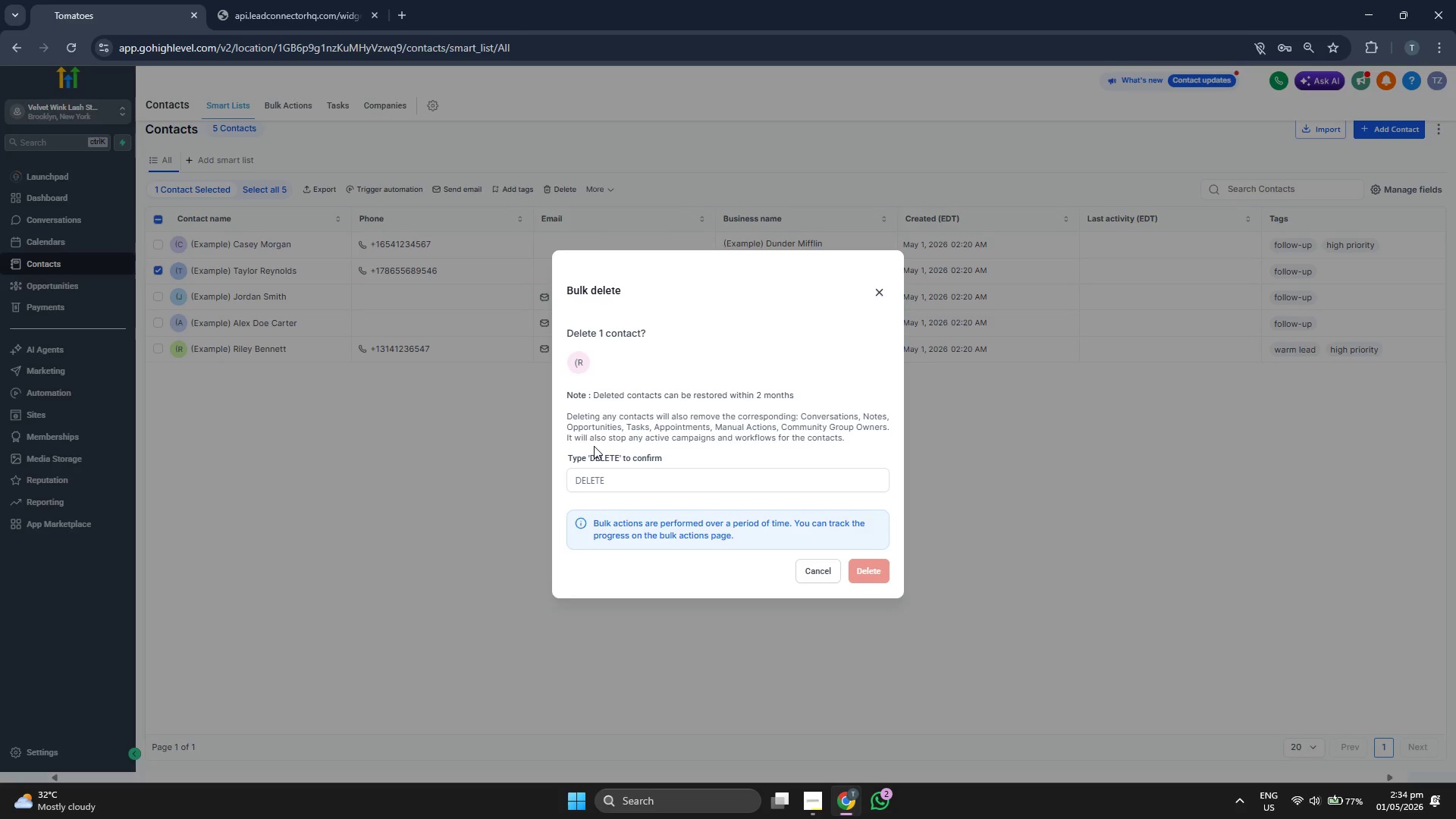 
left_click([635, 479])
 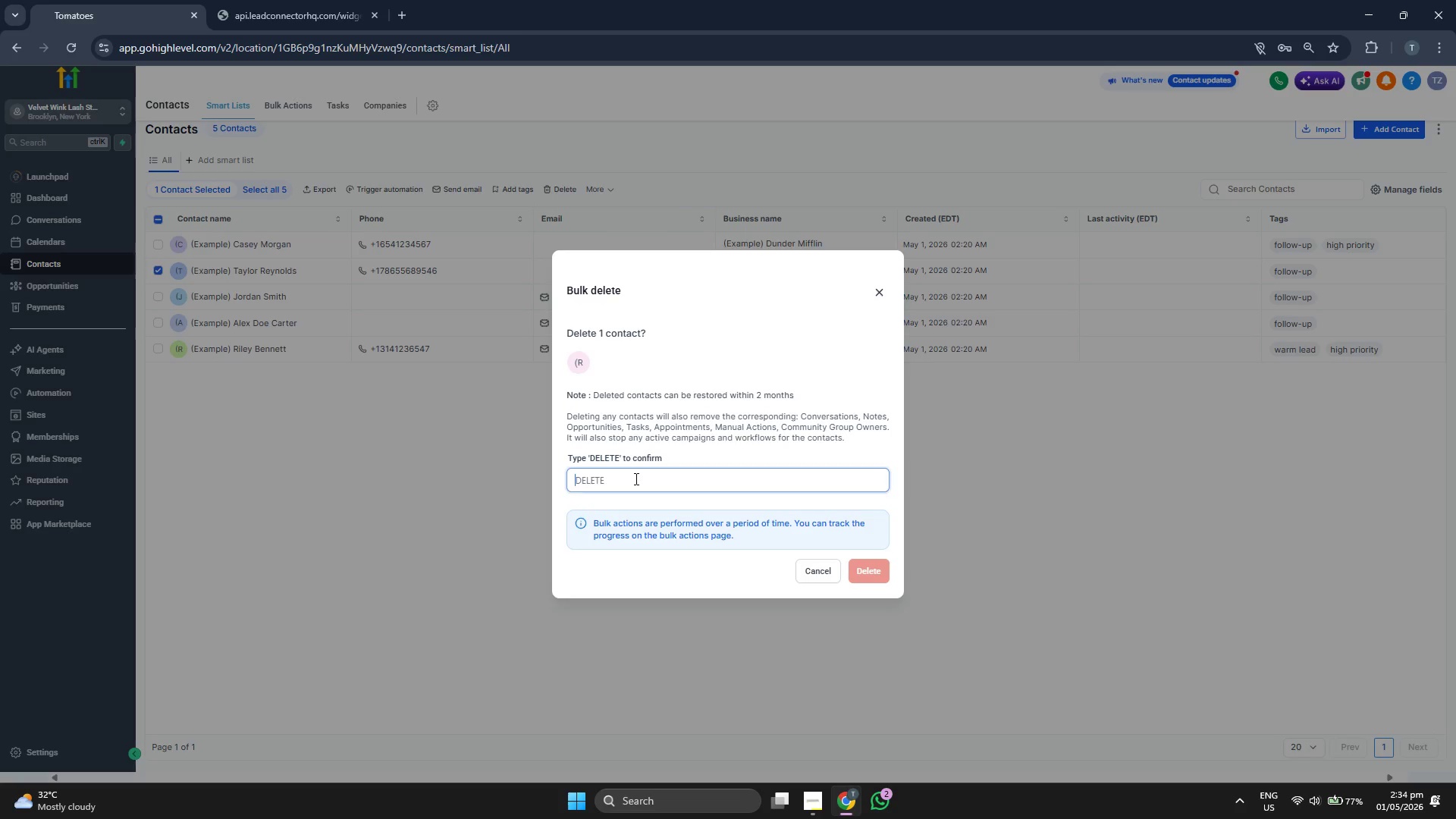 
type(DELETE)
 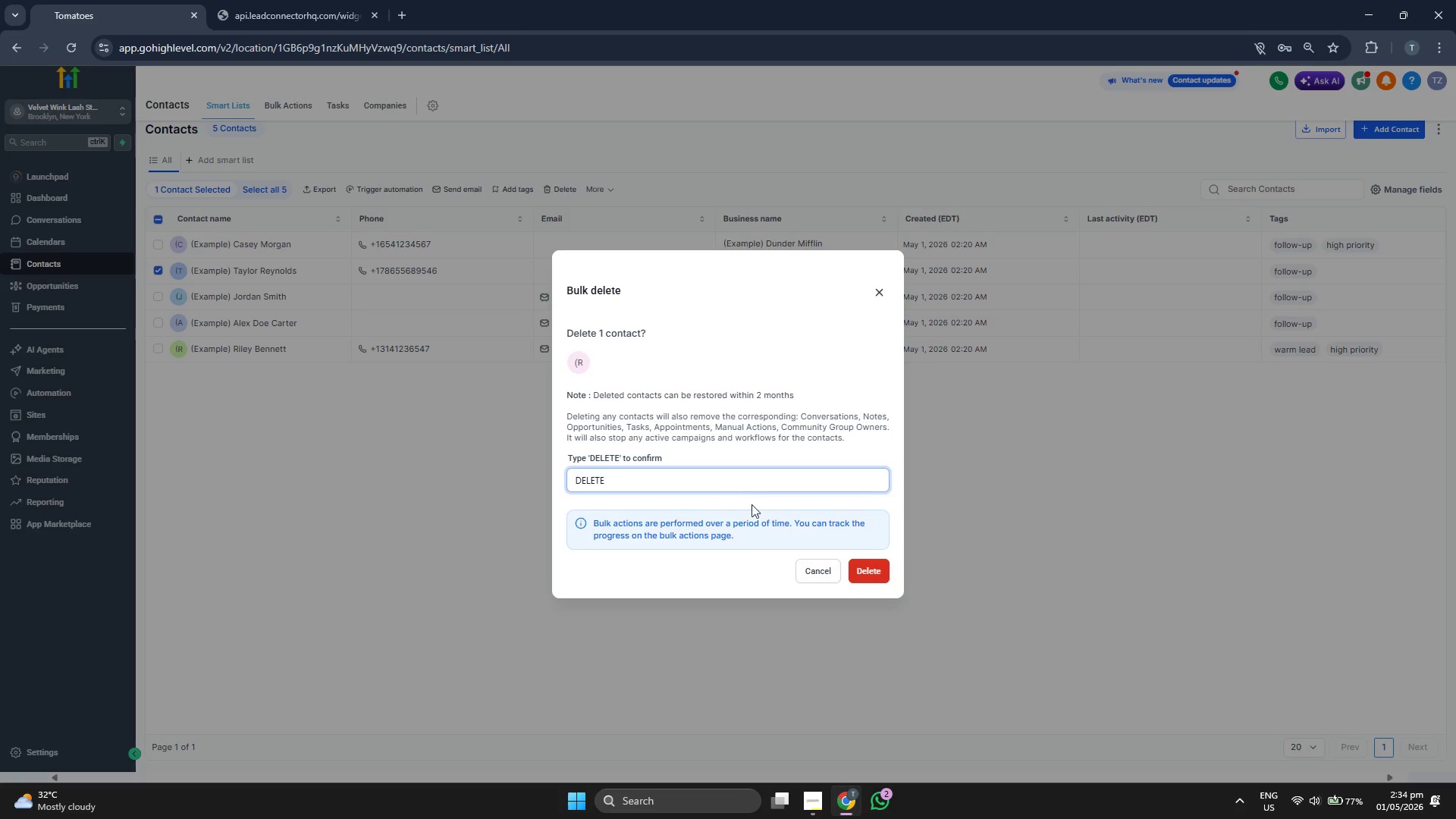 
left_click([858, 572])
 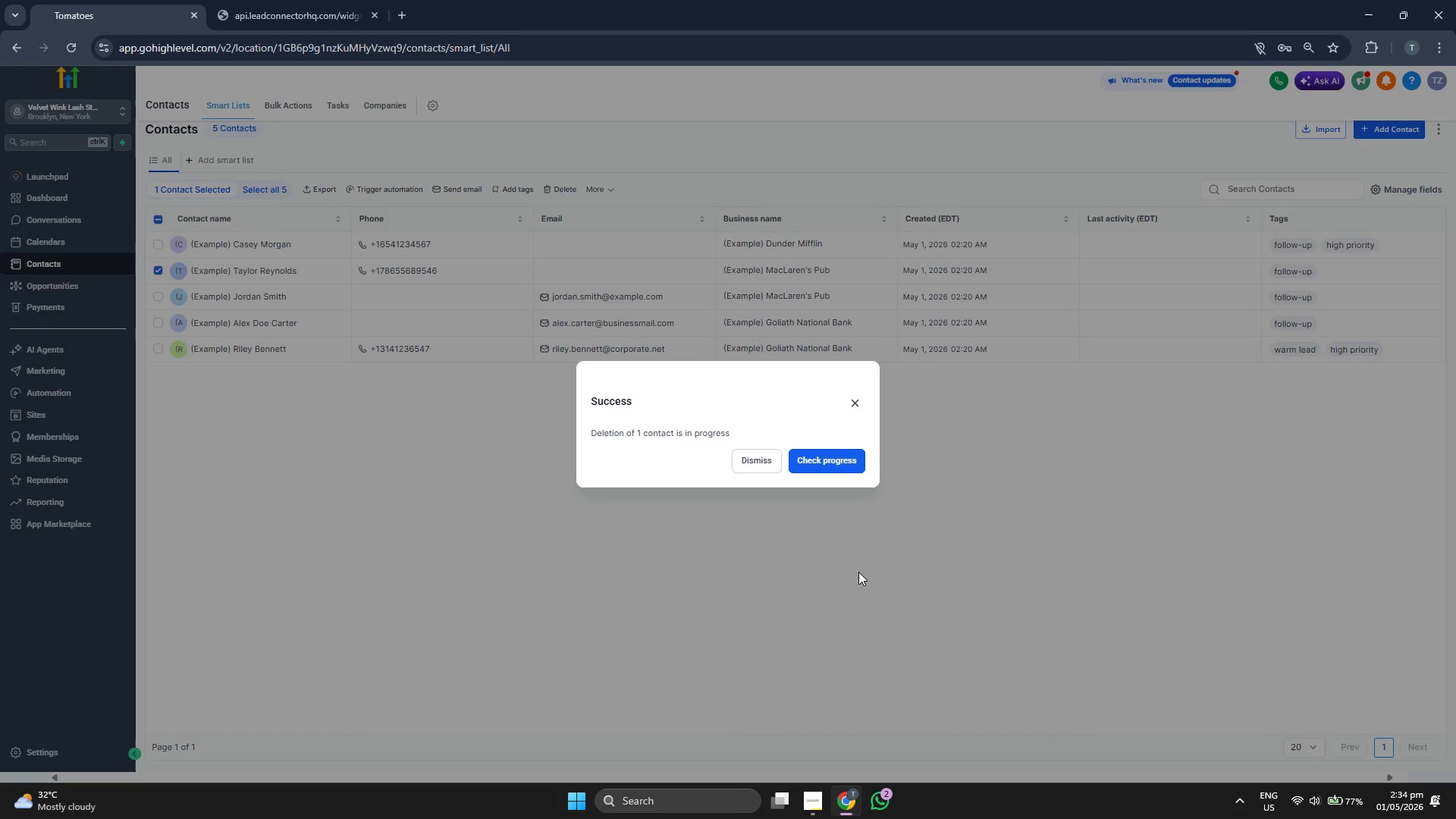 
left_click([769, 469])
 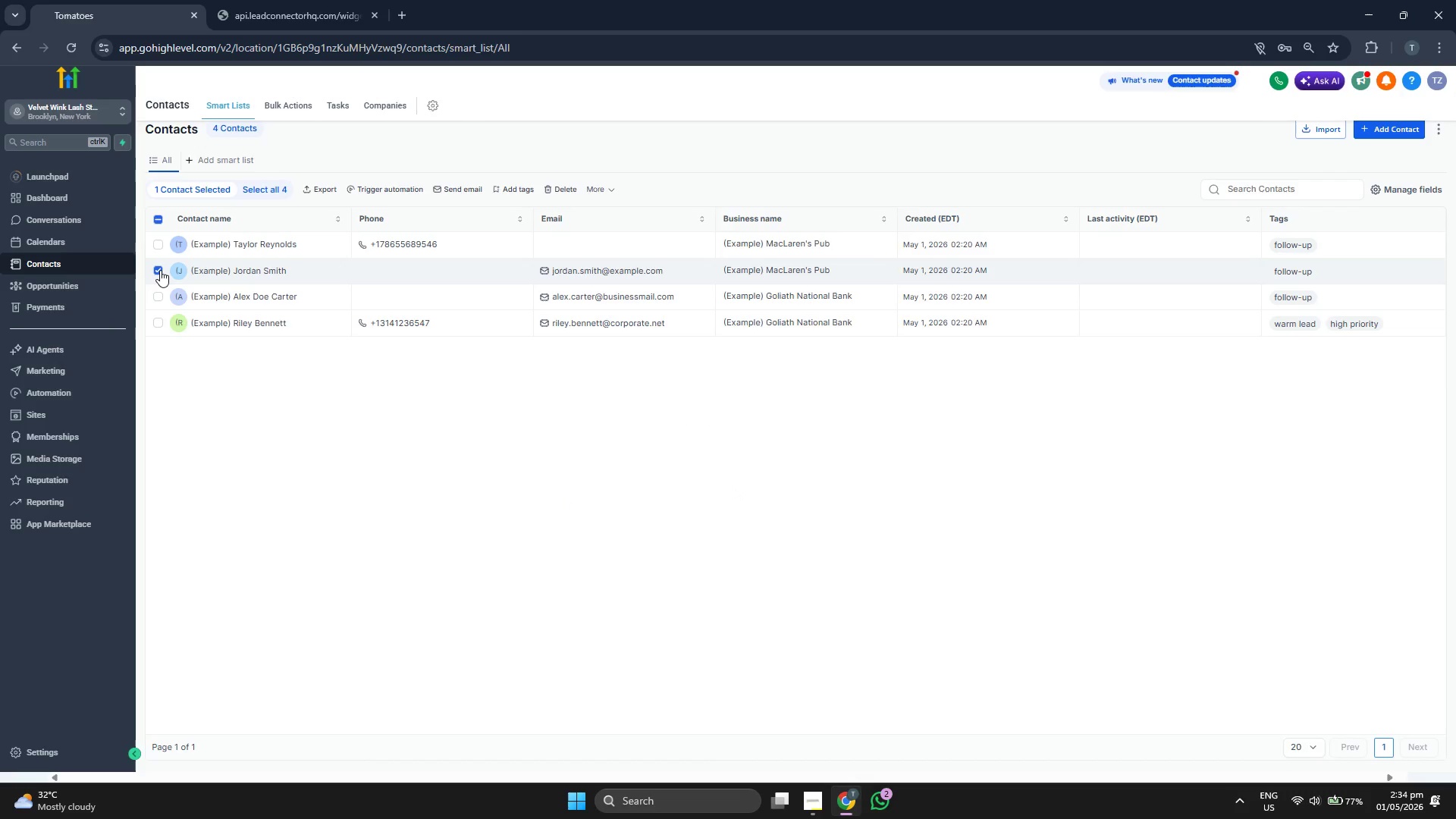 
left_click([604, 187])
 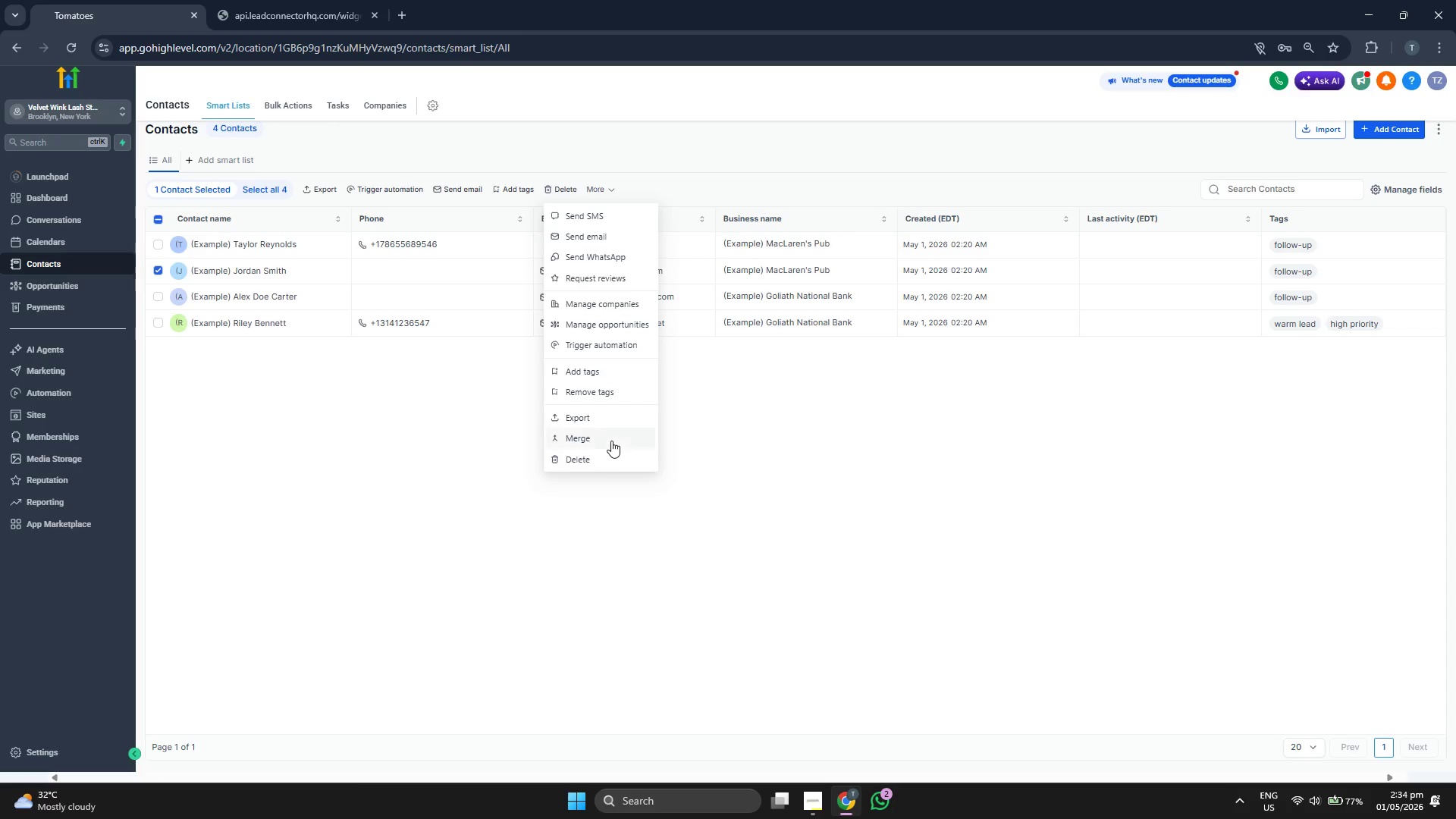 
left_click([610, 459])
 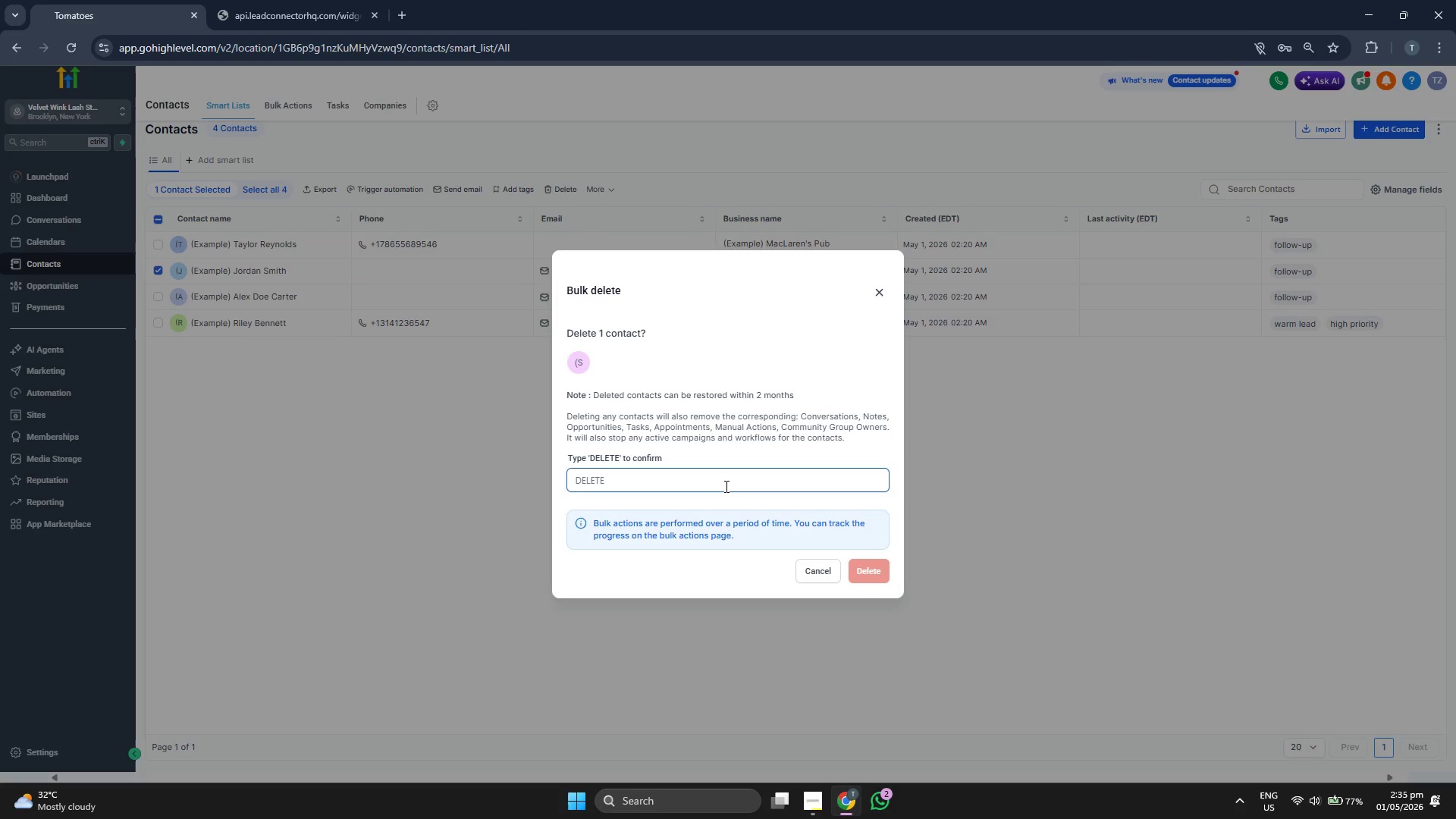 
left_click([686, 479])
 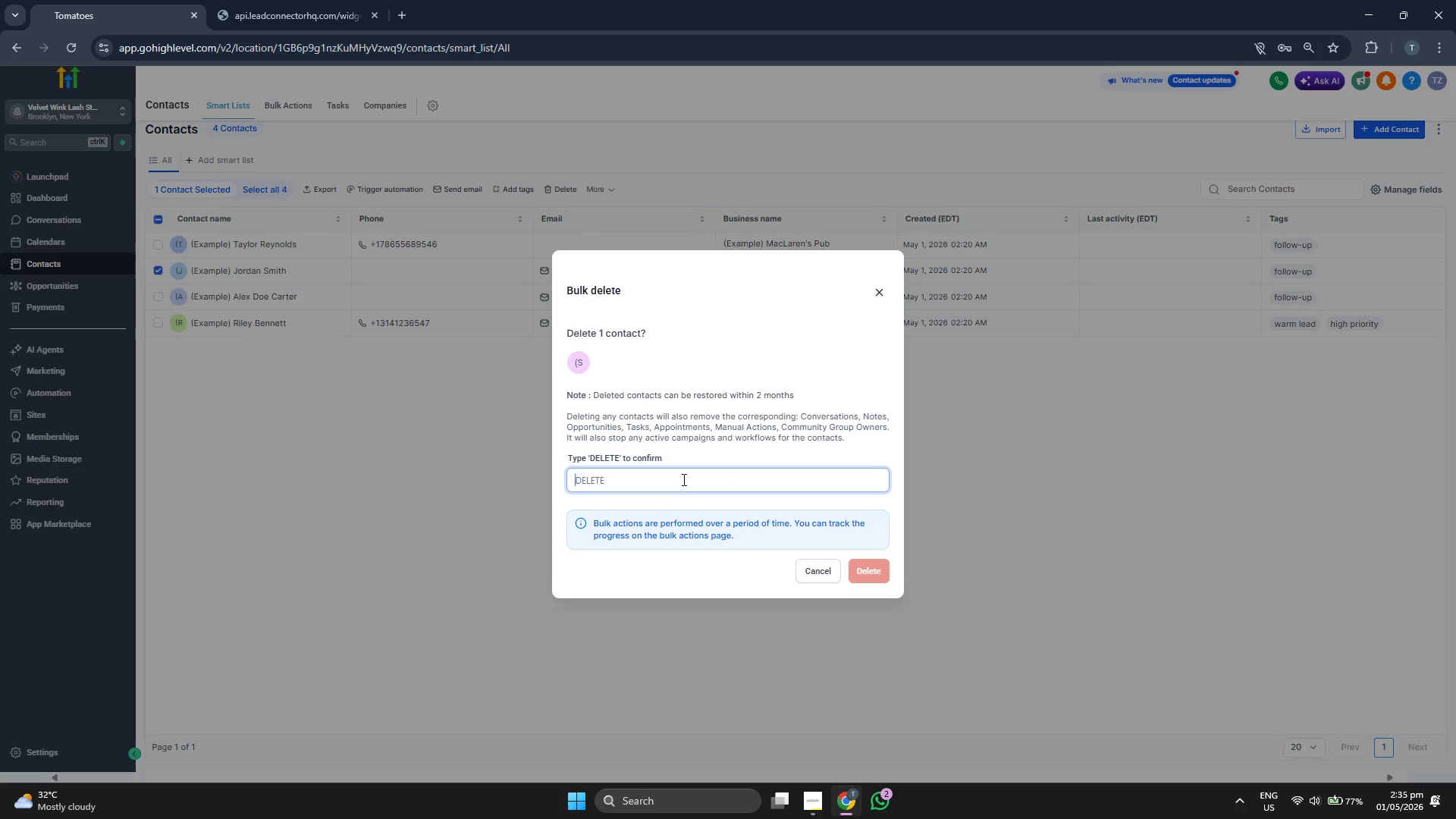 
type(DELETE)
 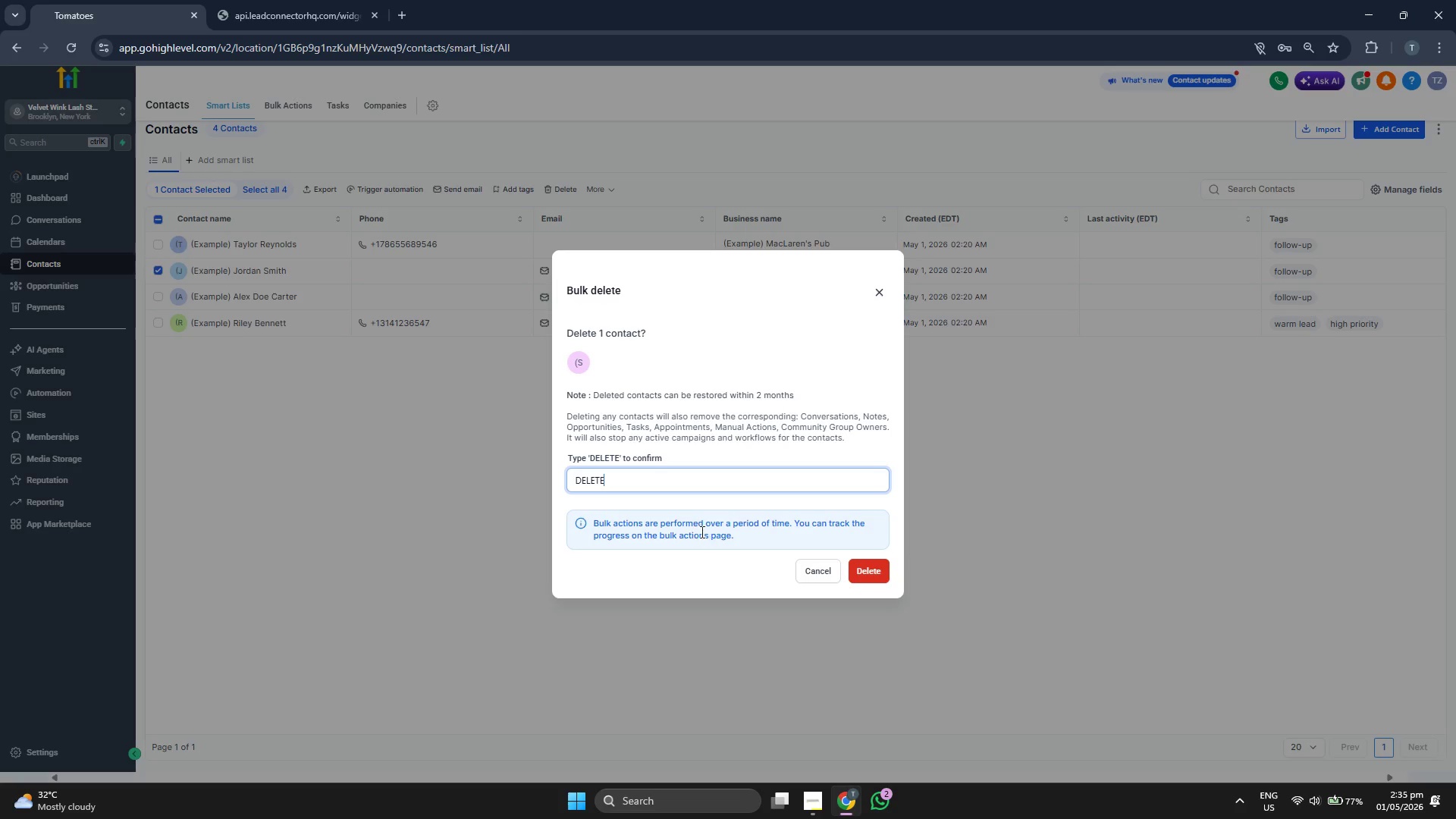 
wait(5.95)
 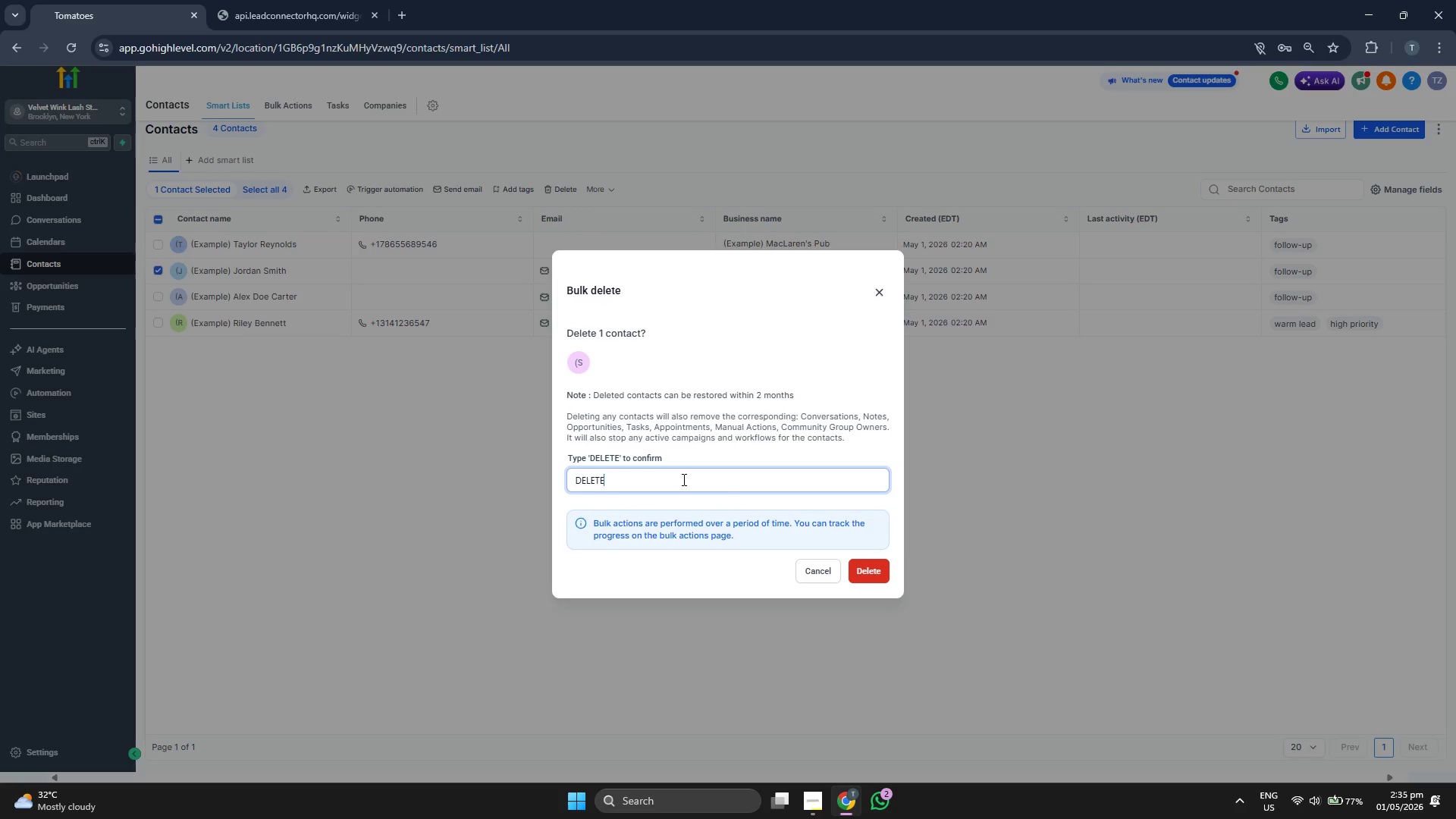 
left_click([871, 572])
 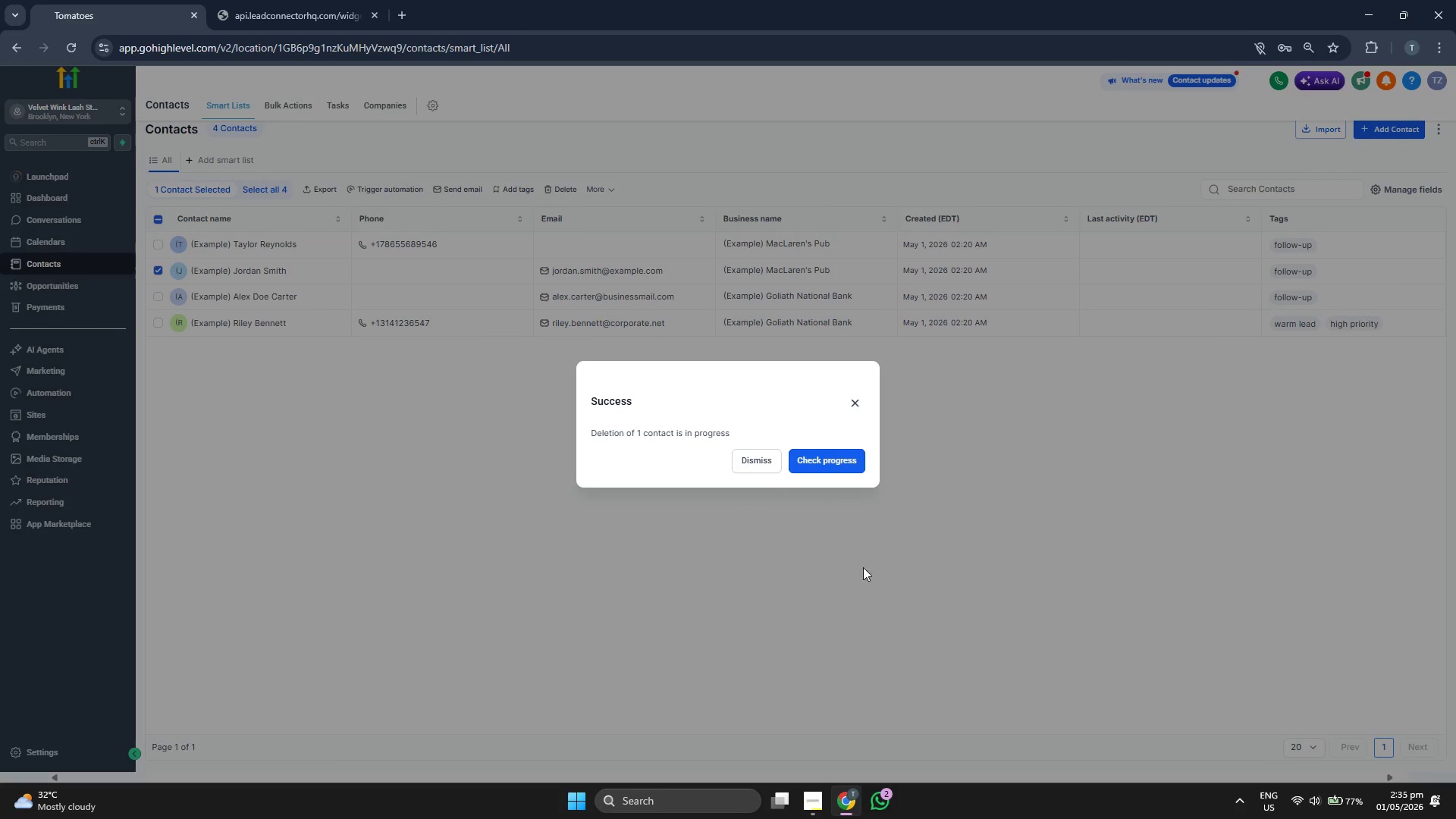 
left_click([762, 470])
 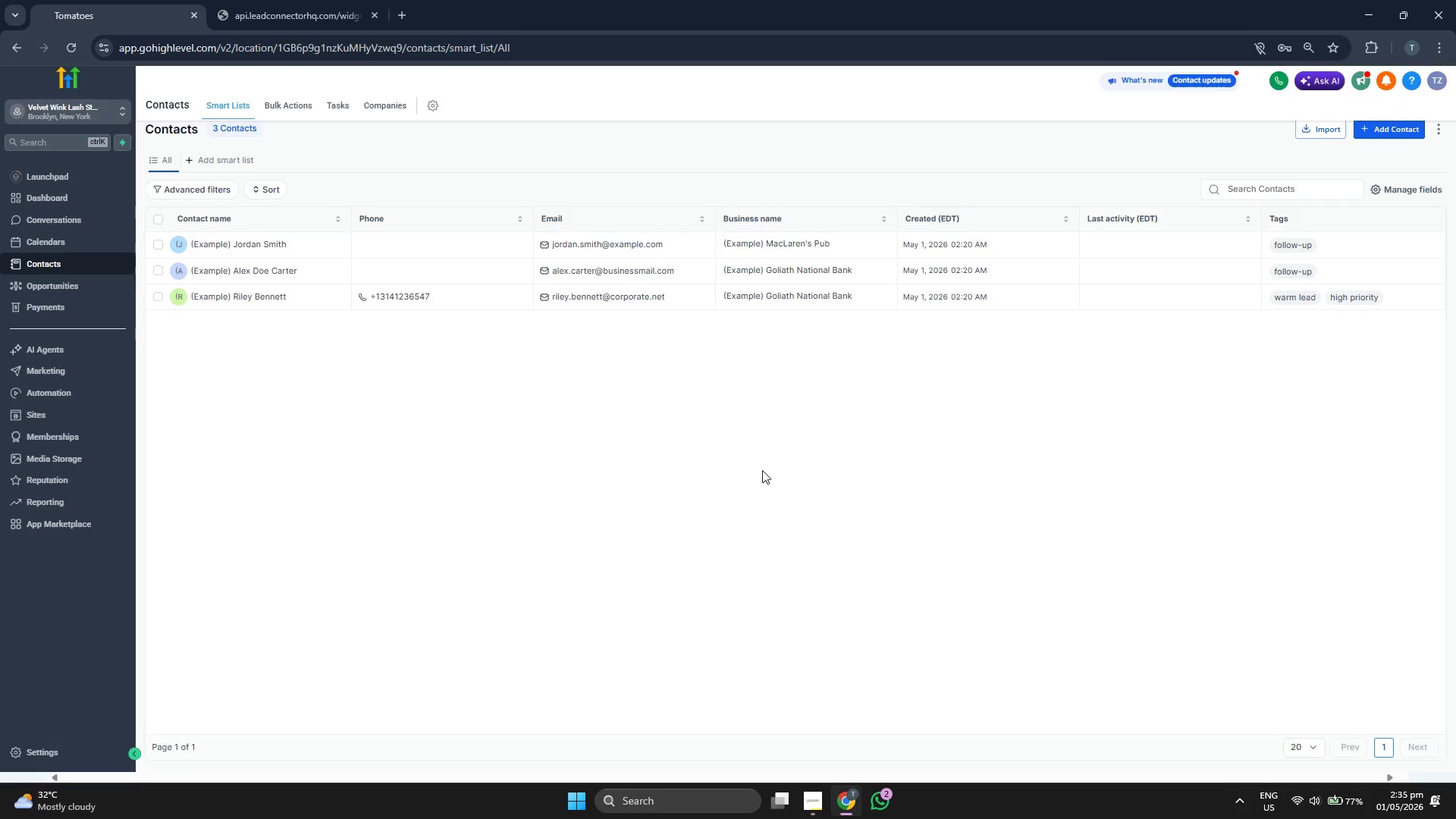 
wait(7.06)
 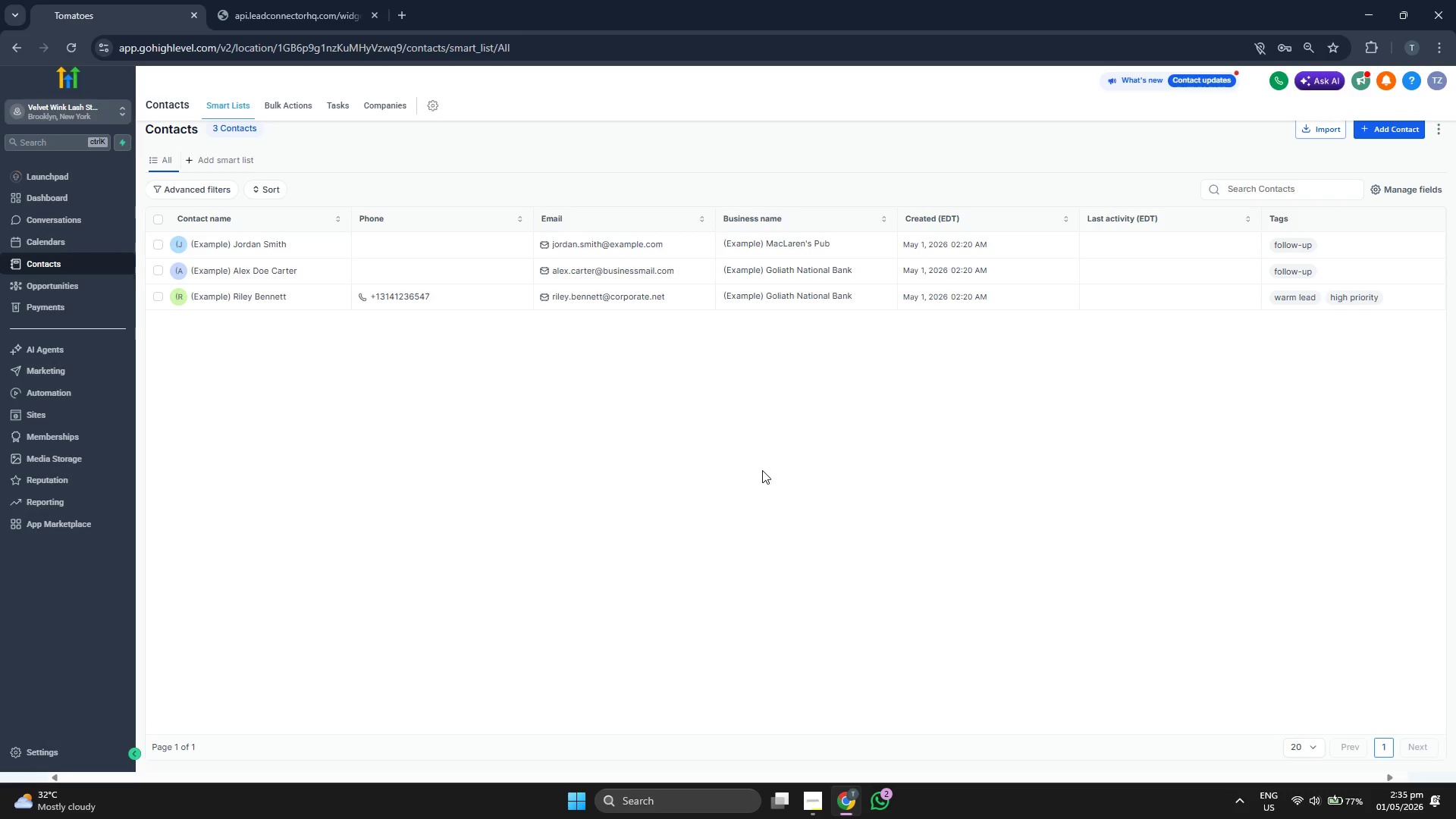 
left_click([159, 243])
 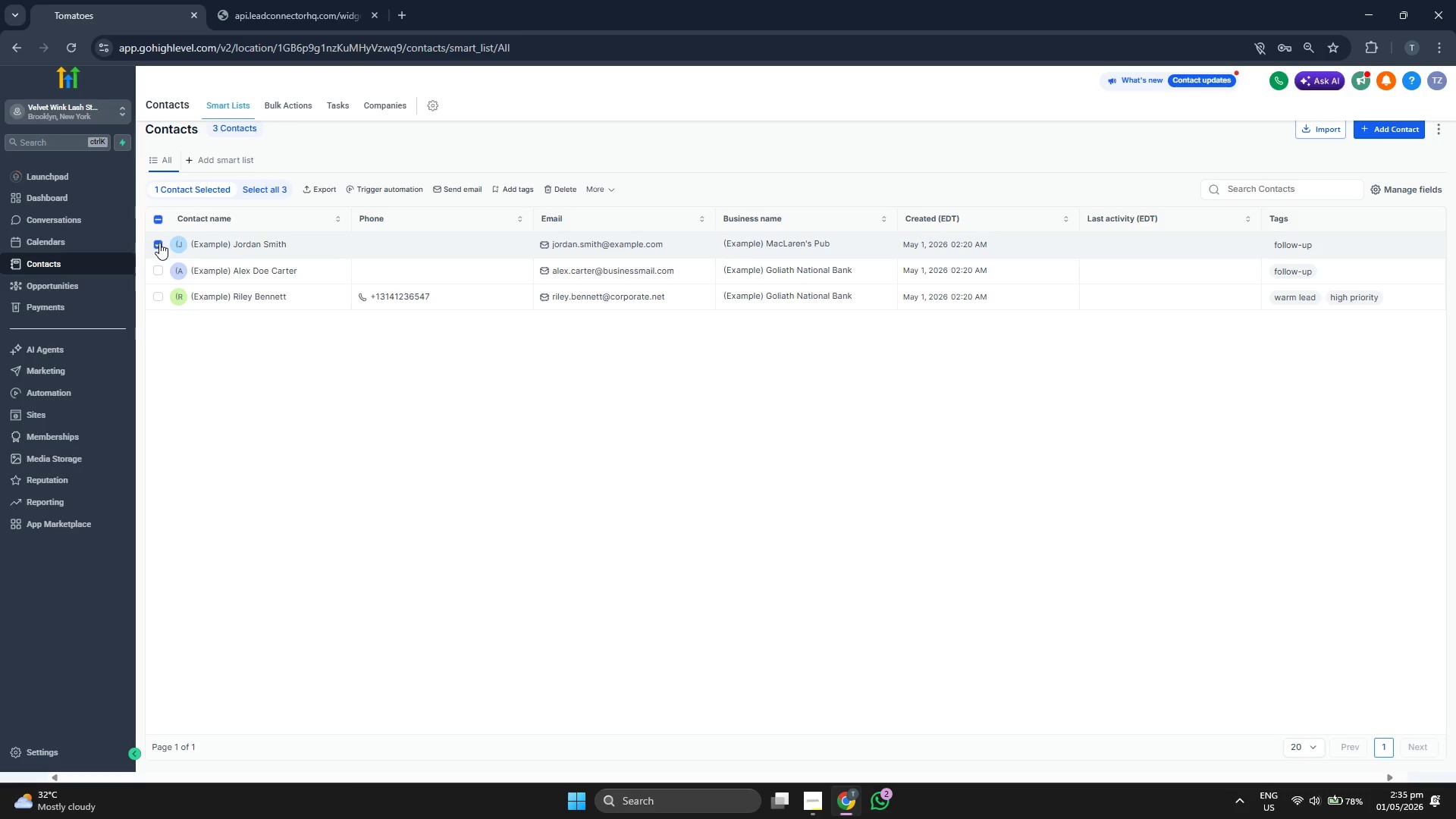 
wait(6.77)
 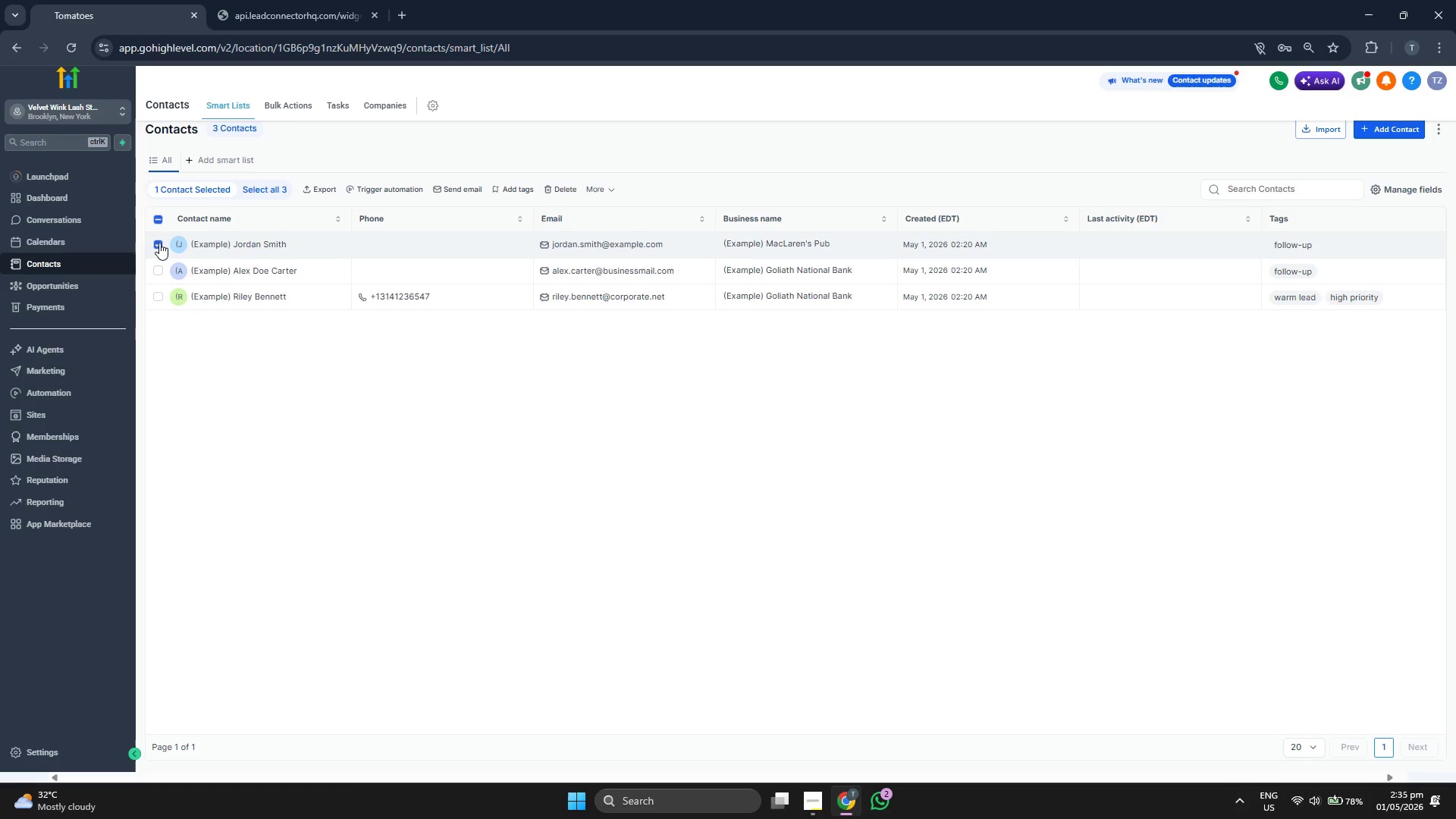 
double_click([597, 190])
 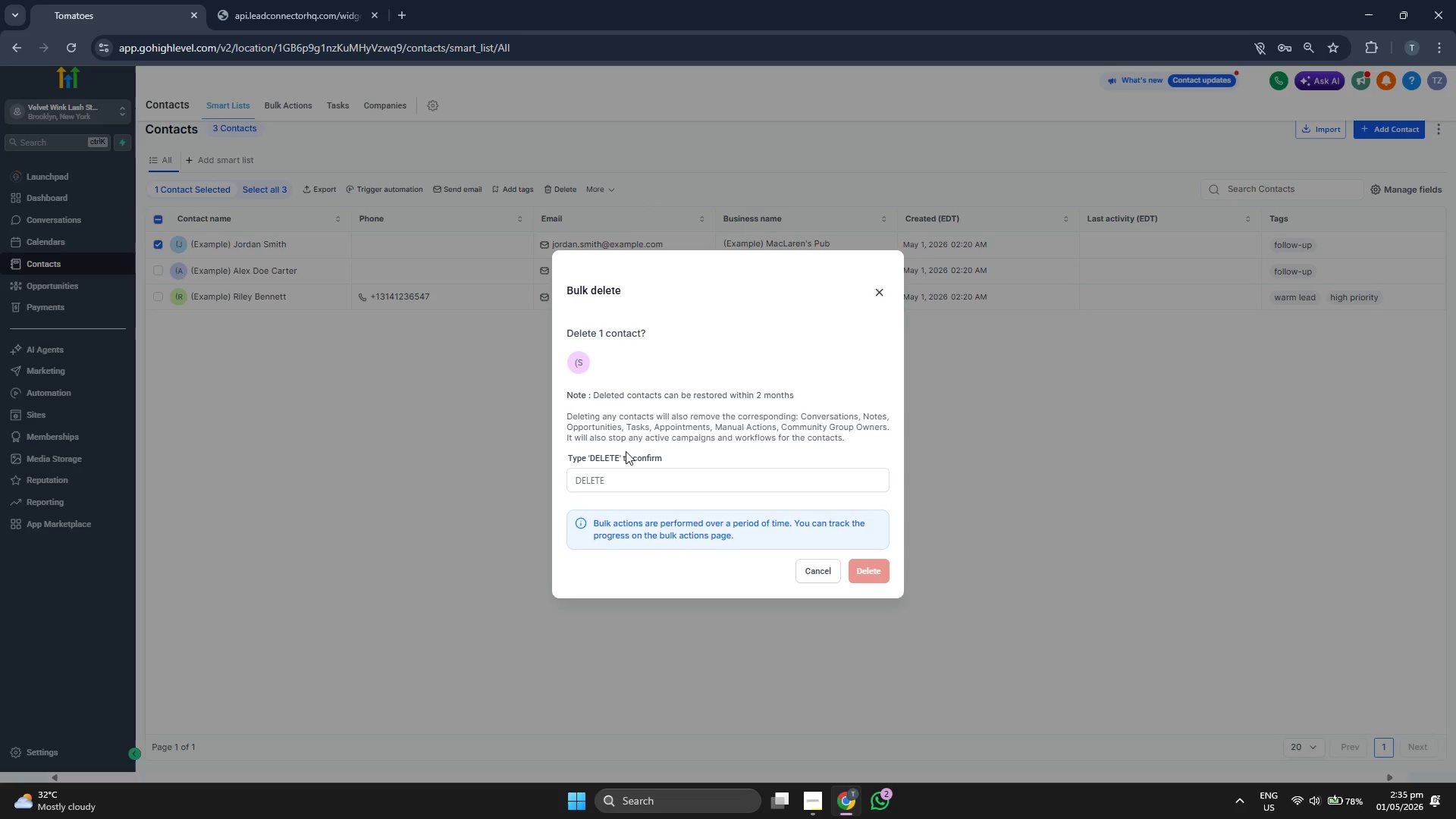 
wait(7.45)
 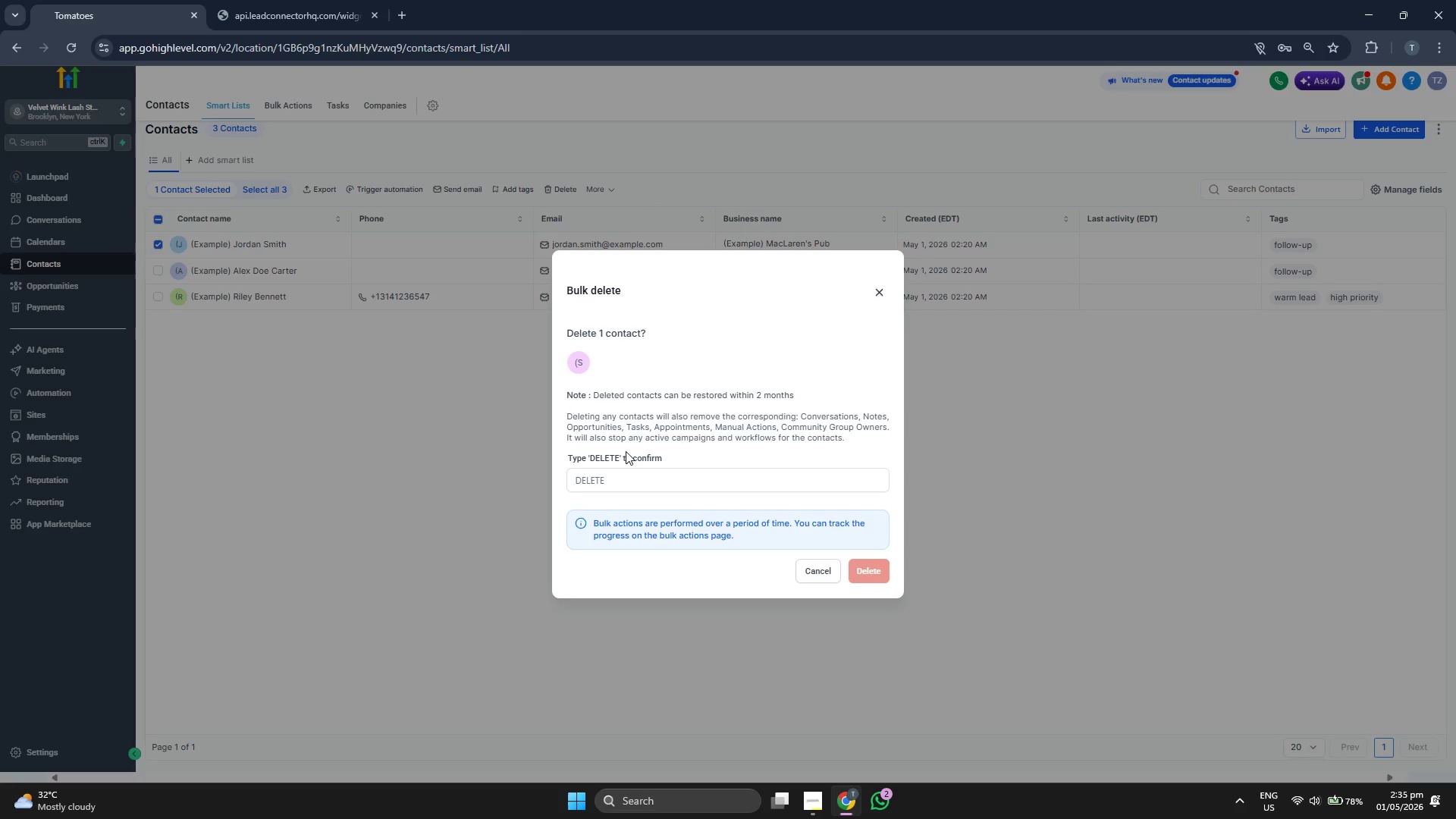 
left_click([713, 491])
 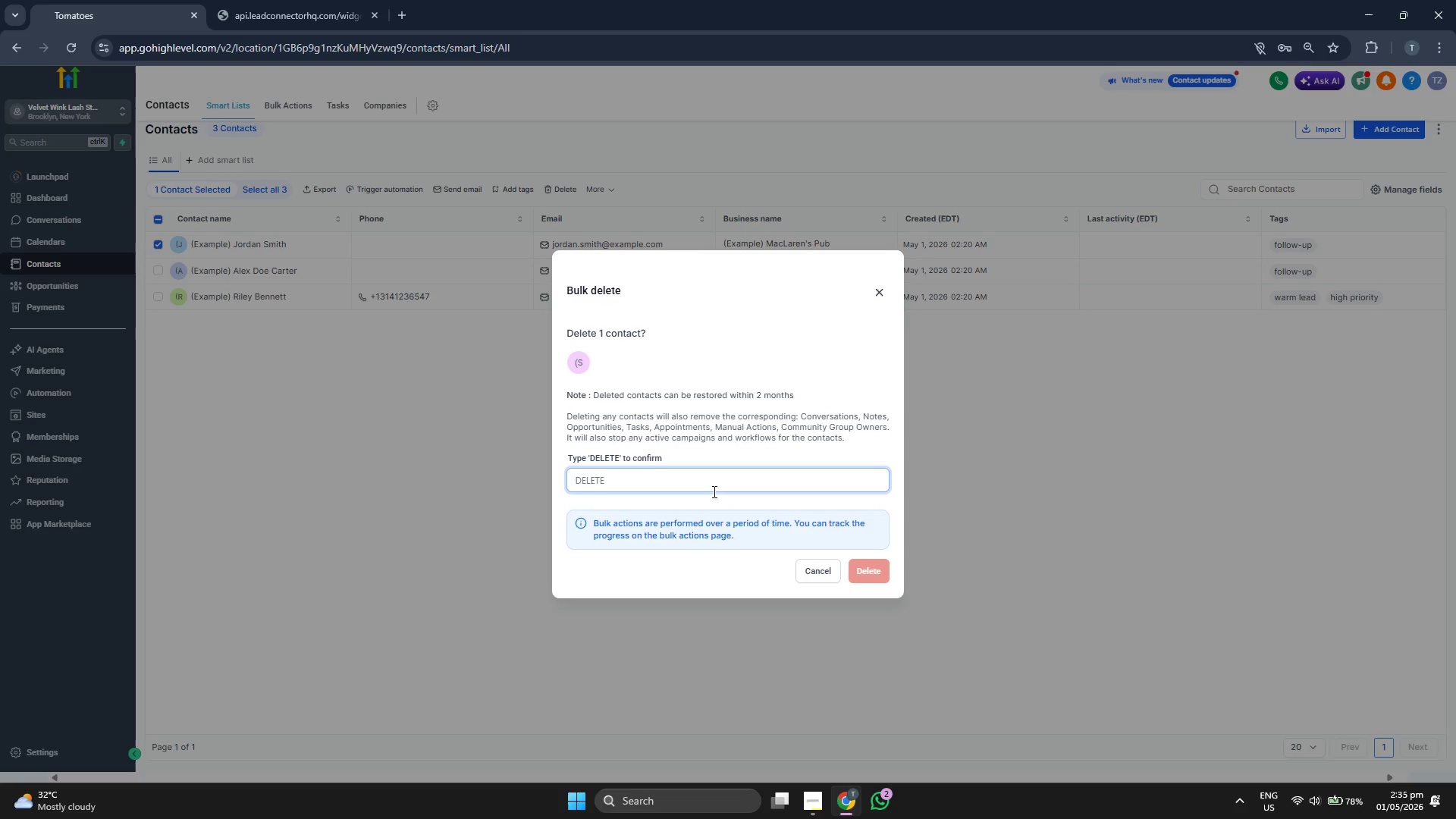 
type(dele)
key(Backspace)
key(Backspace)
key(Backspace)
key(Backspace)
type(DELETE)
 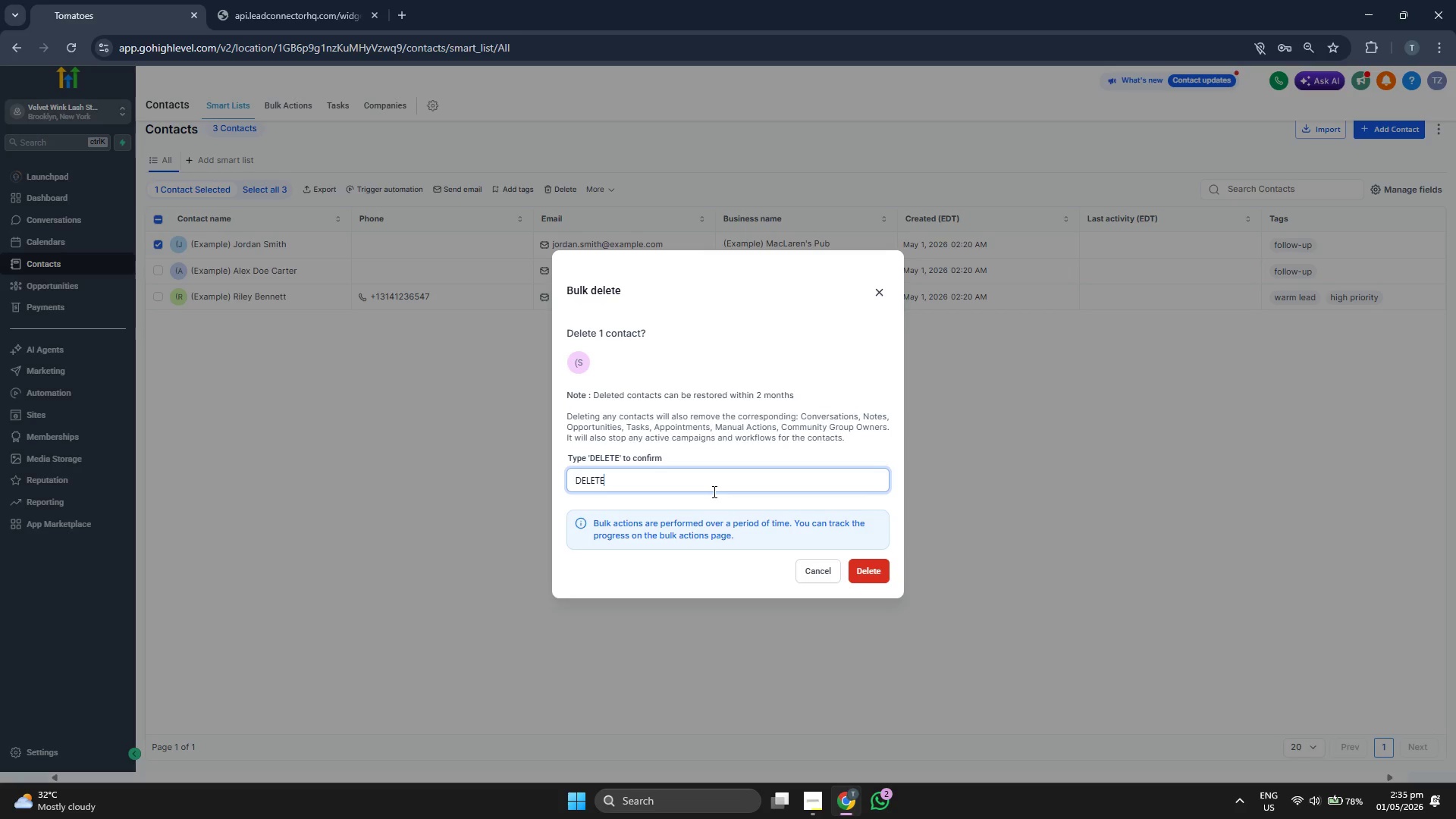 
wait(12.67)
 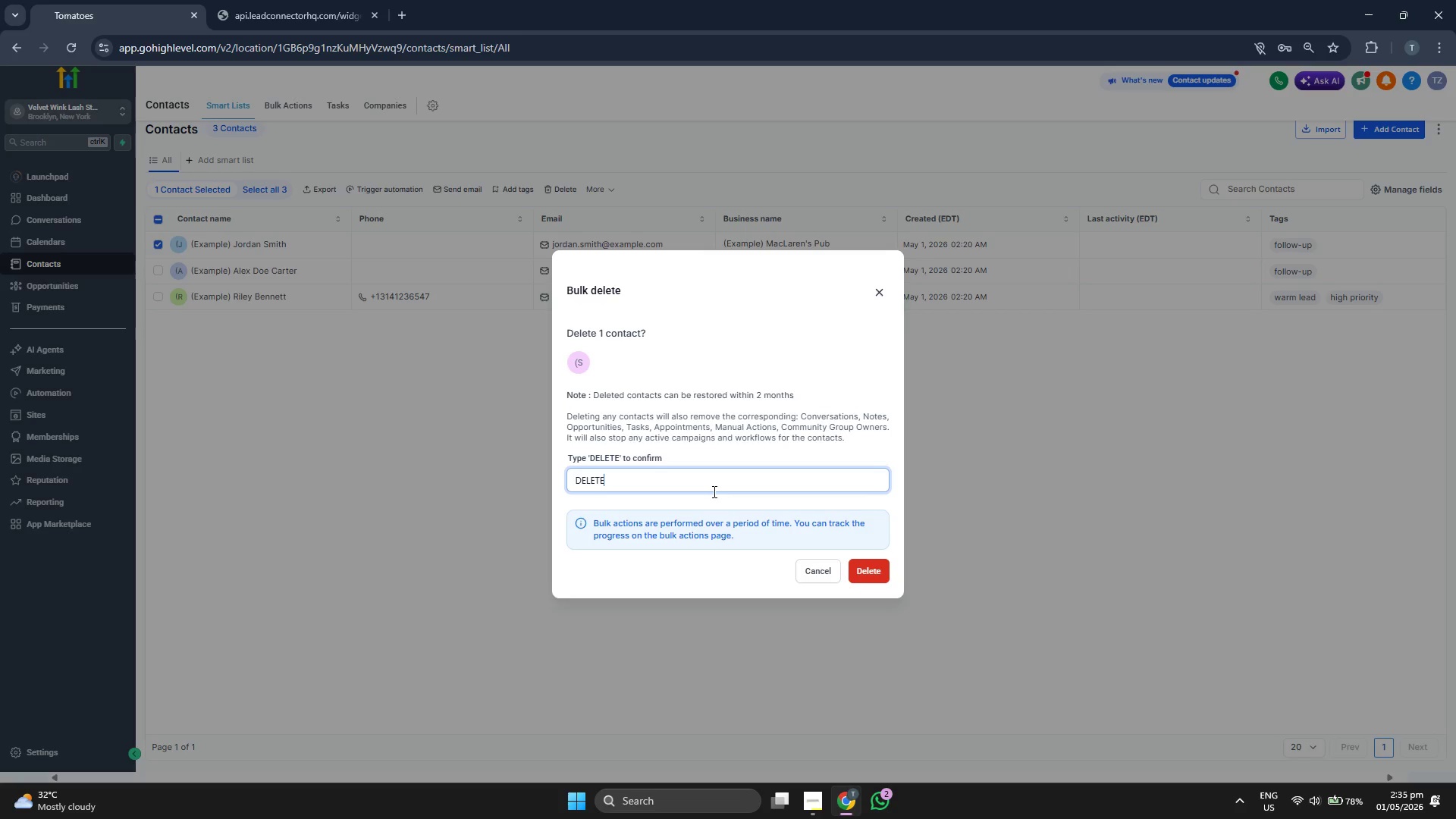 
left_click([745, 462])
 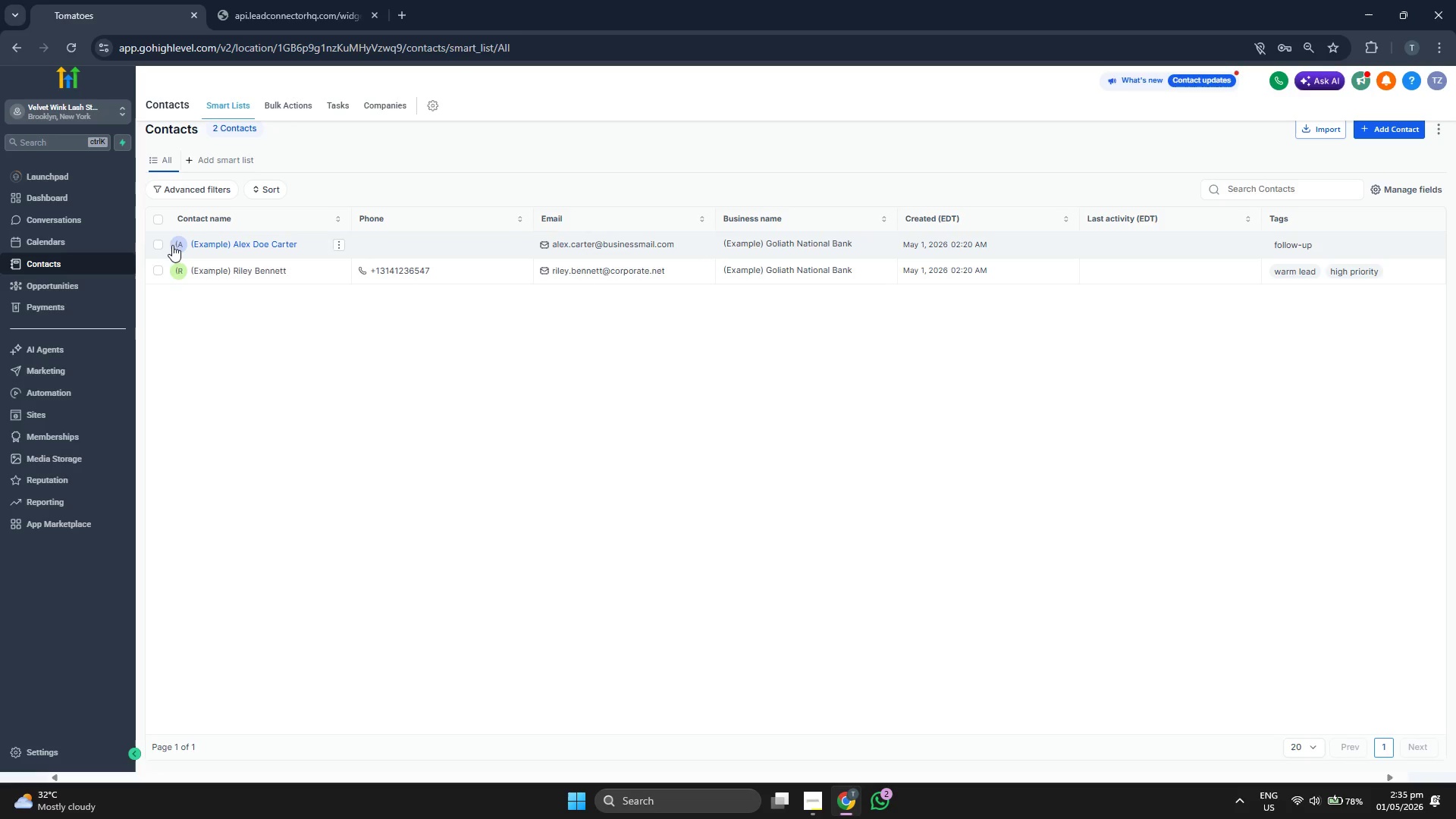 
left_click([158, 243])
 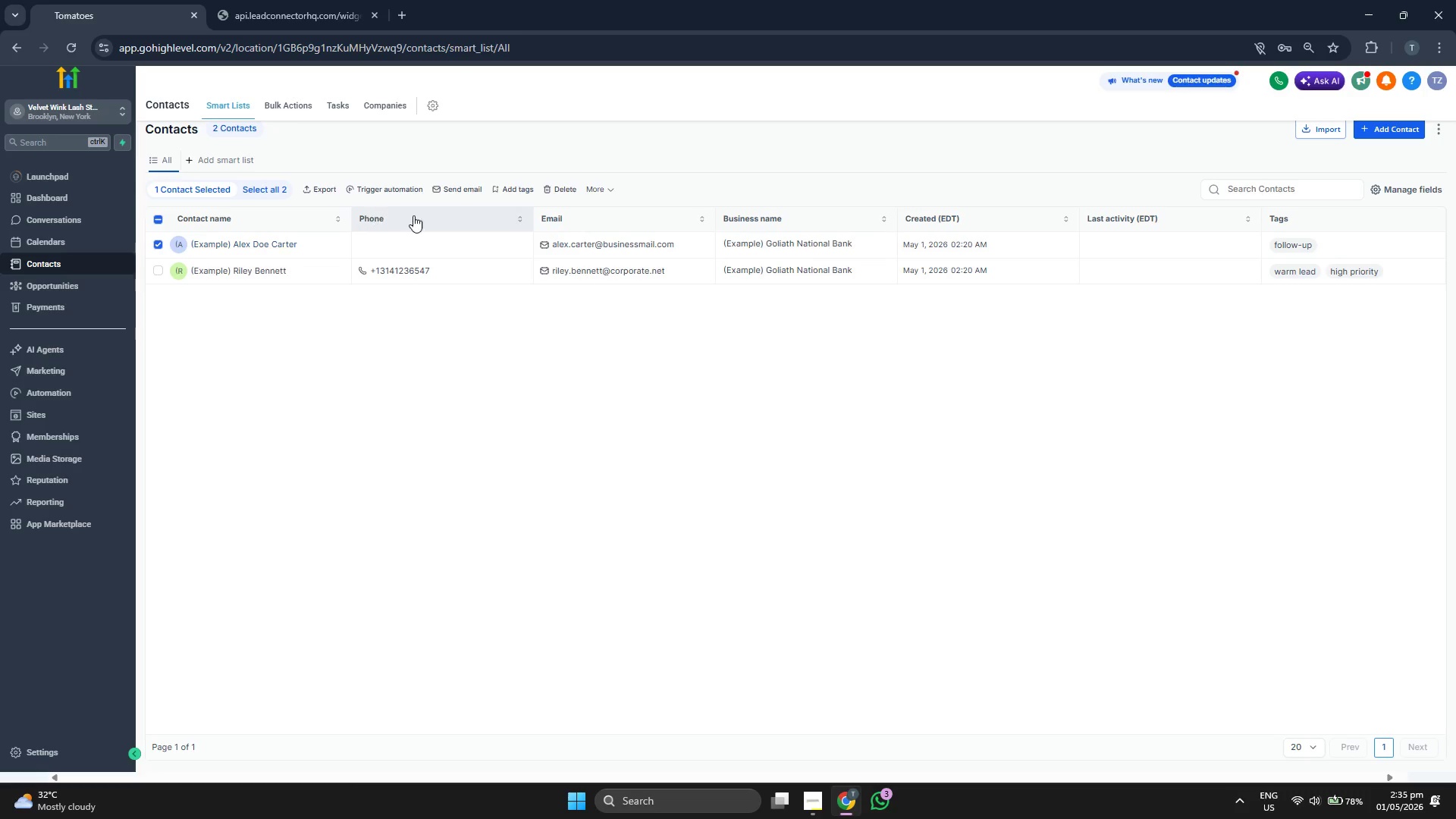 
left_click([598, 190])
 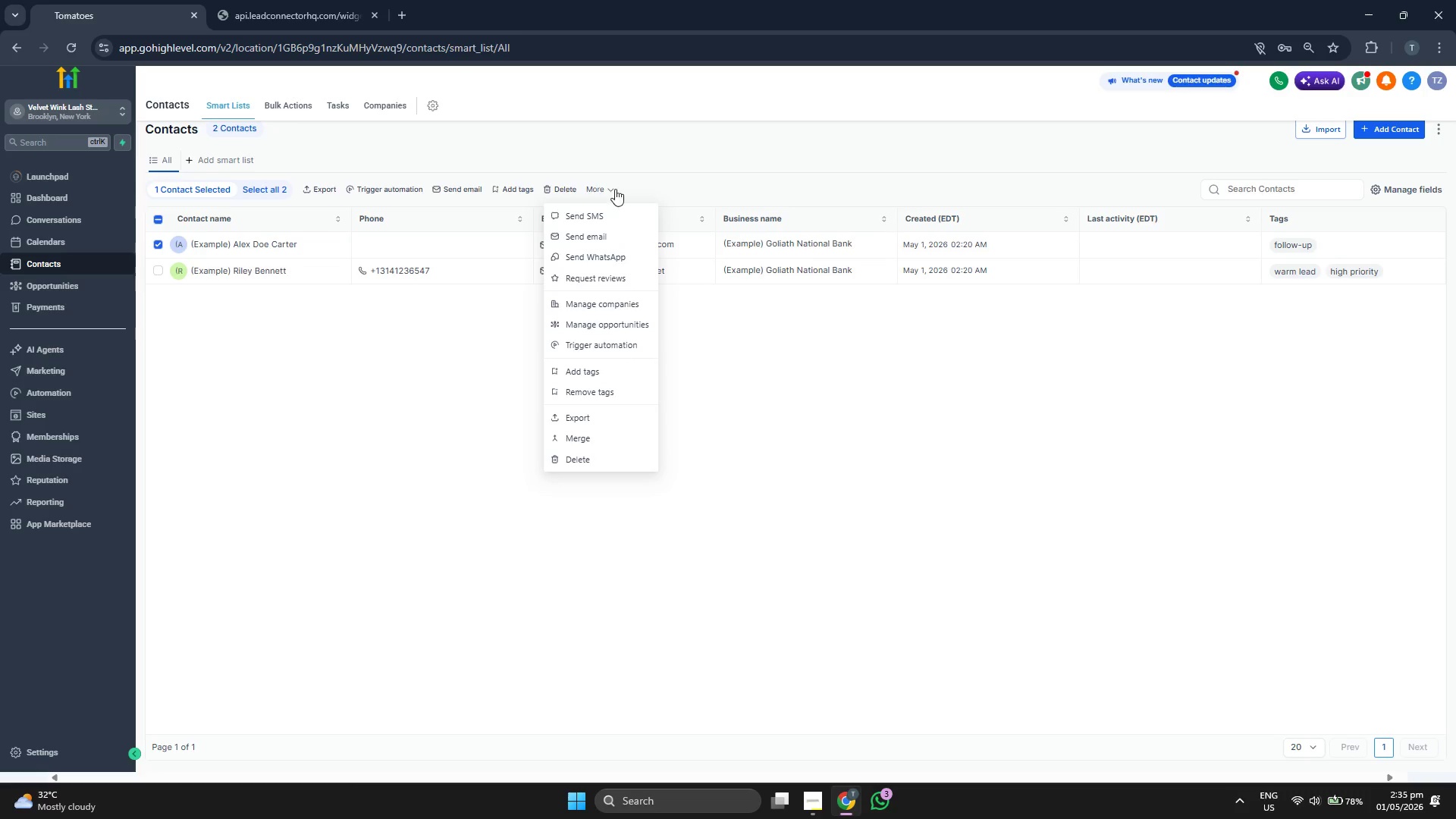 
left_click([600, 463])
 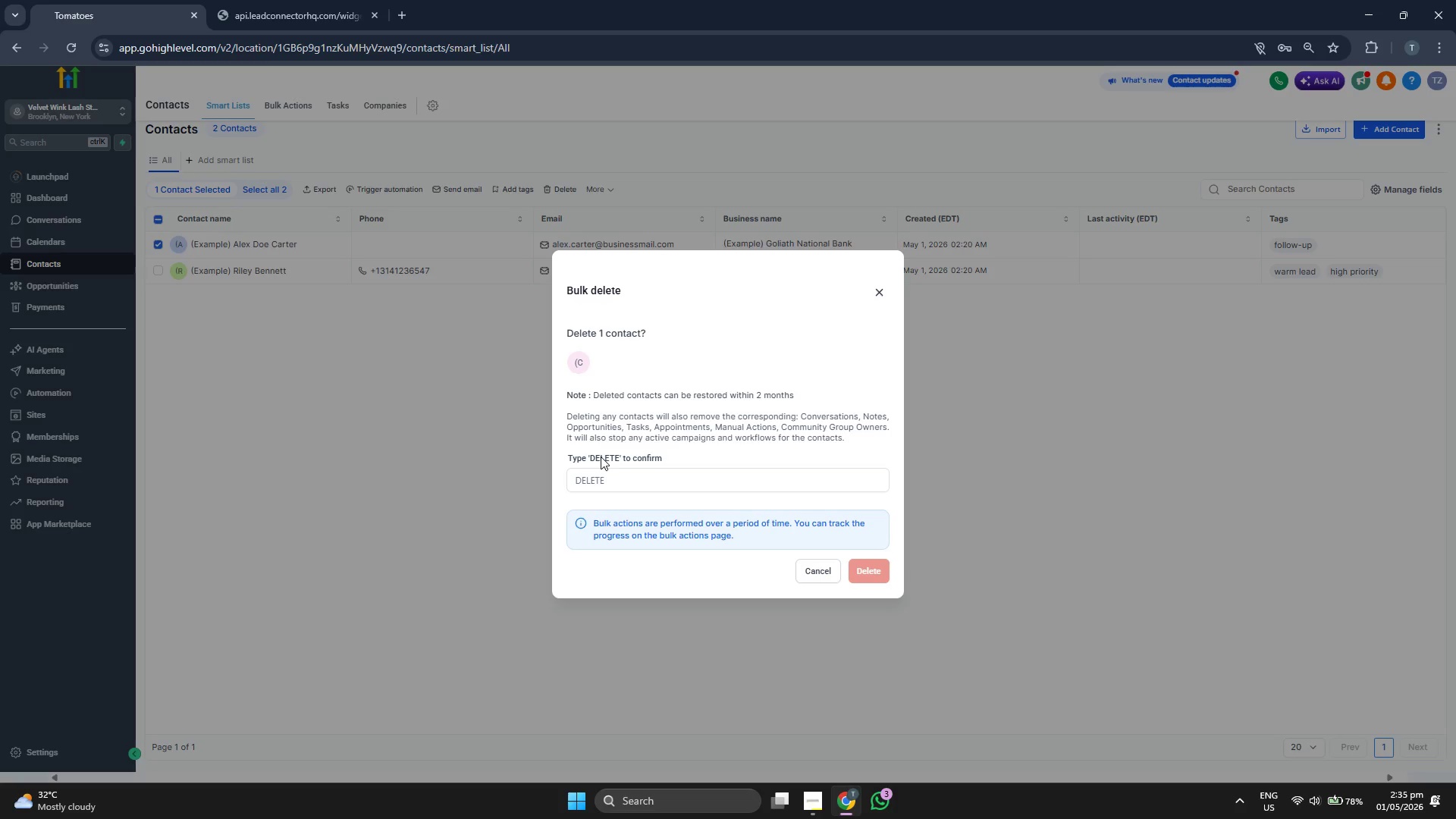 
left_click([643, 482])
 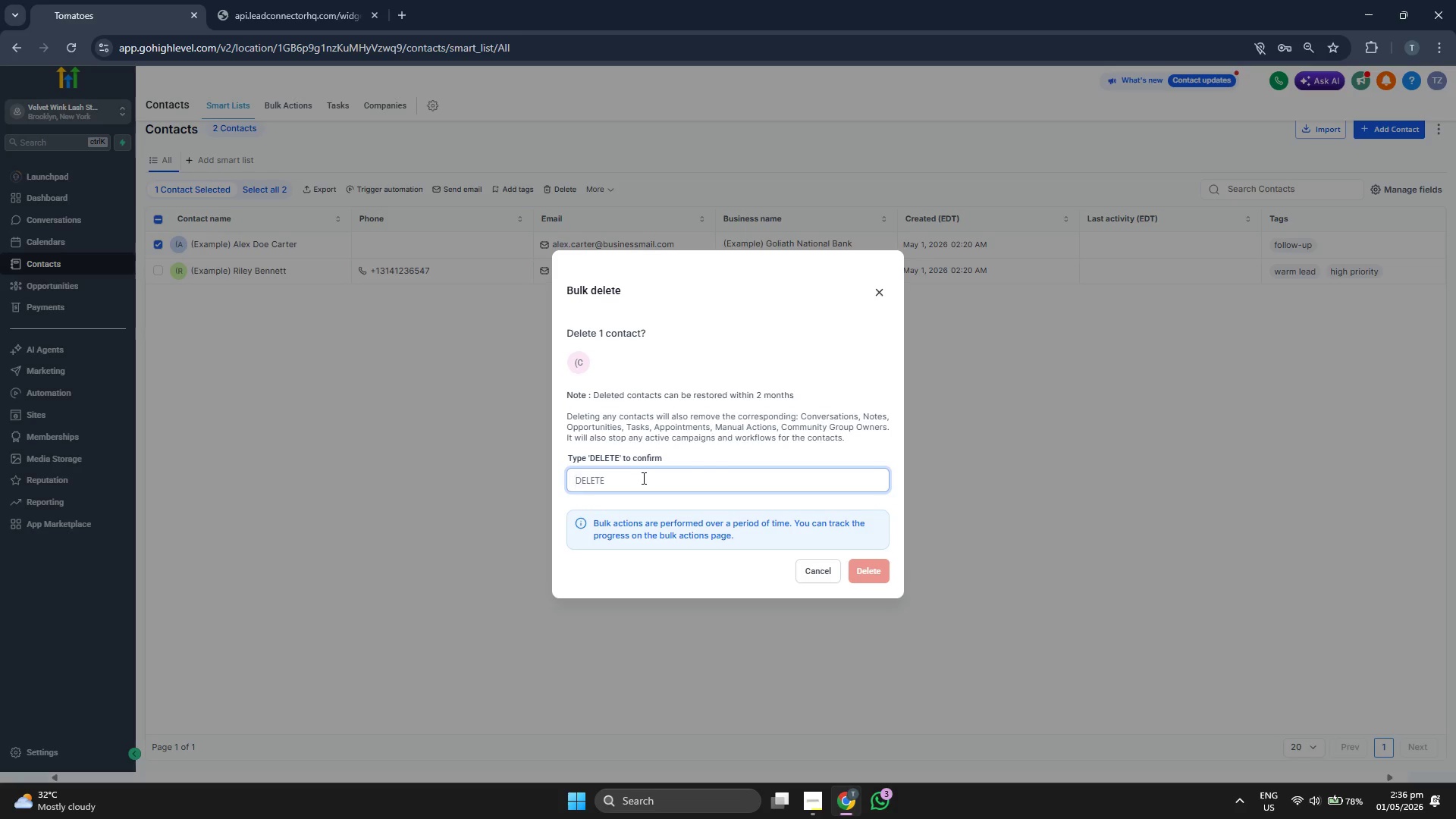 
type(d)
key(Backspace)
type(delete)
key(Backspace)
key(Backspace)
key(Backspace)
key(Backspace)
key(Backspace)
key(Backspace)
key(Backspace)
type(Drel)
key(Backspace)
key(Backspace)
key(Backspace)
type(ELETE)
 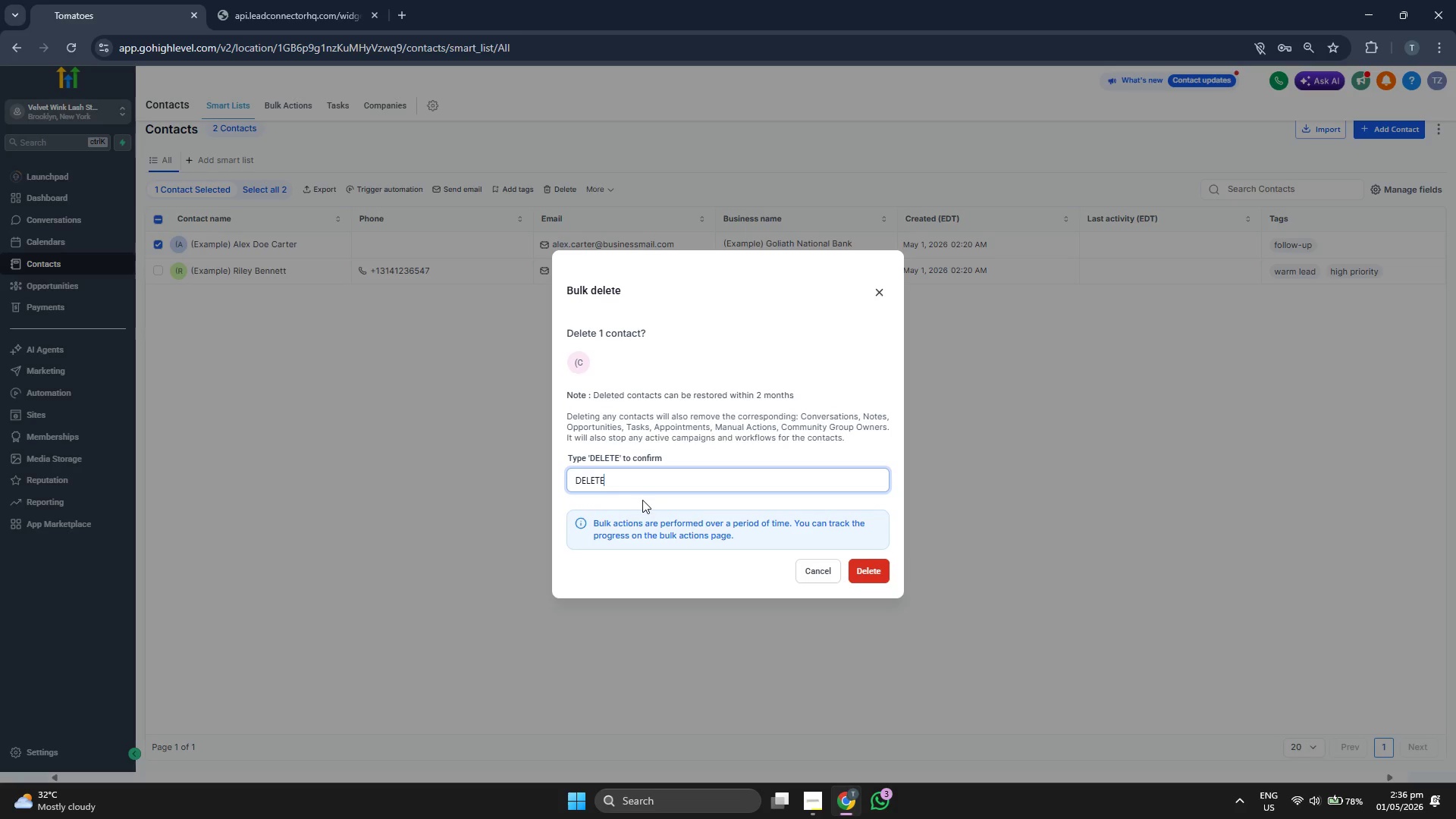 
left_click([874, 570])
 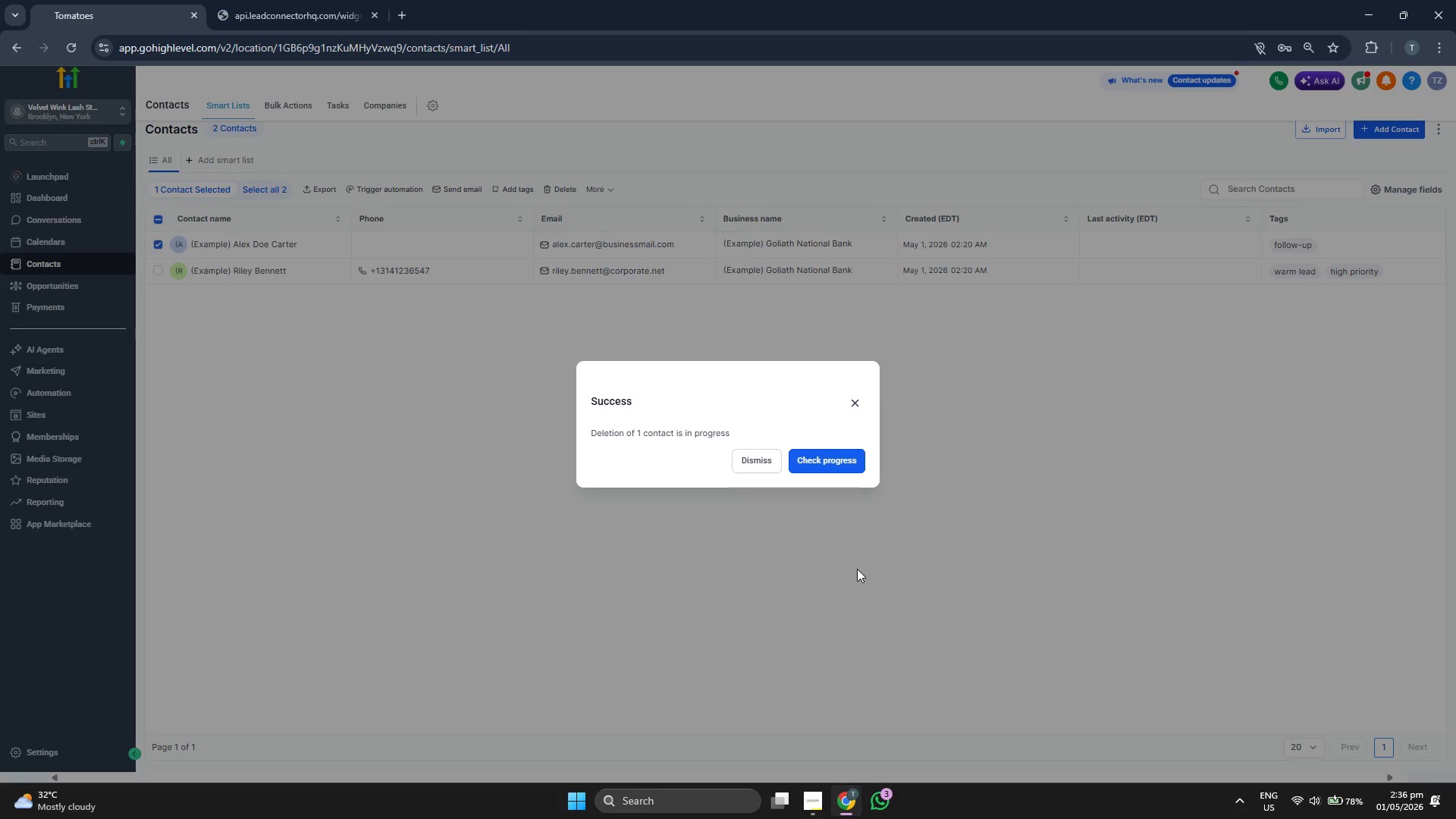 
wait(6.52)
 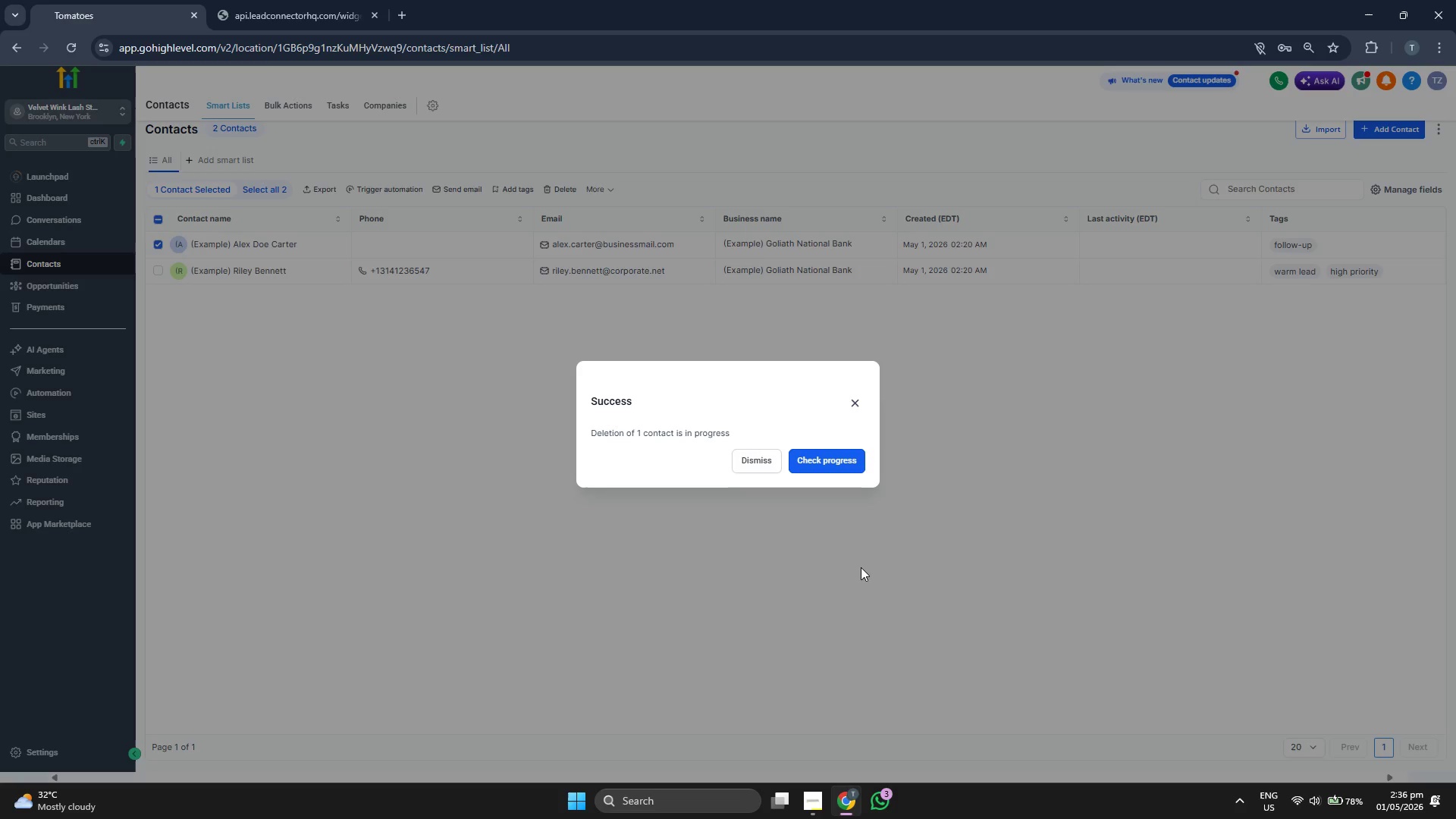 
left_click([764, 450])
 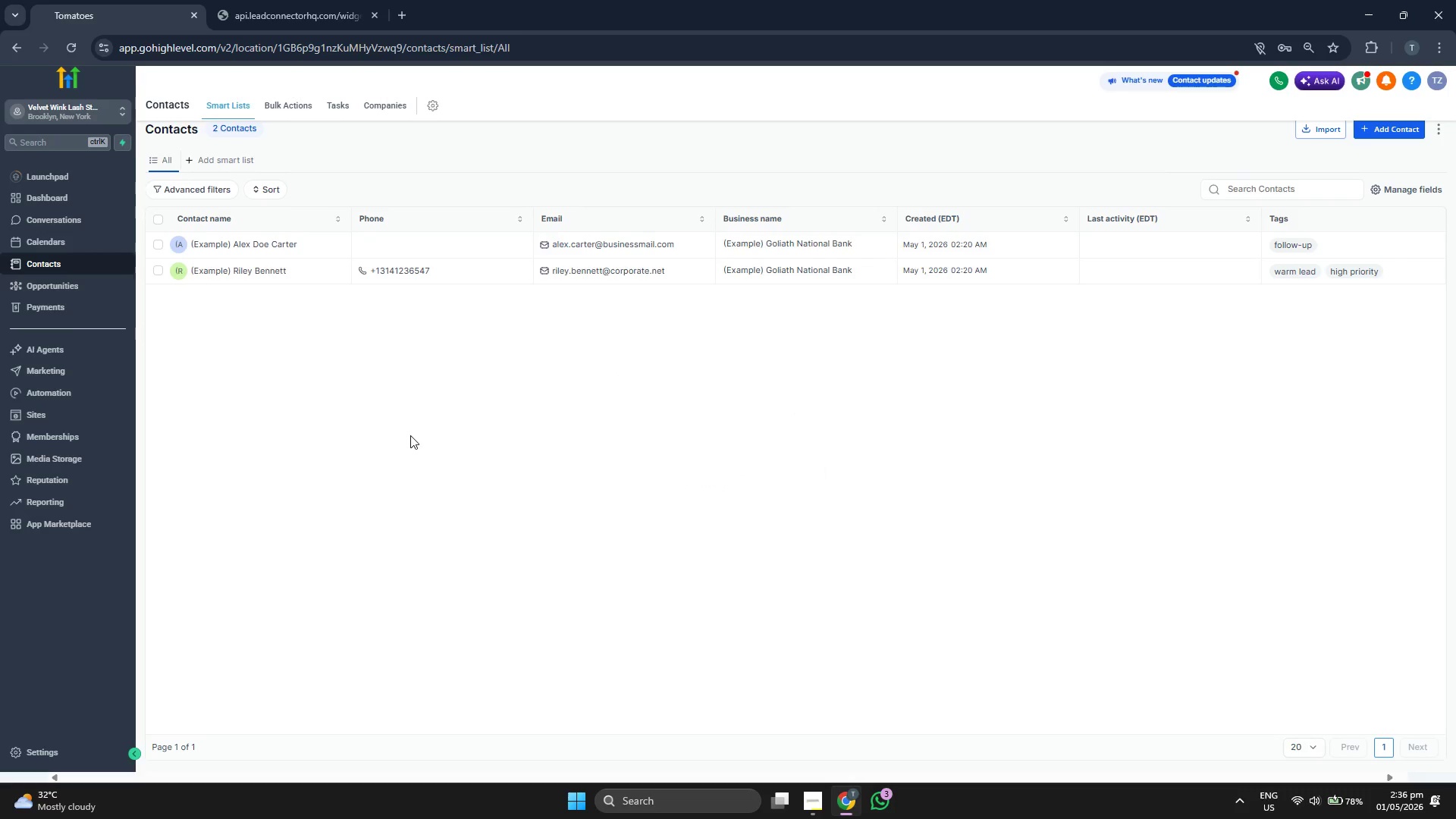 
wait(5.94)
 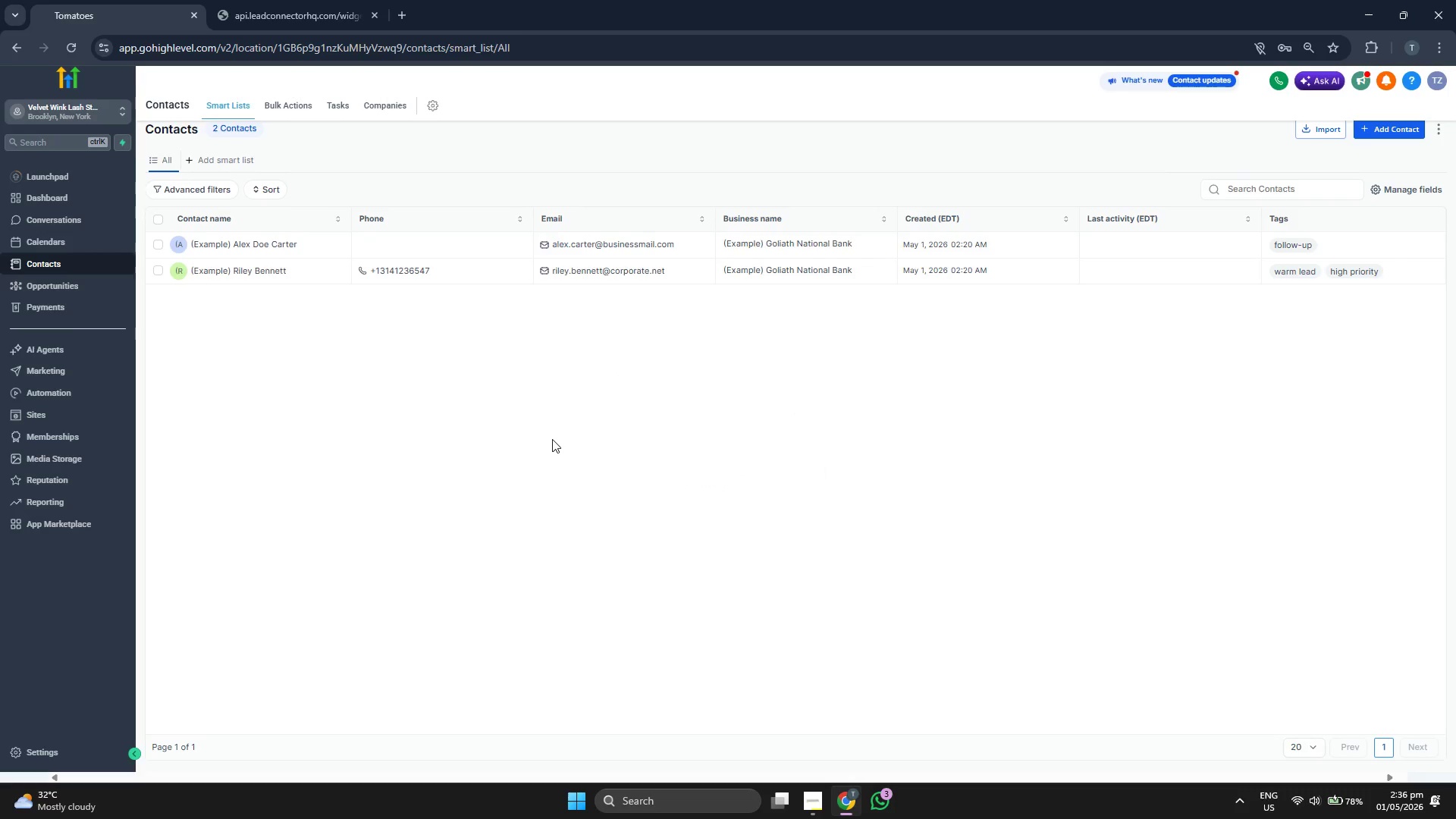 
left_click([155, 273])
 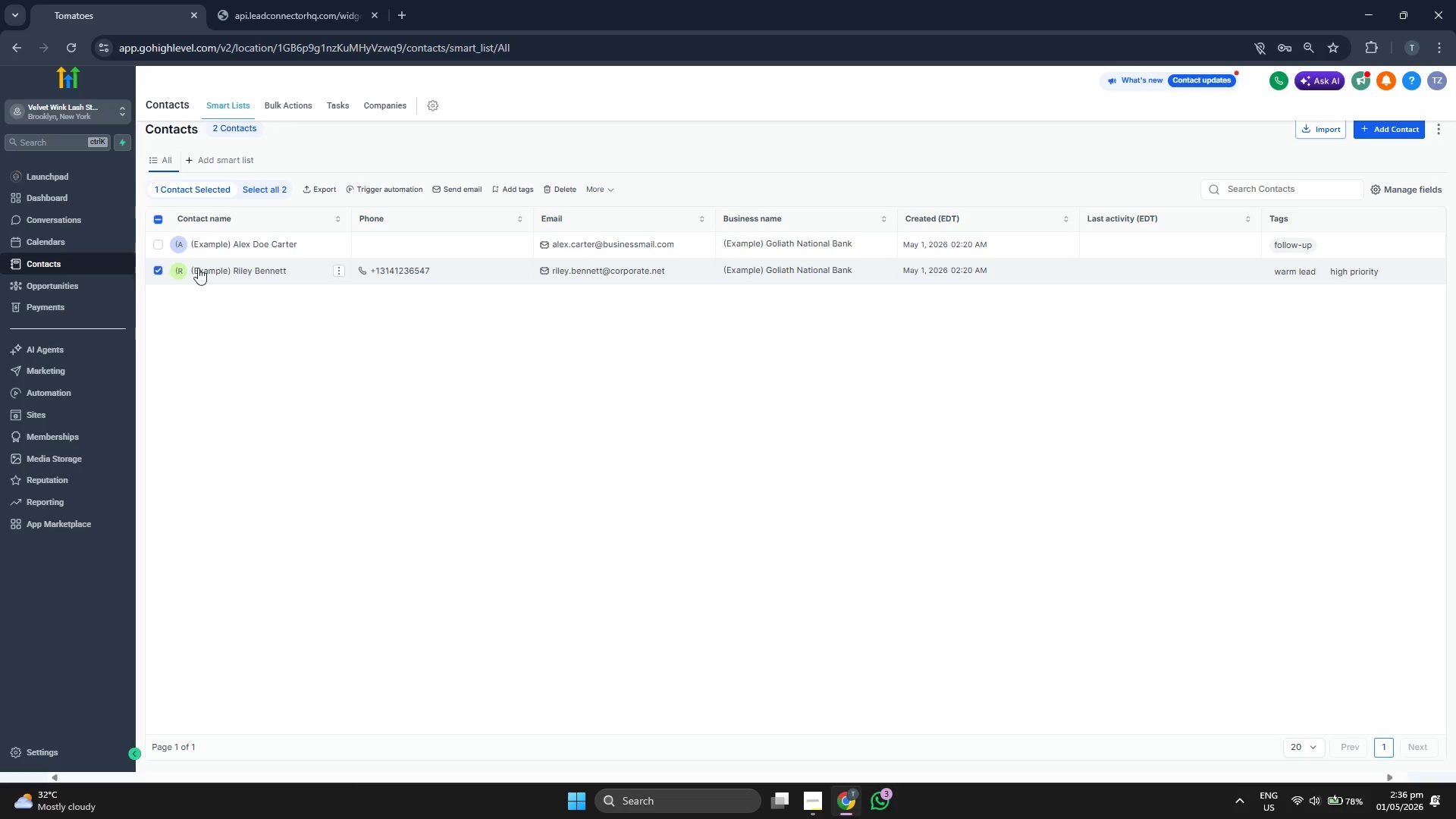 
left_click([598, 191])
 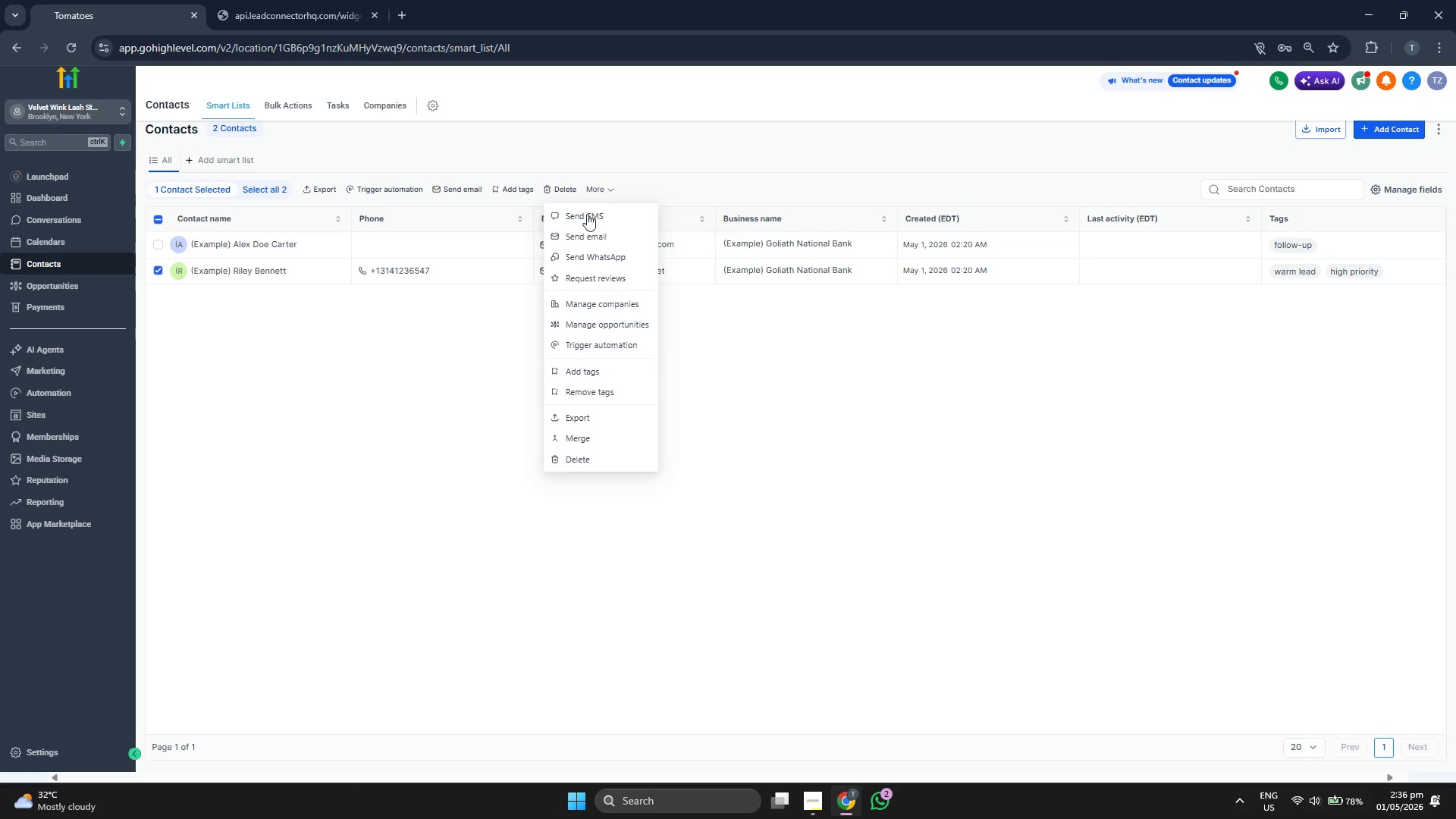 
left_click([595, 457])
 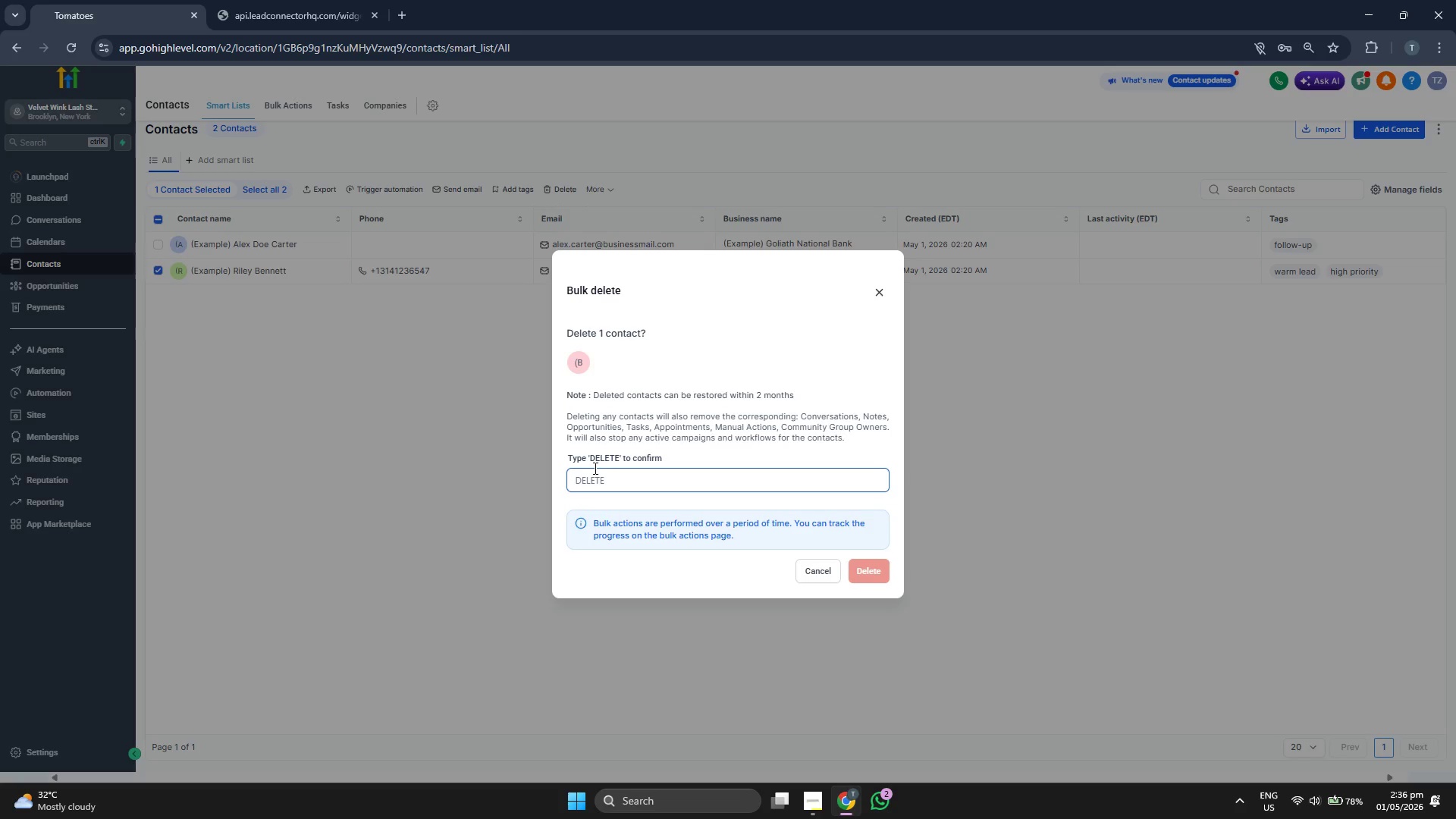 
left_click([661, 472])
 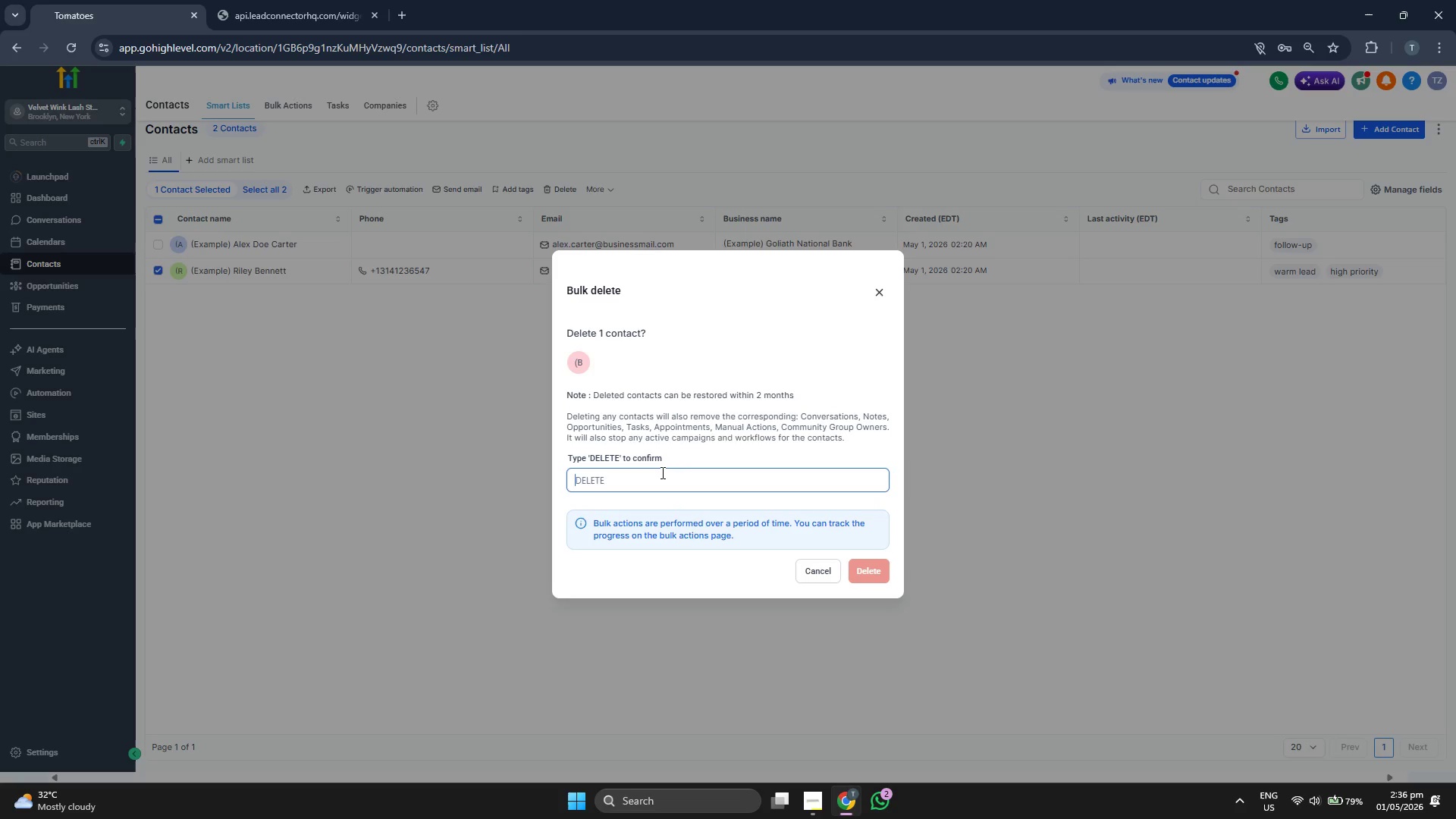 
type(DELETE)
 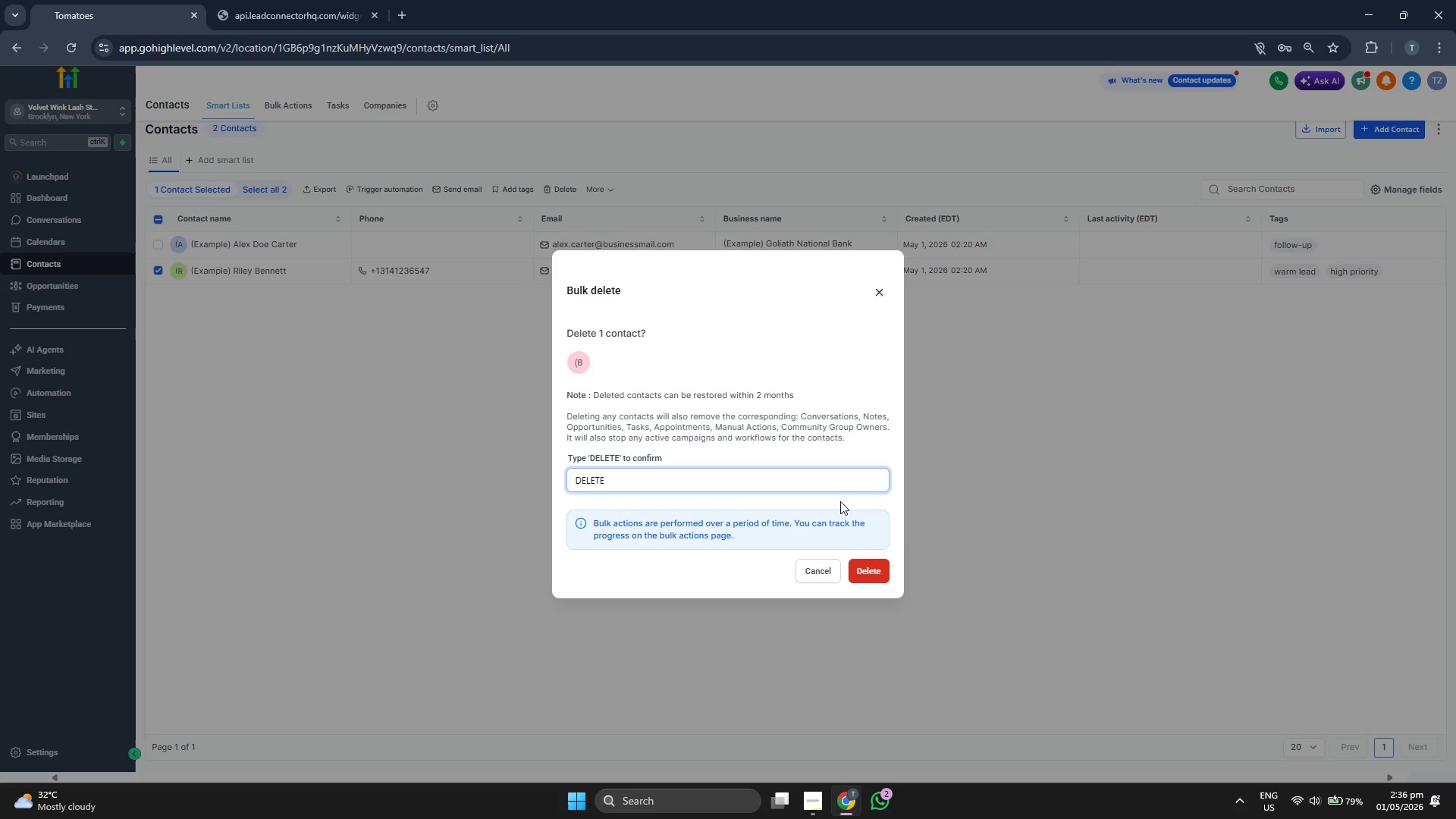 
left_click([871, 575])
 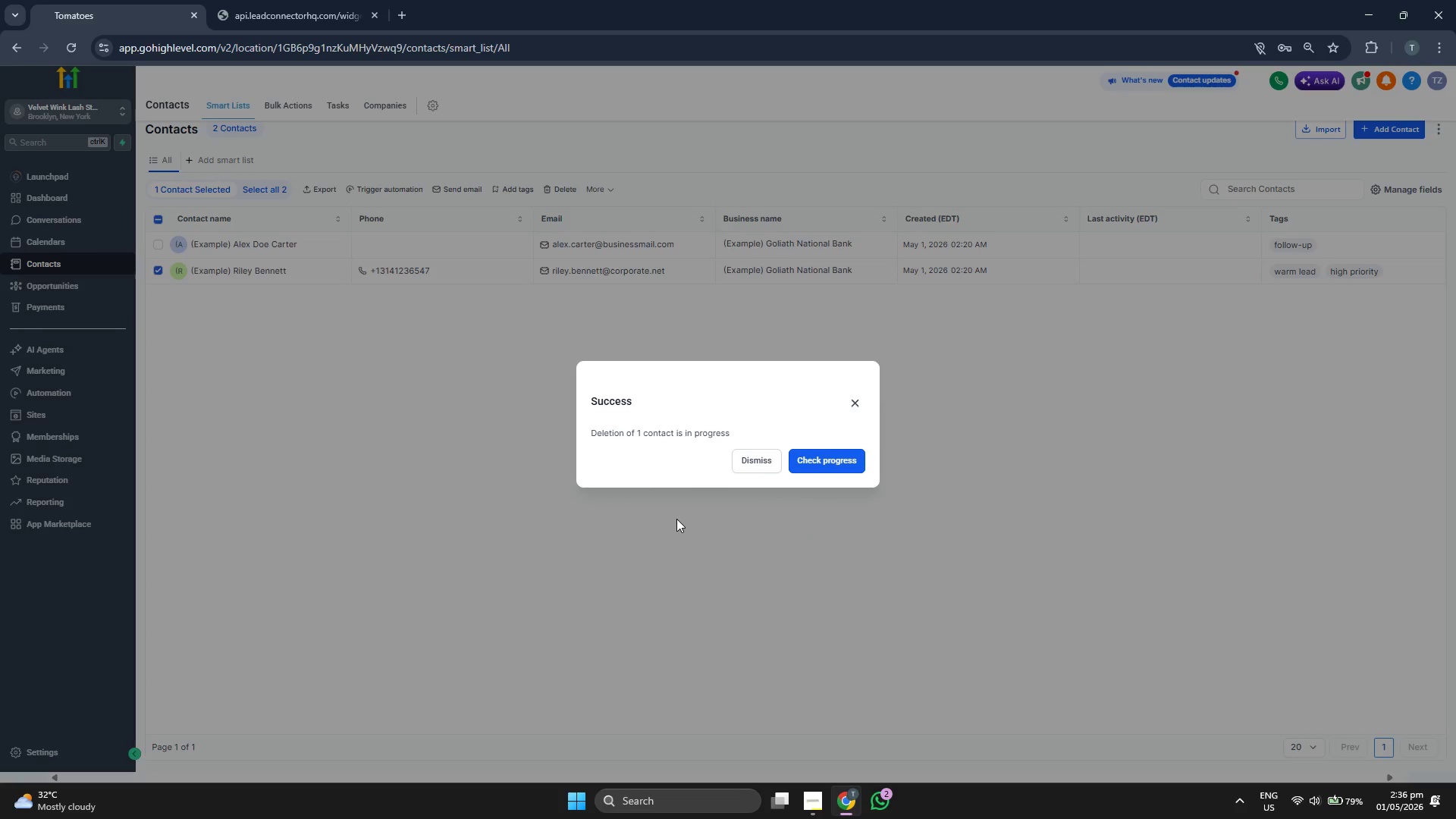 
left_click([744, 466])
 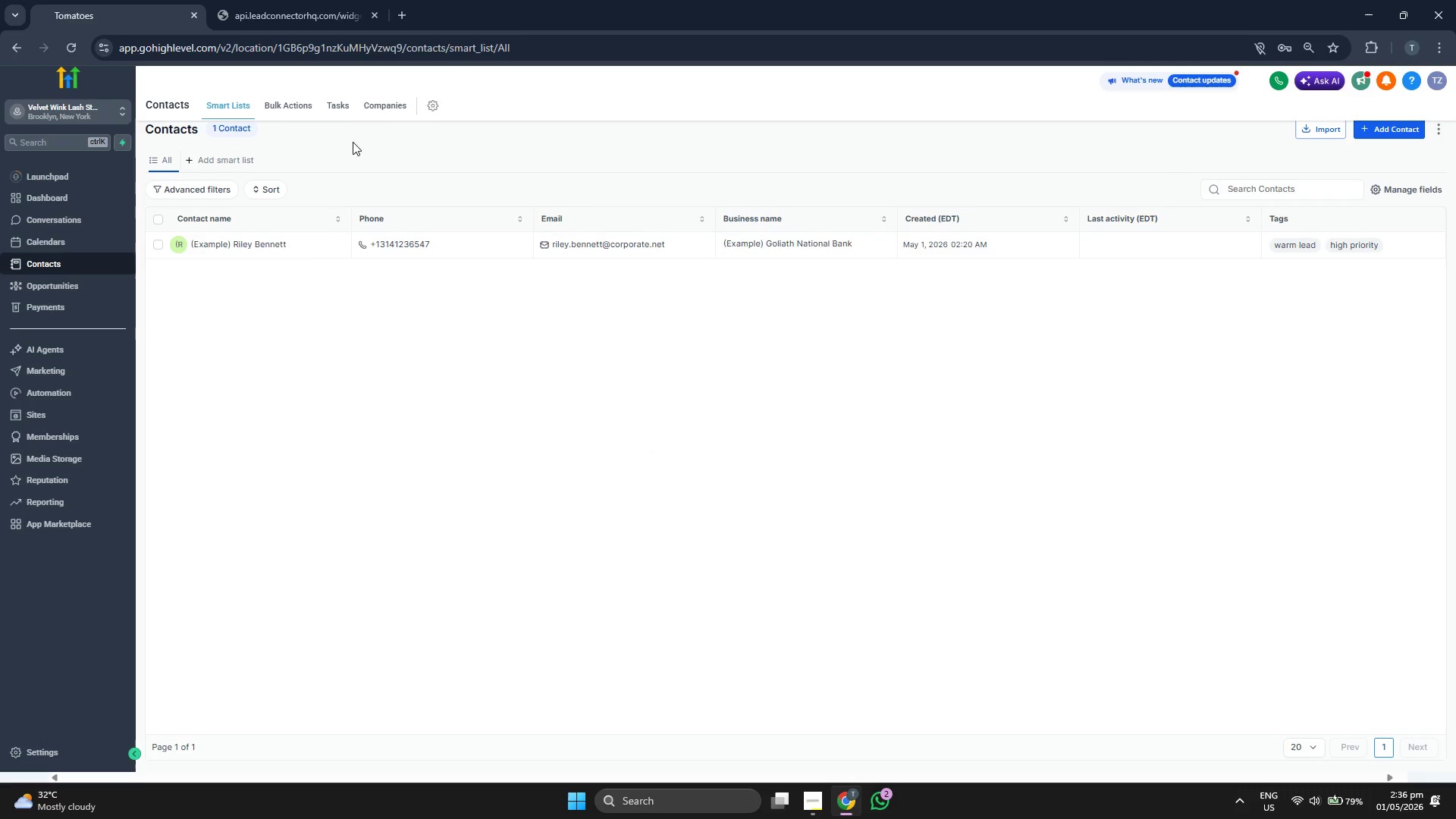 
left_click([271, 114])
 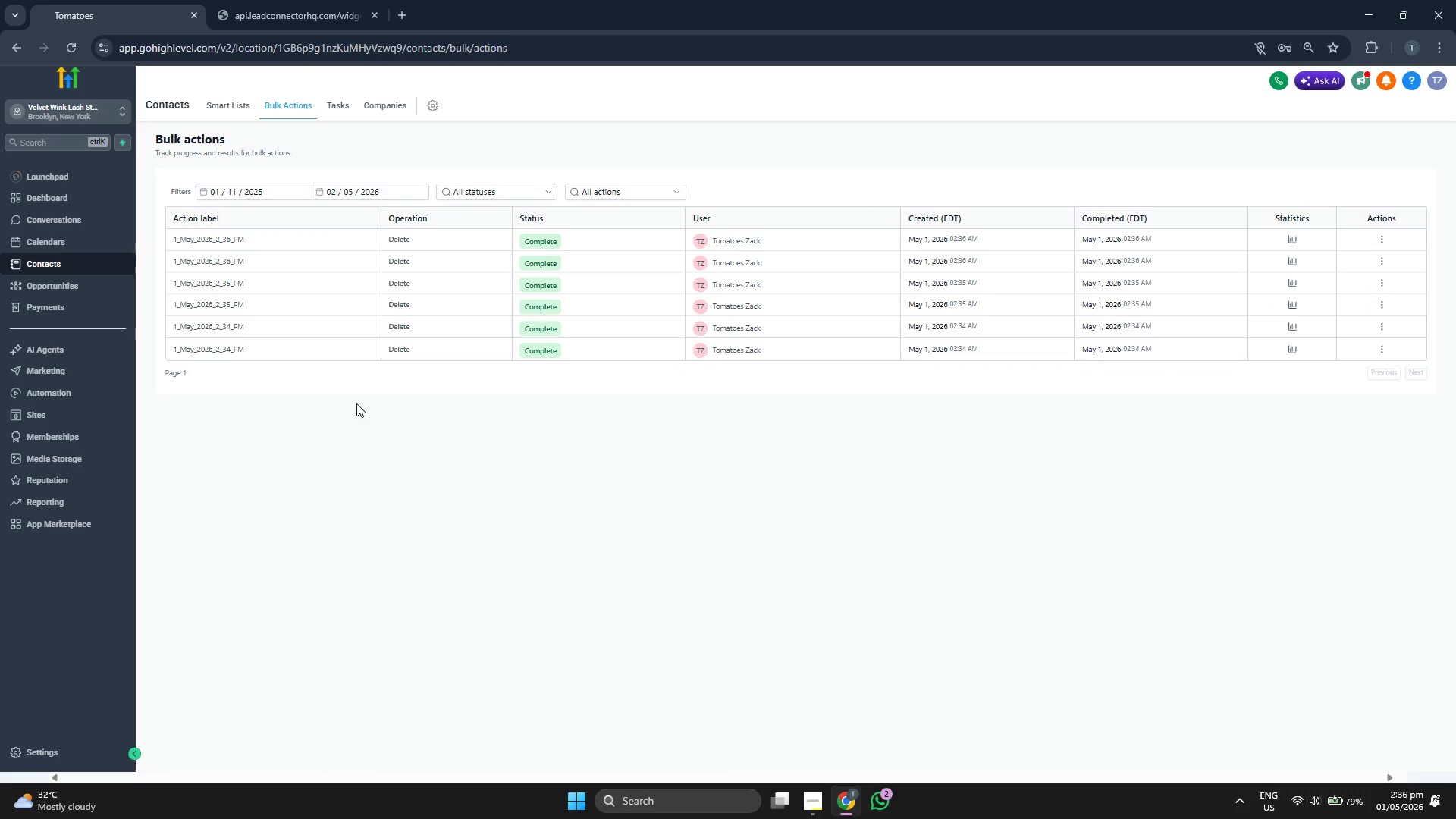 
mouse_move([254, 124])
 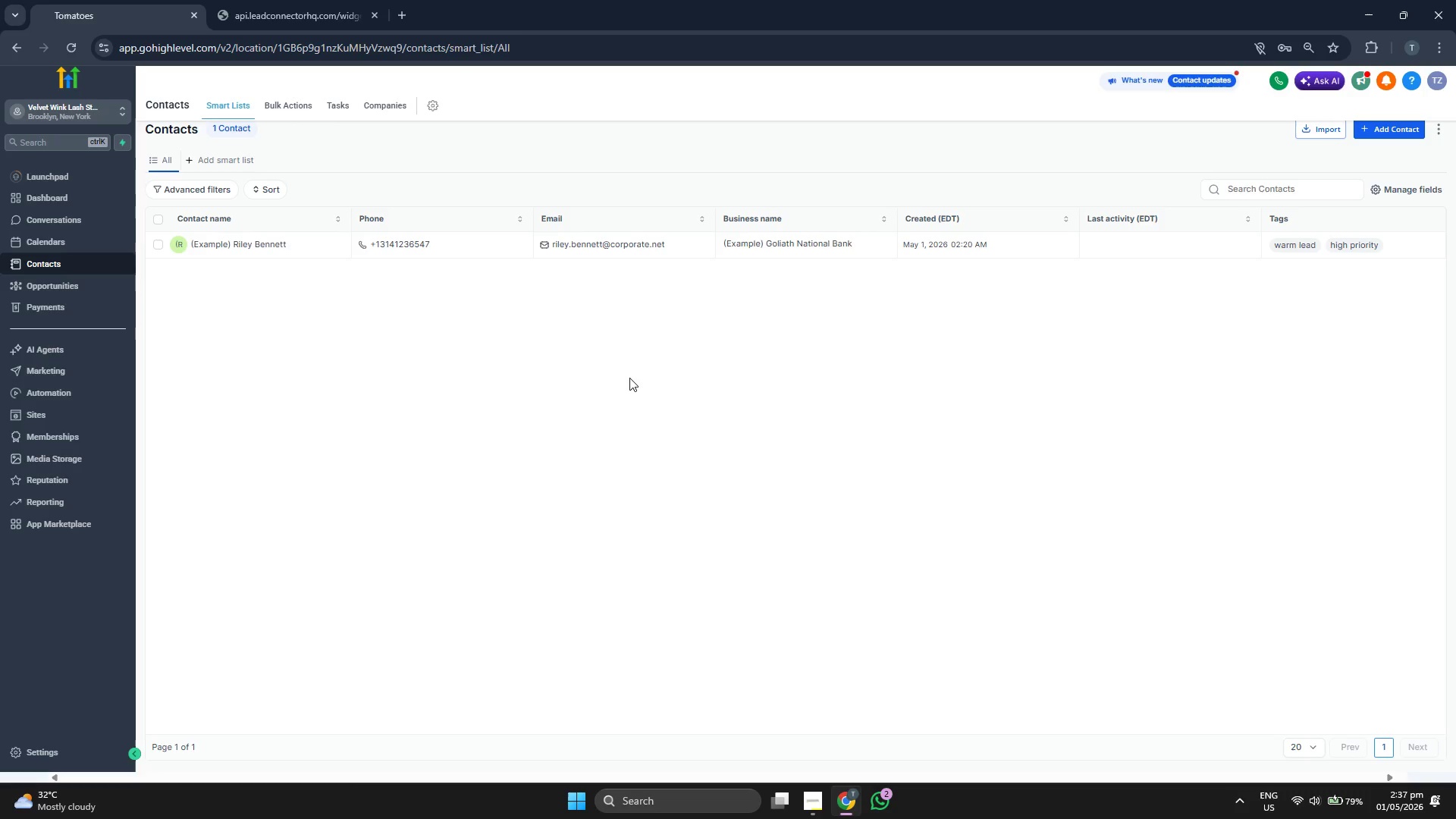 
wait(7.4)
 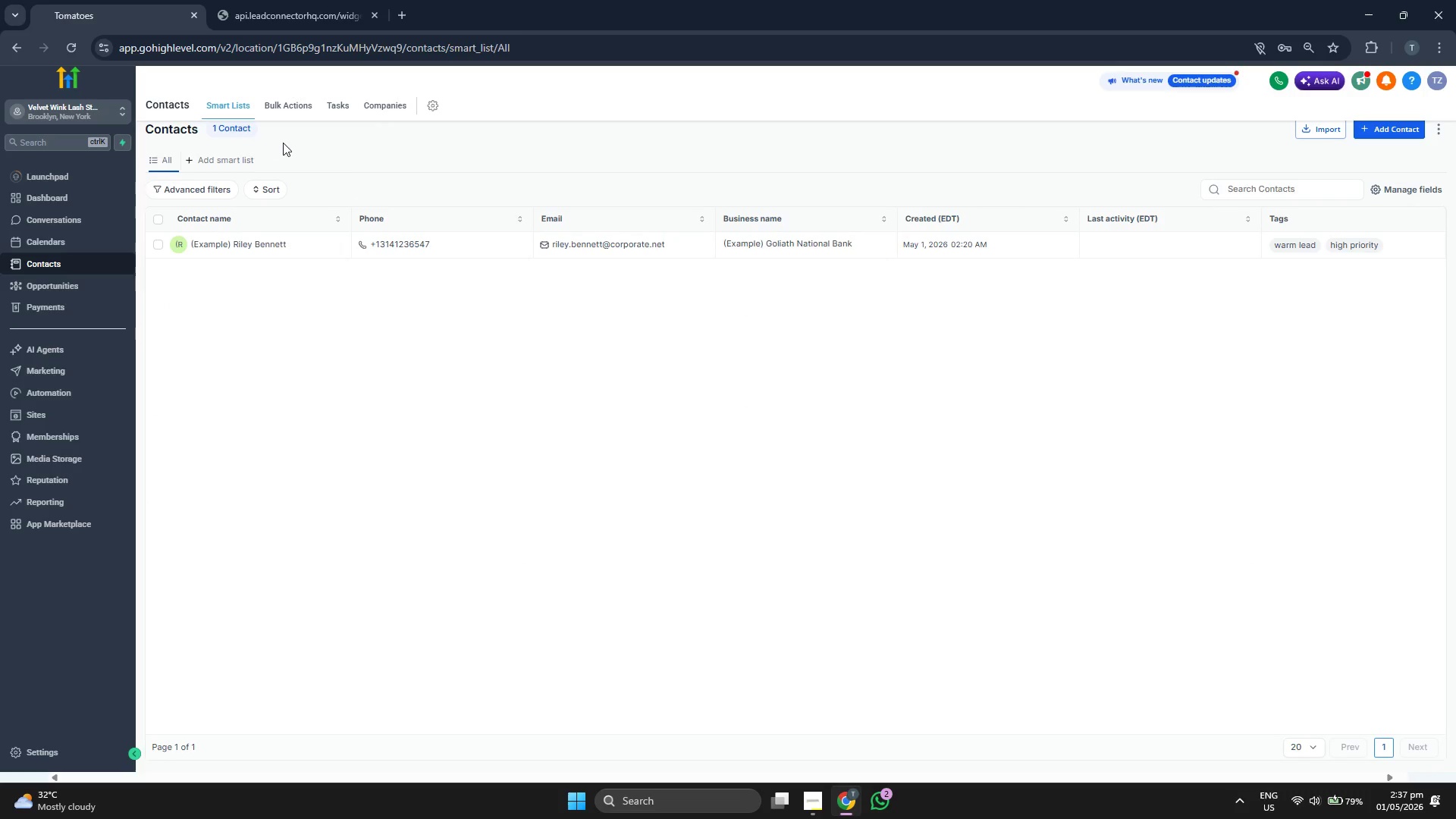 
left_click([284, 113])
 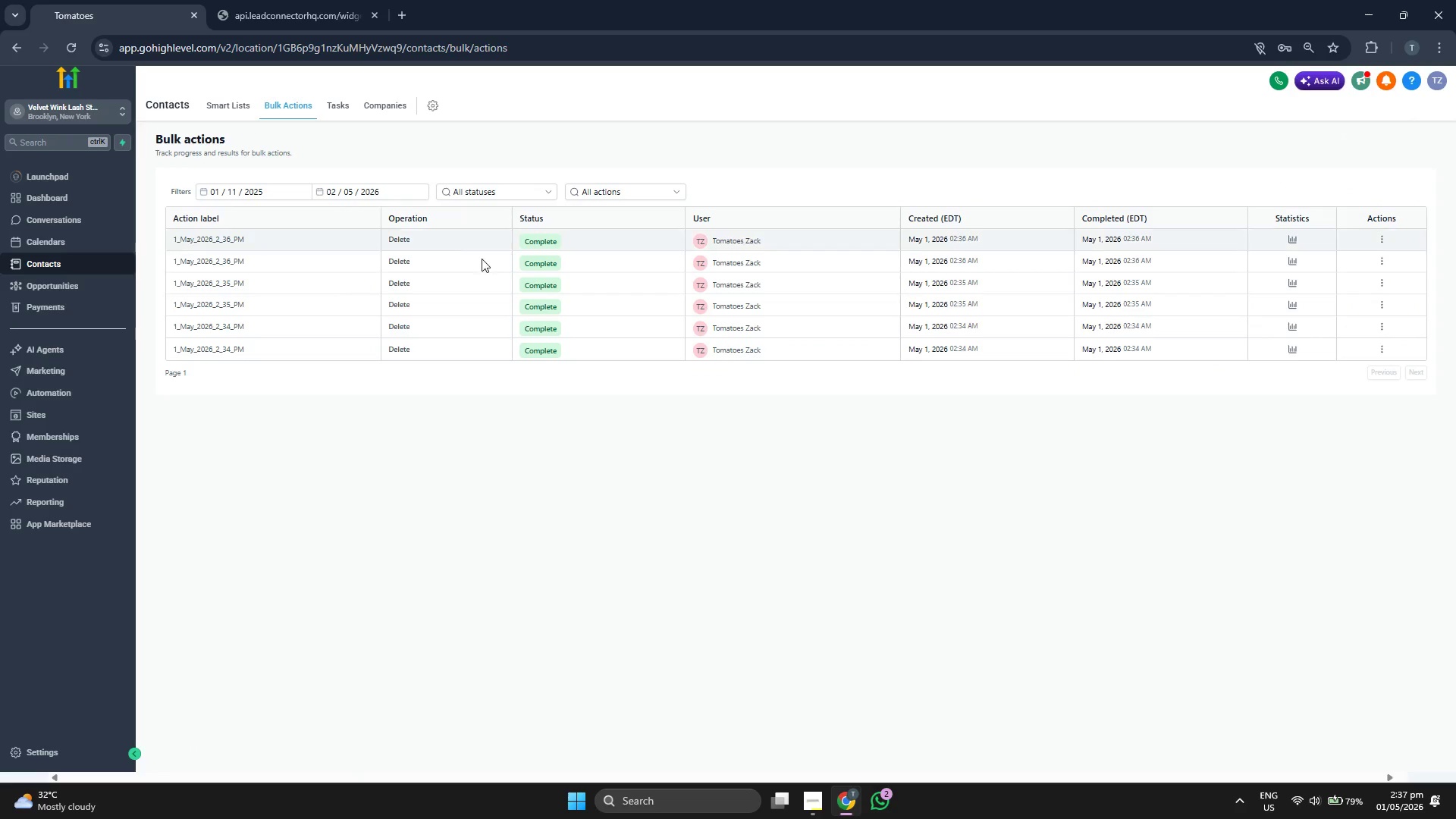 
wait(9.47)
 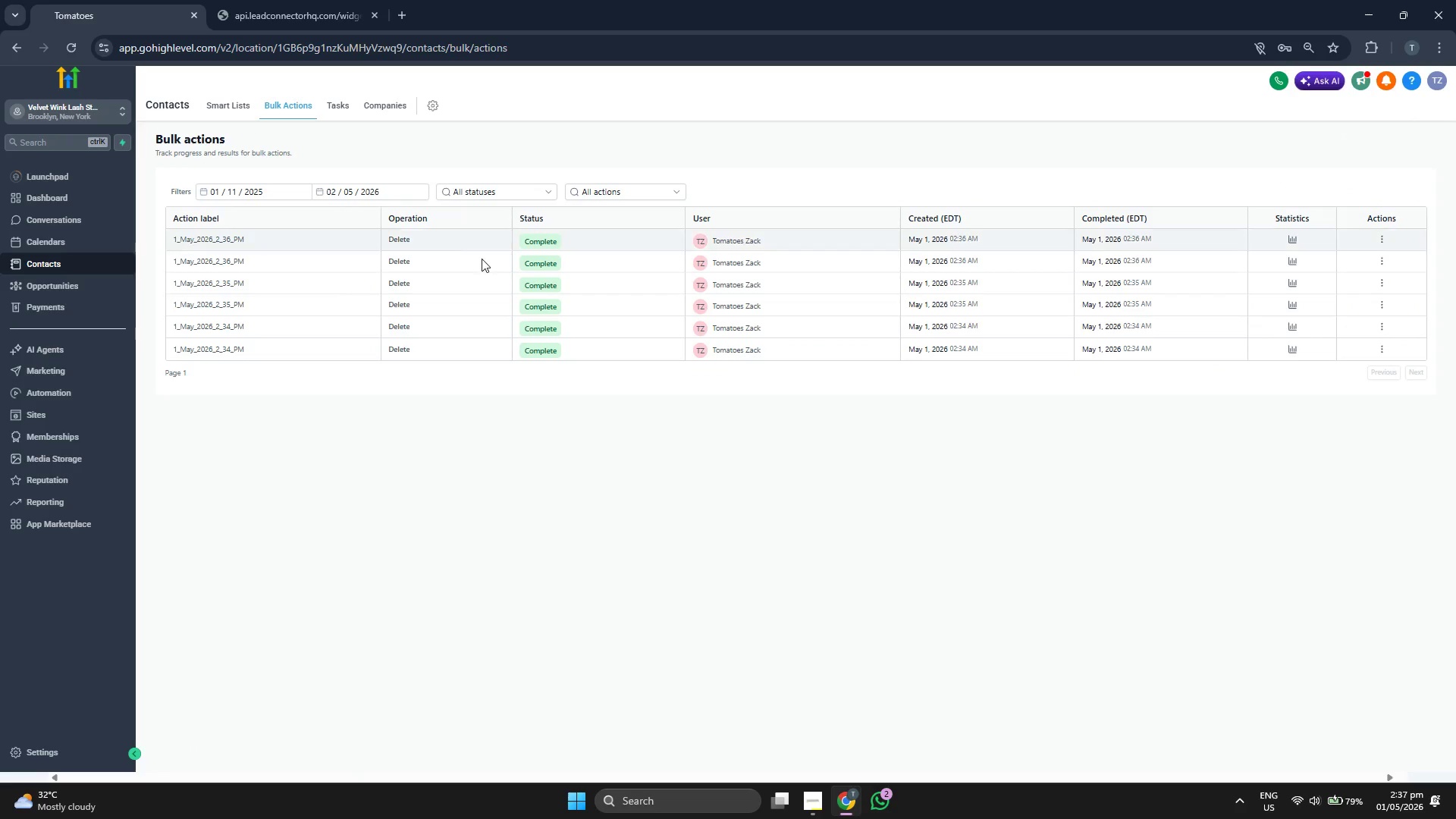 
left_click([238, 105])
 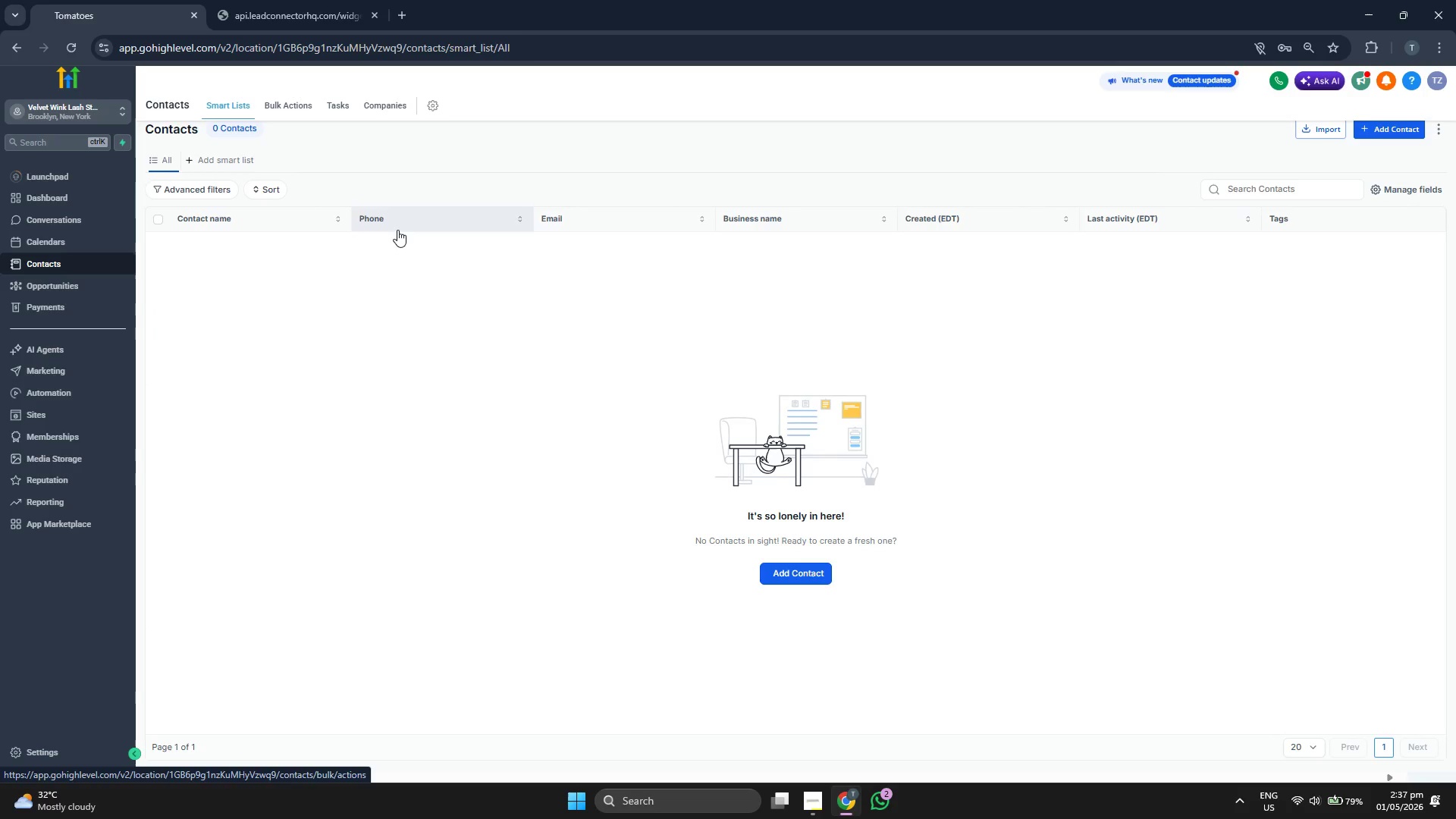 
left_click([307, 108])
 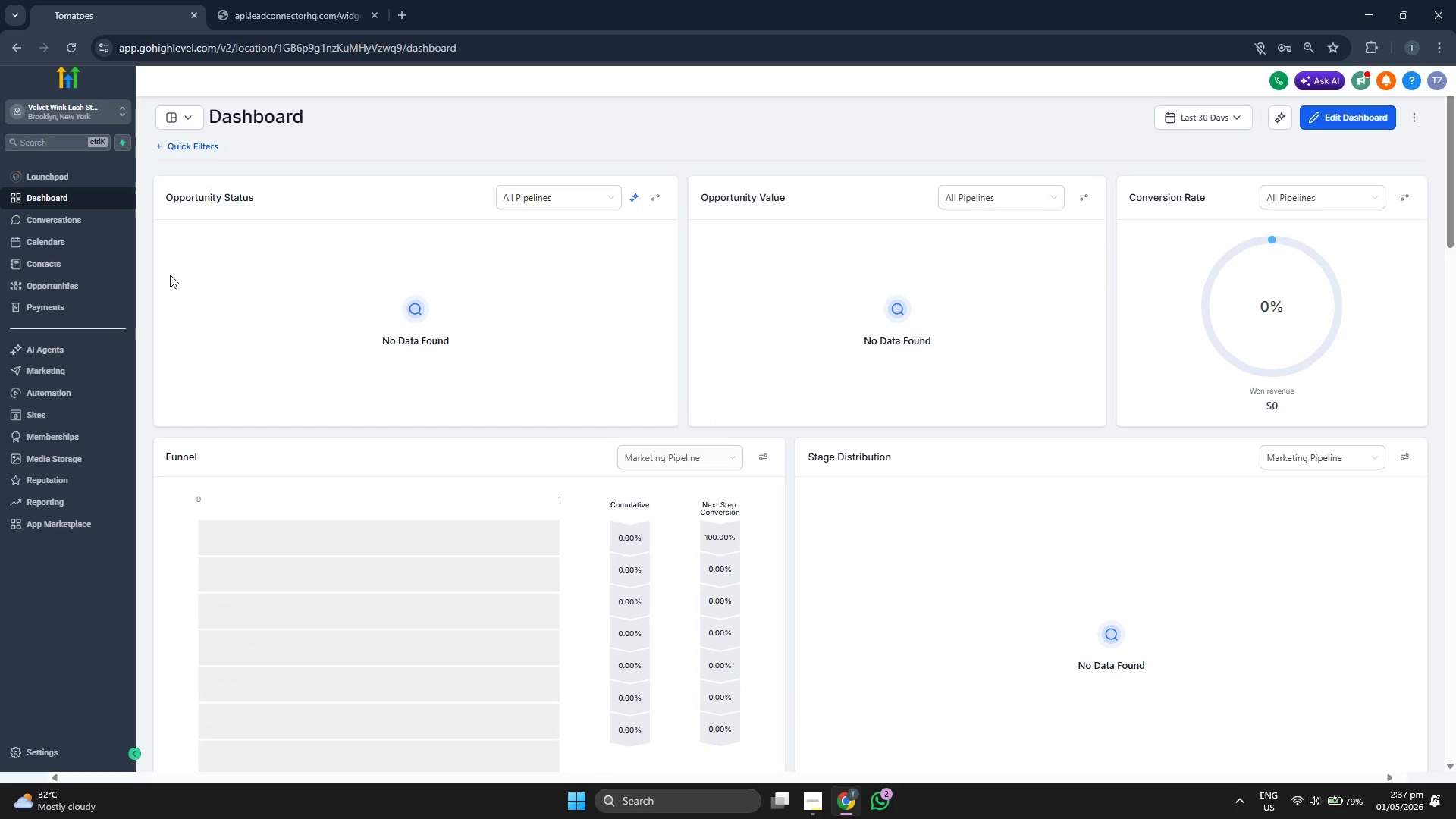 
wait(16.66)
 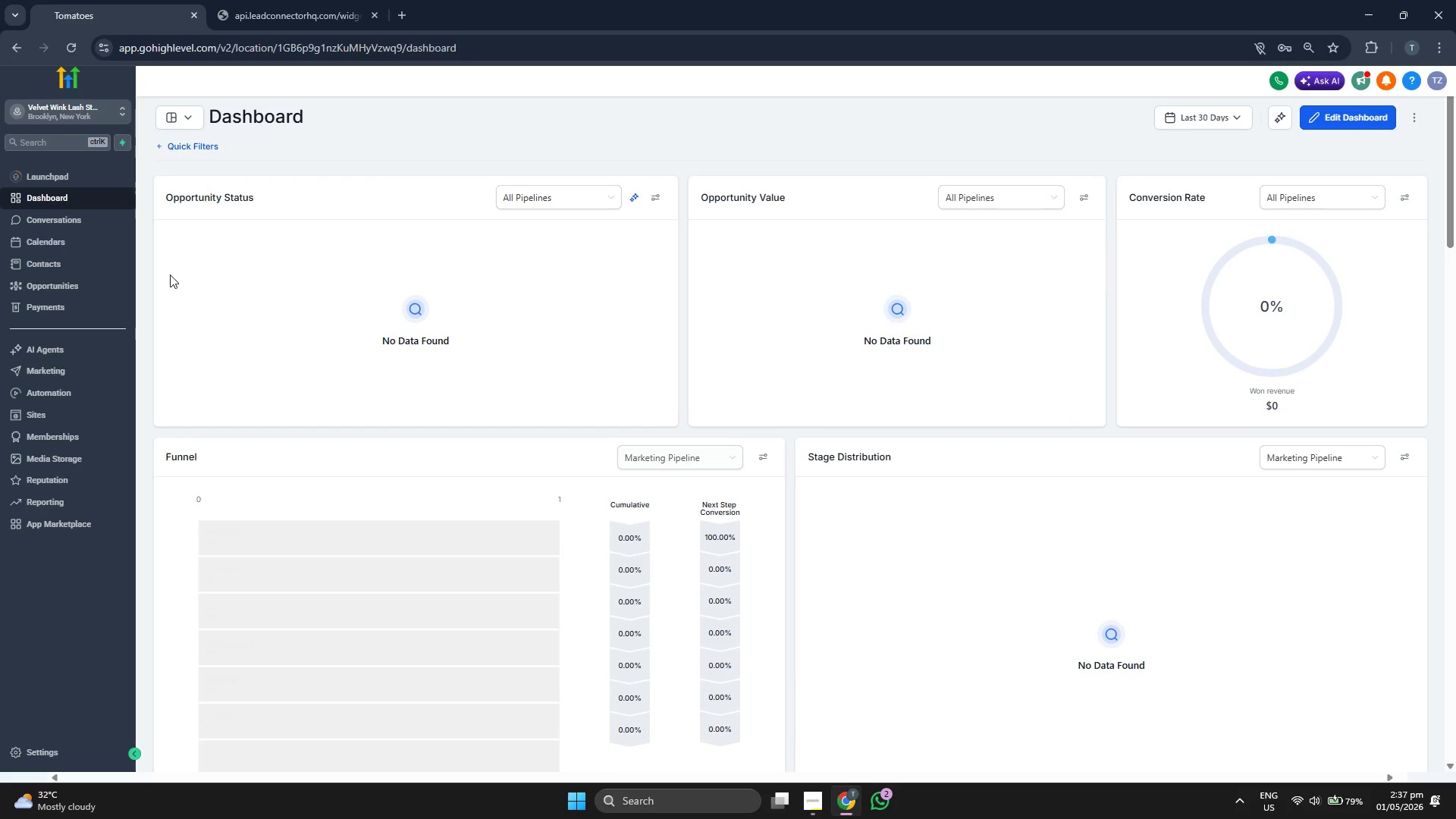 
scroll: coordinate [390, 378], scroll_direction: down, amount: 6.0
 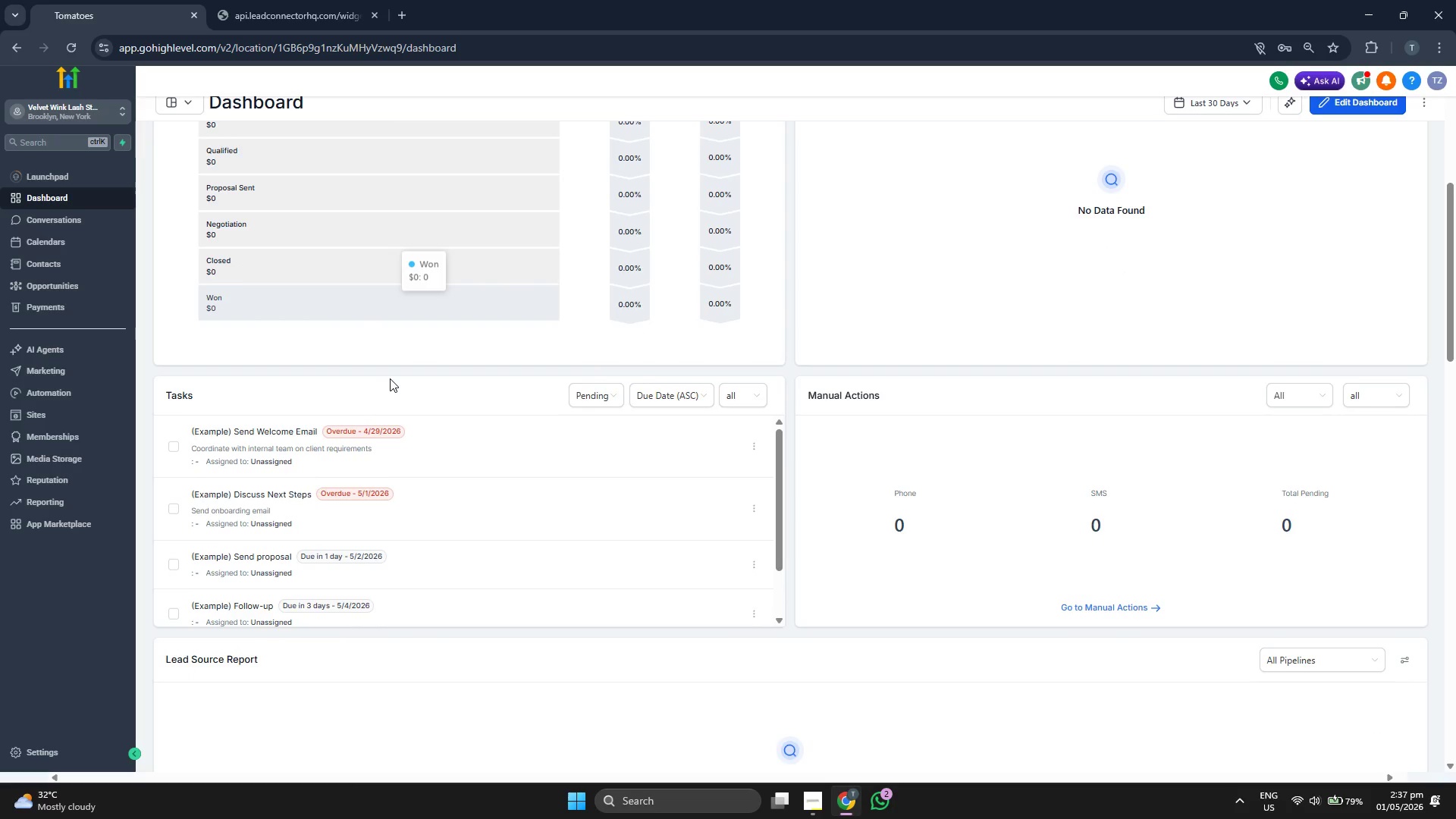 
scroll: coordinate [278, 357], scroll_direction: up, amount: 6.0
 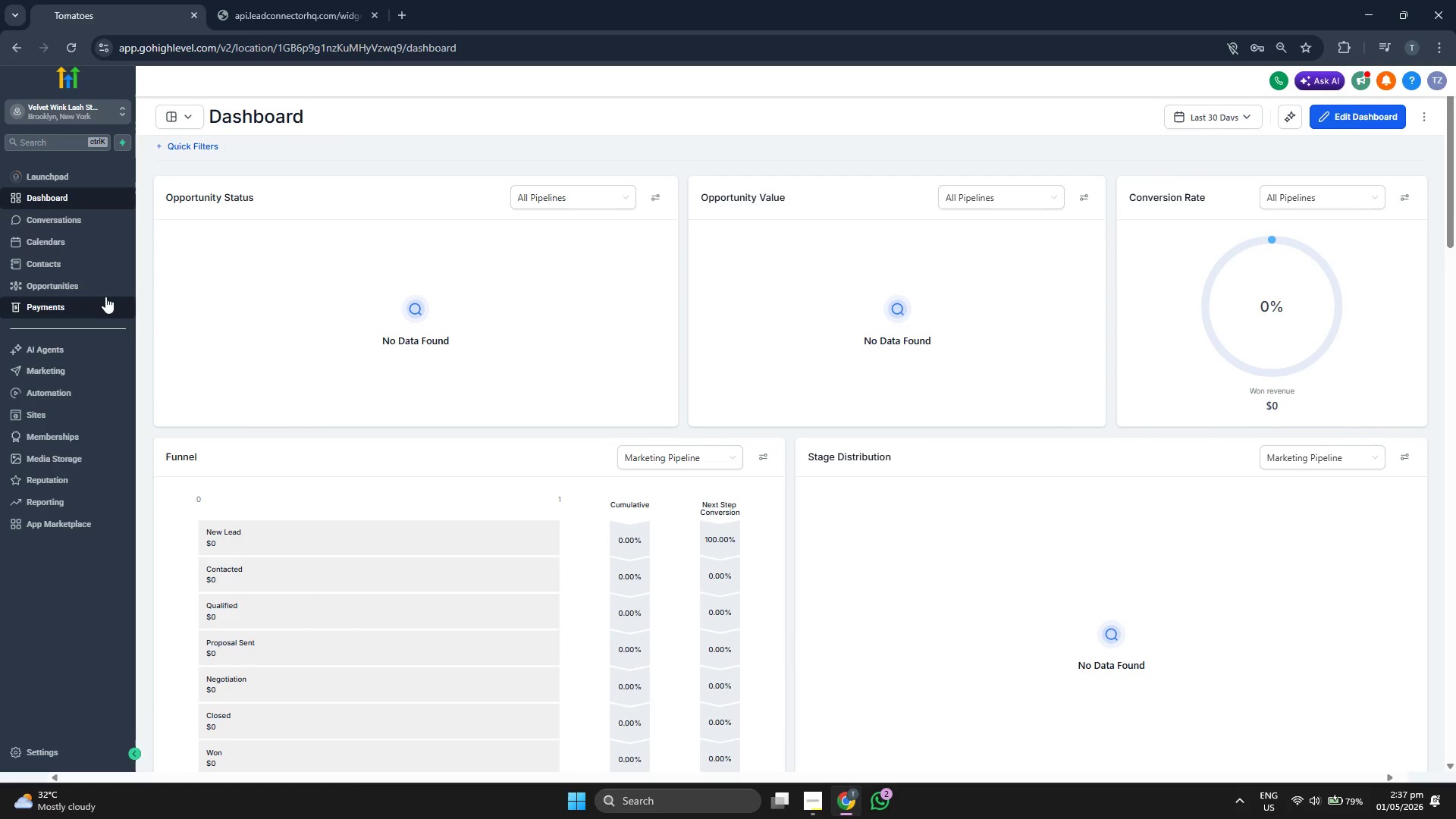 
left_click([98, 289])
 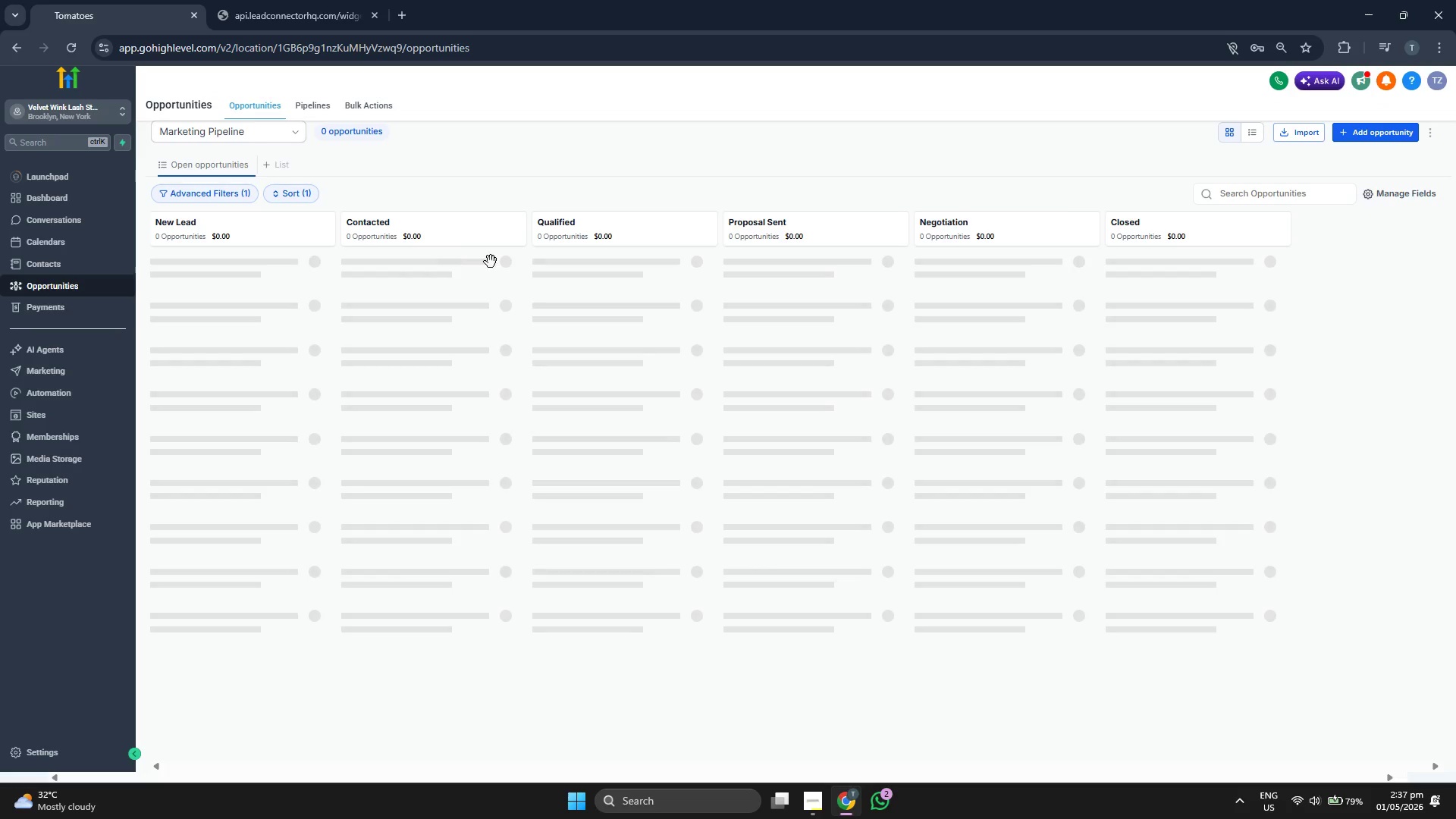 
wait(7.2)
 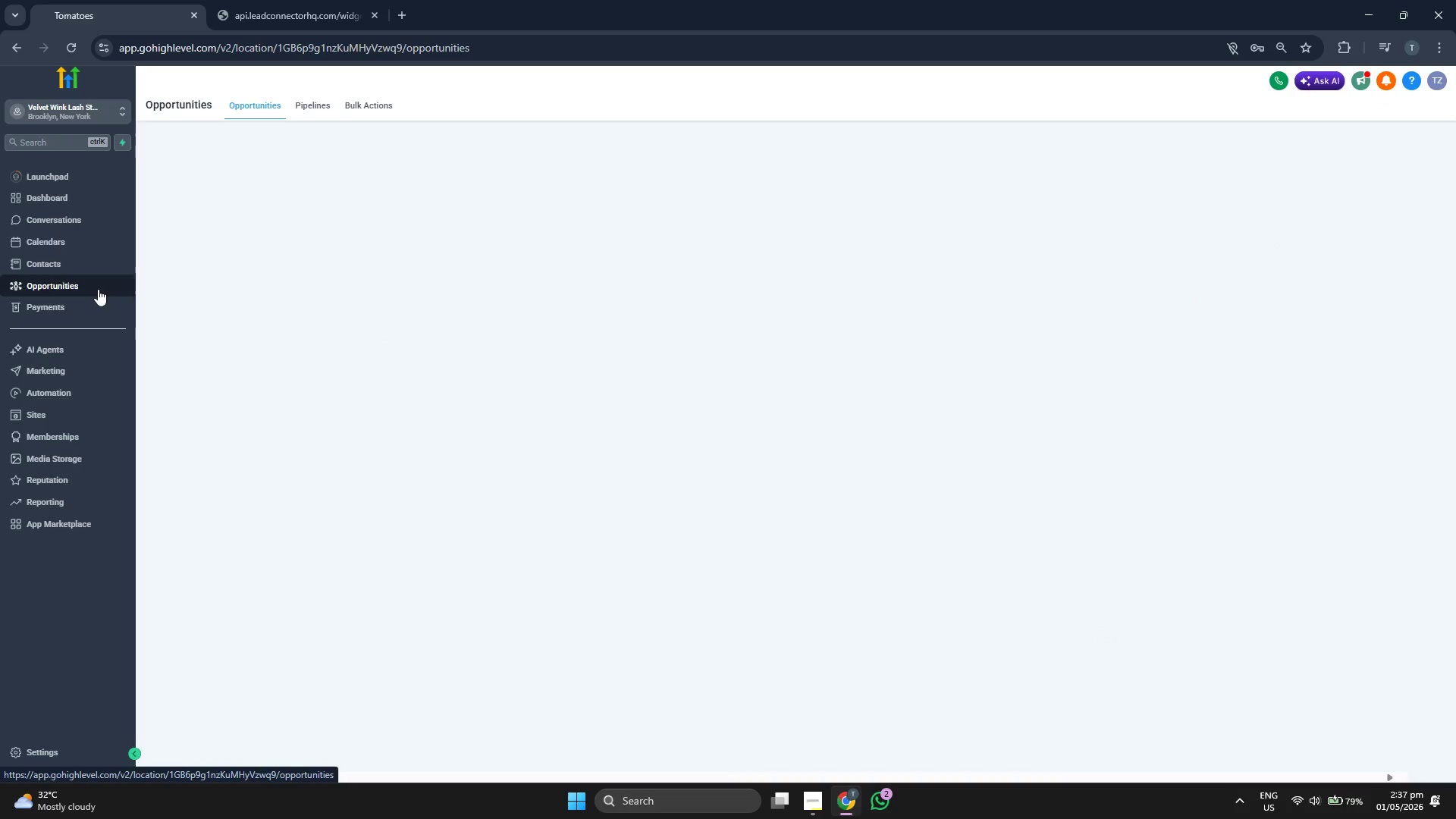 
left_click([317, 105])
 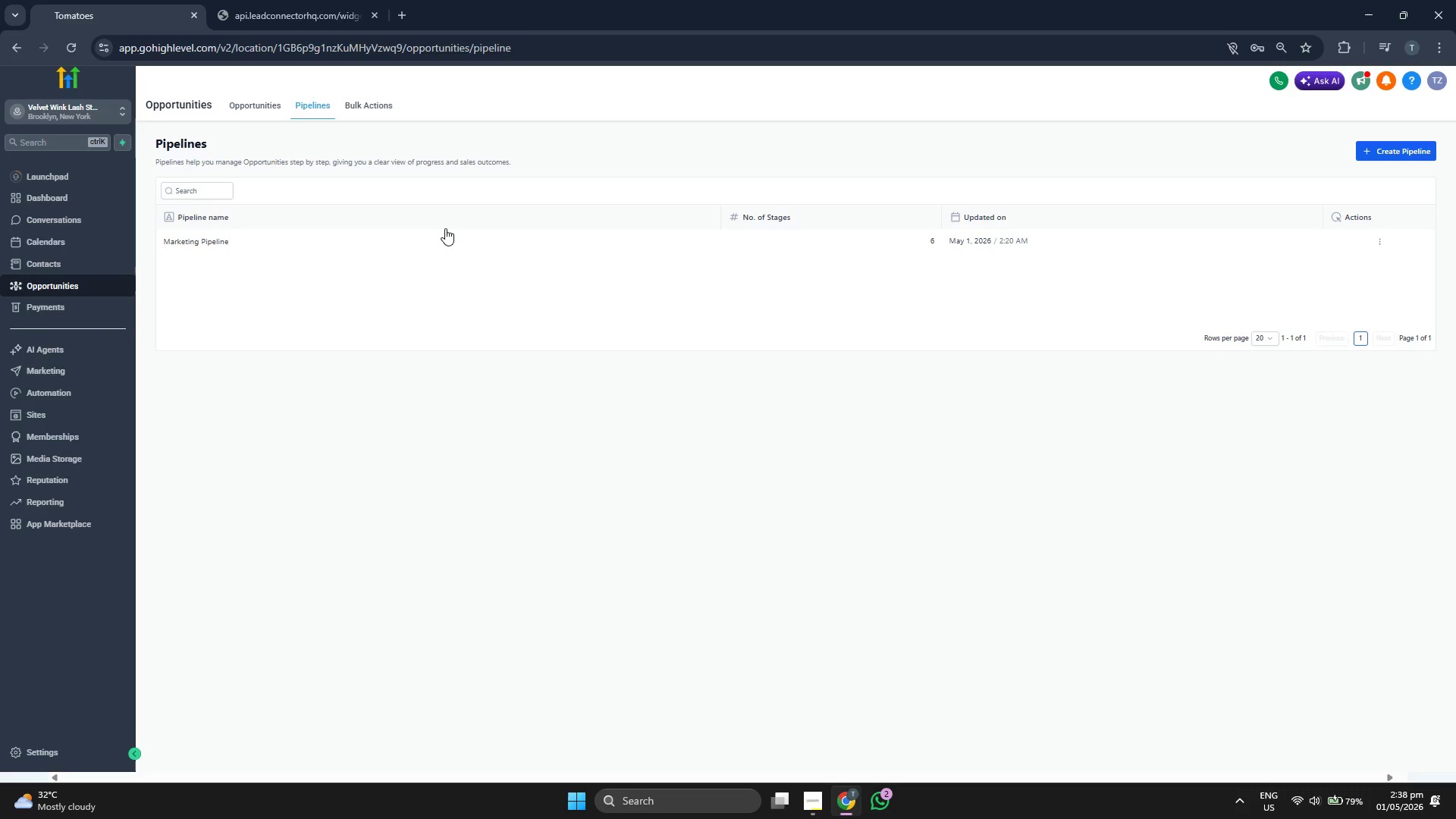 
wait(10.5)
 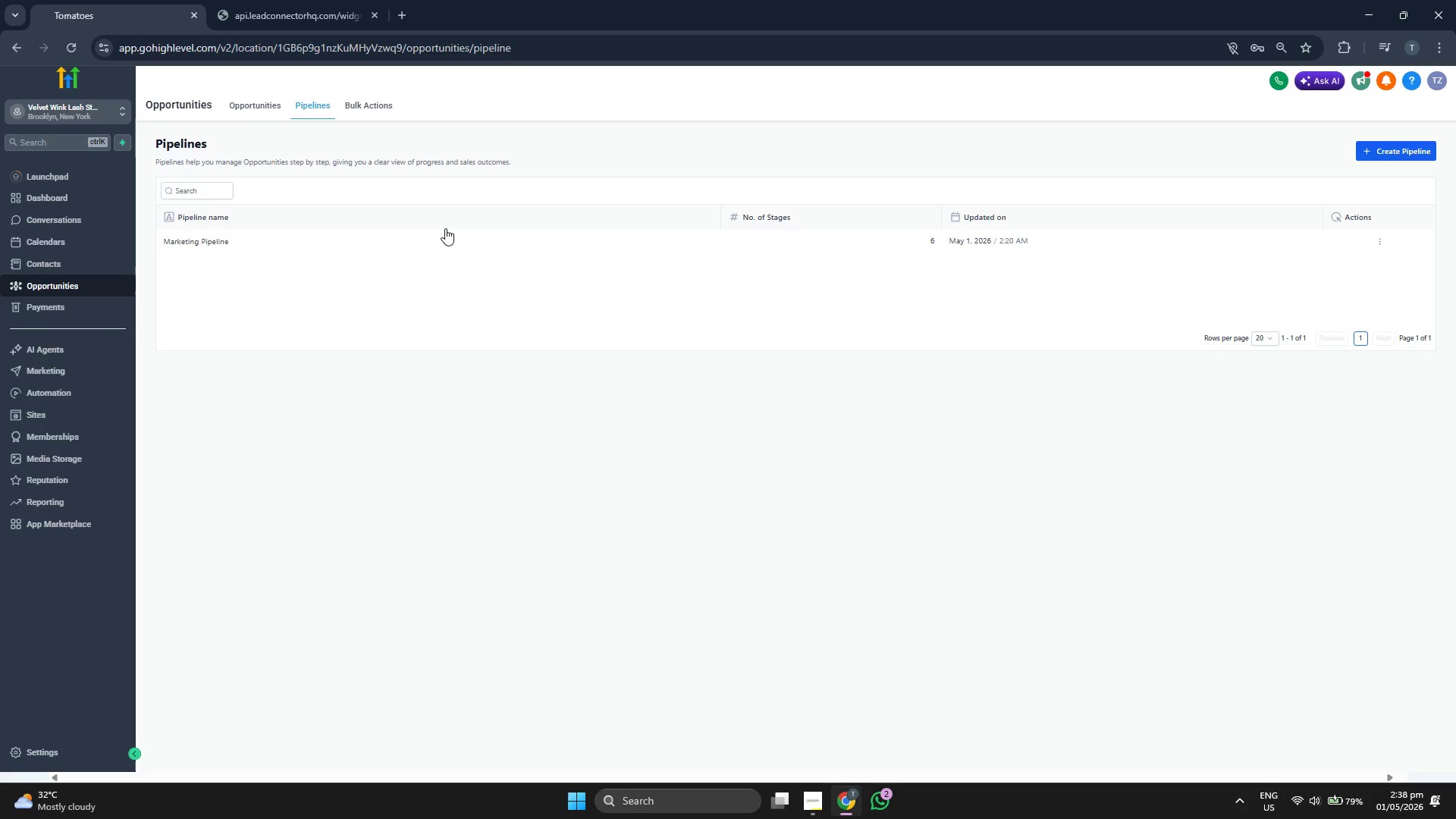 
left_click([1381, 234])
 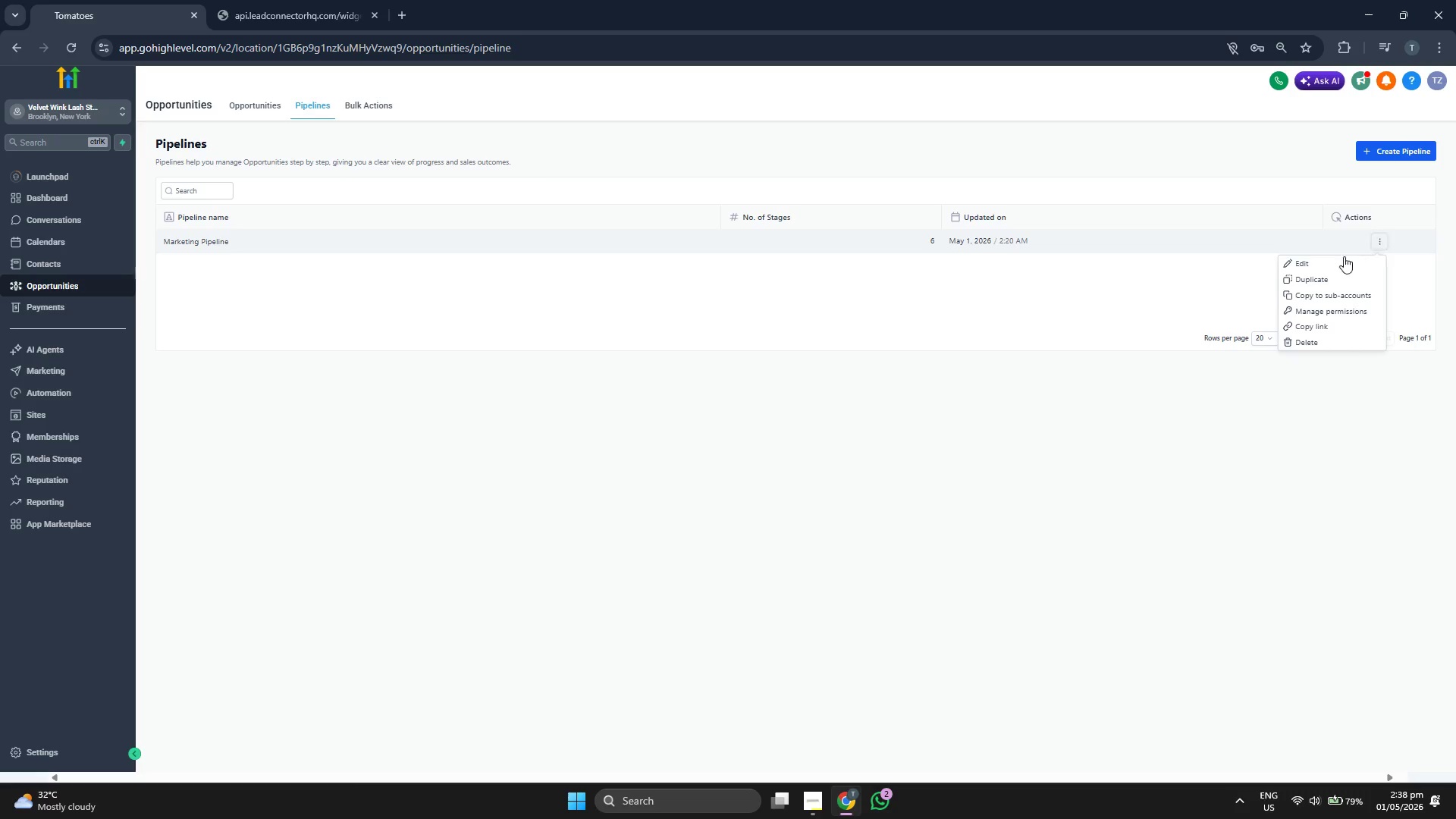 
left_click([1335, 262])
 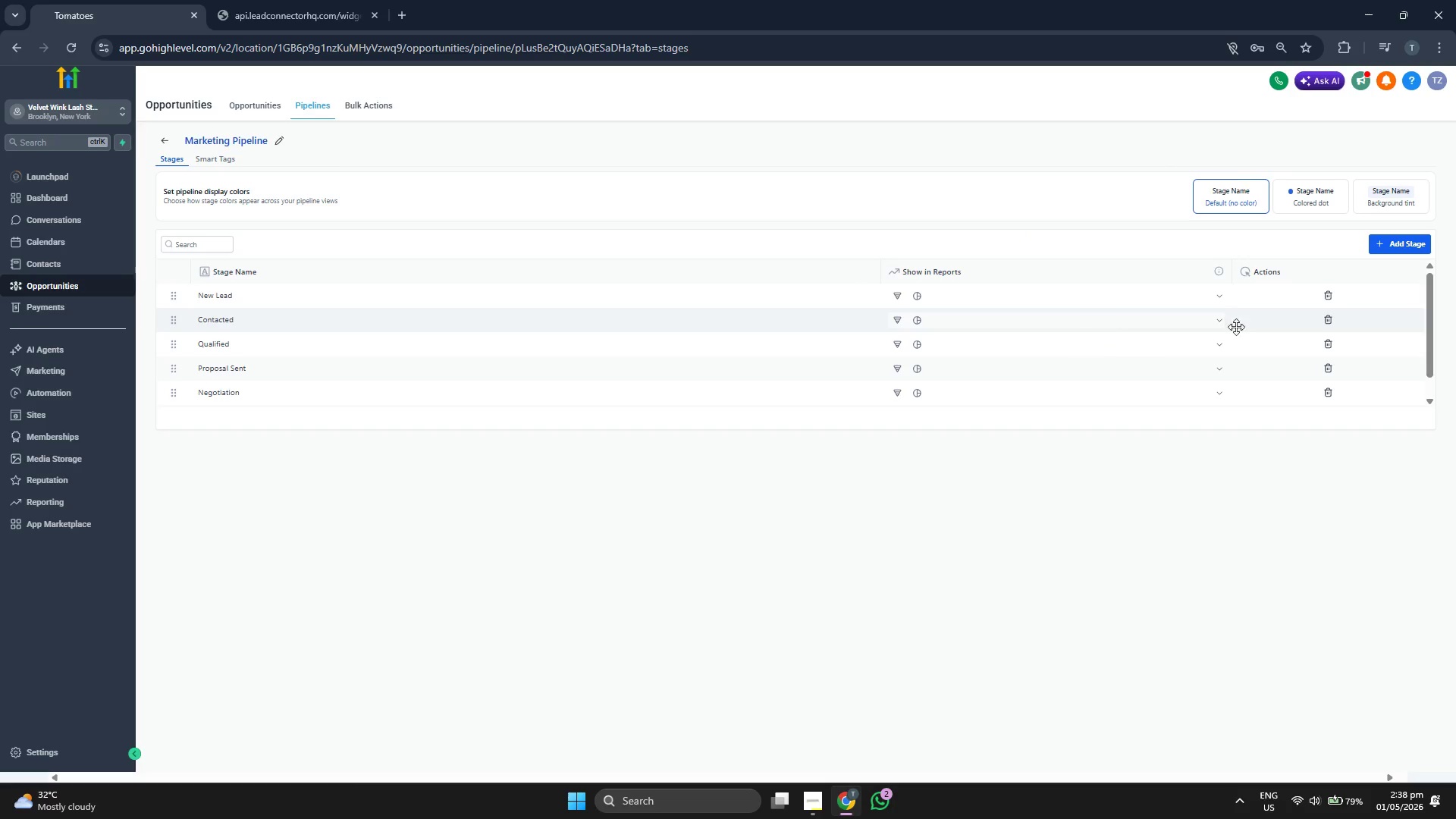 
left_click([1326, 300])
 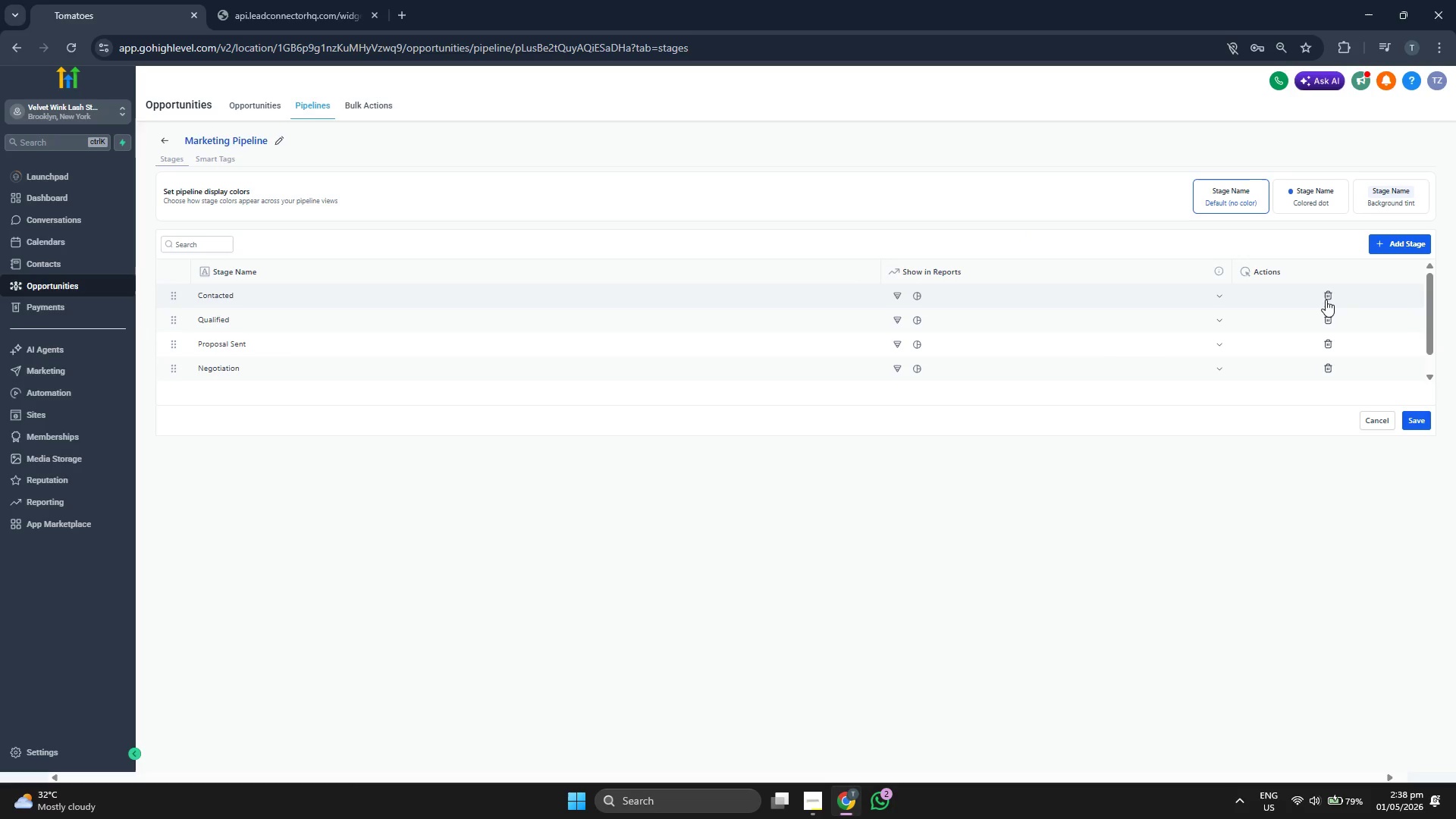 
left_click([1326, 300])
 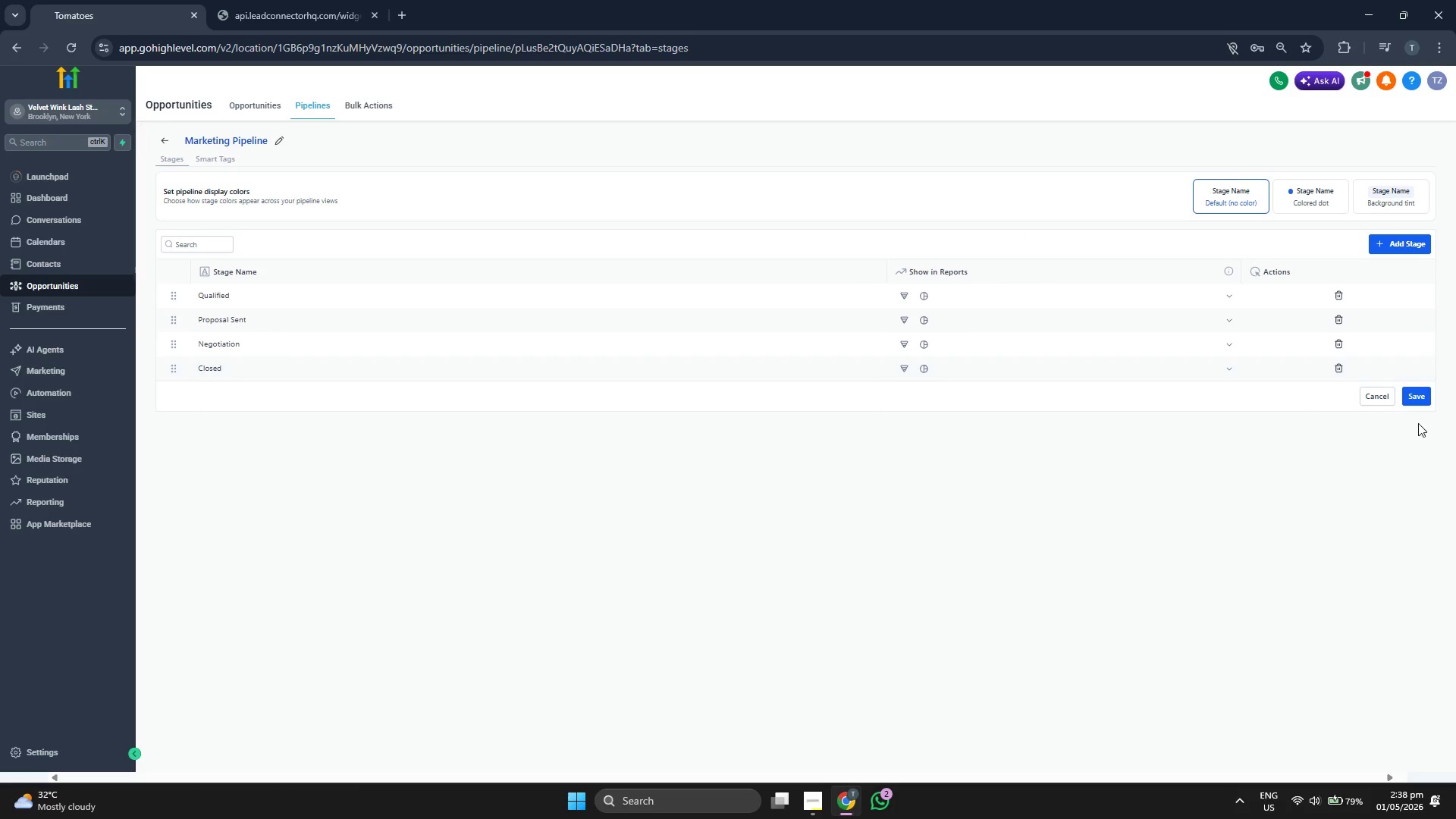 
left_click([1422, 400])
 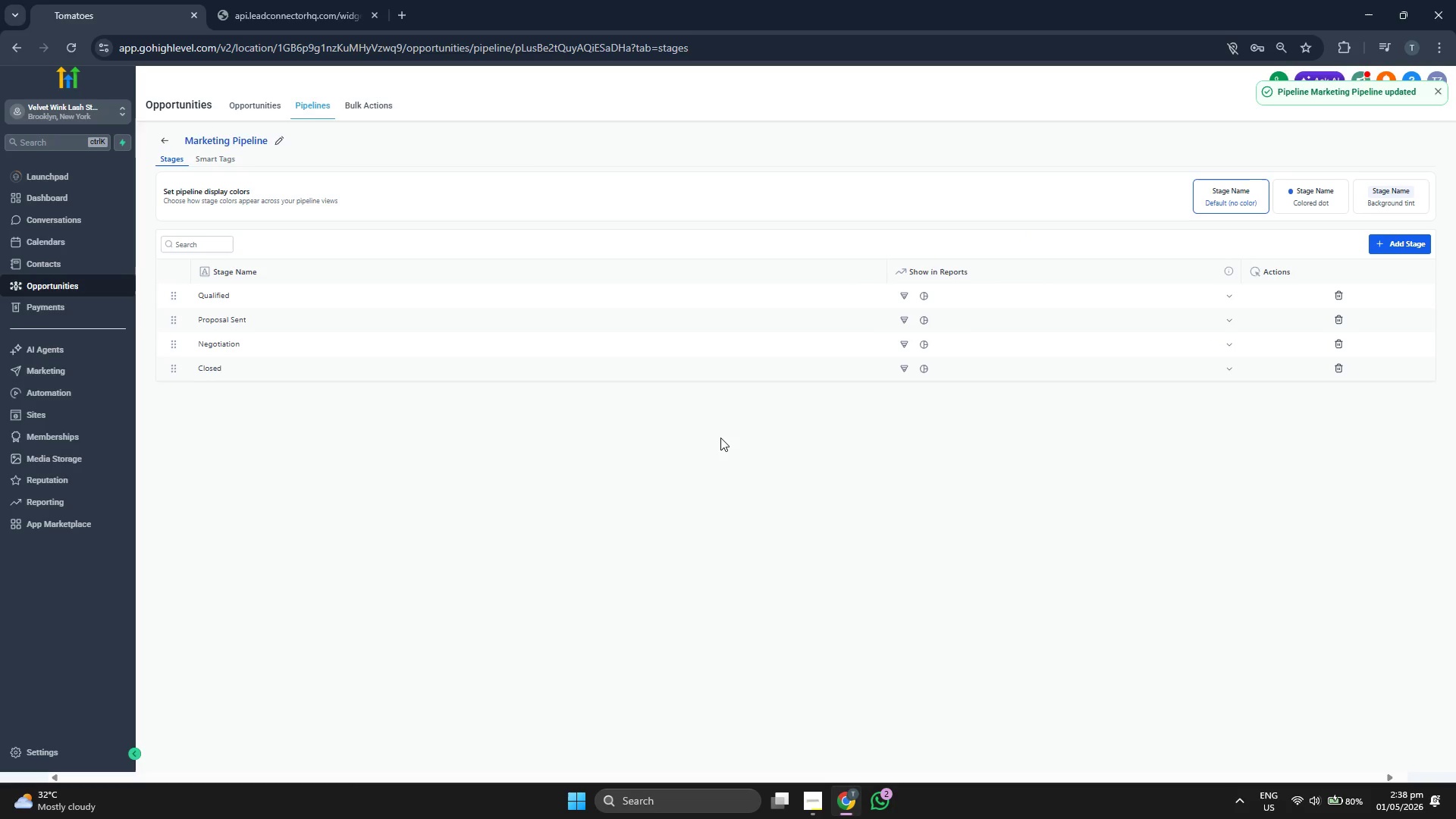 
wait(8.66)
 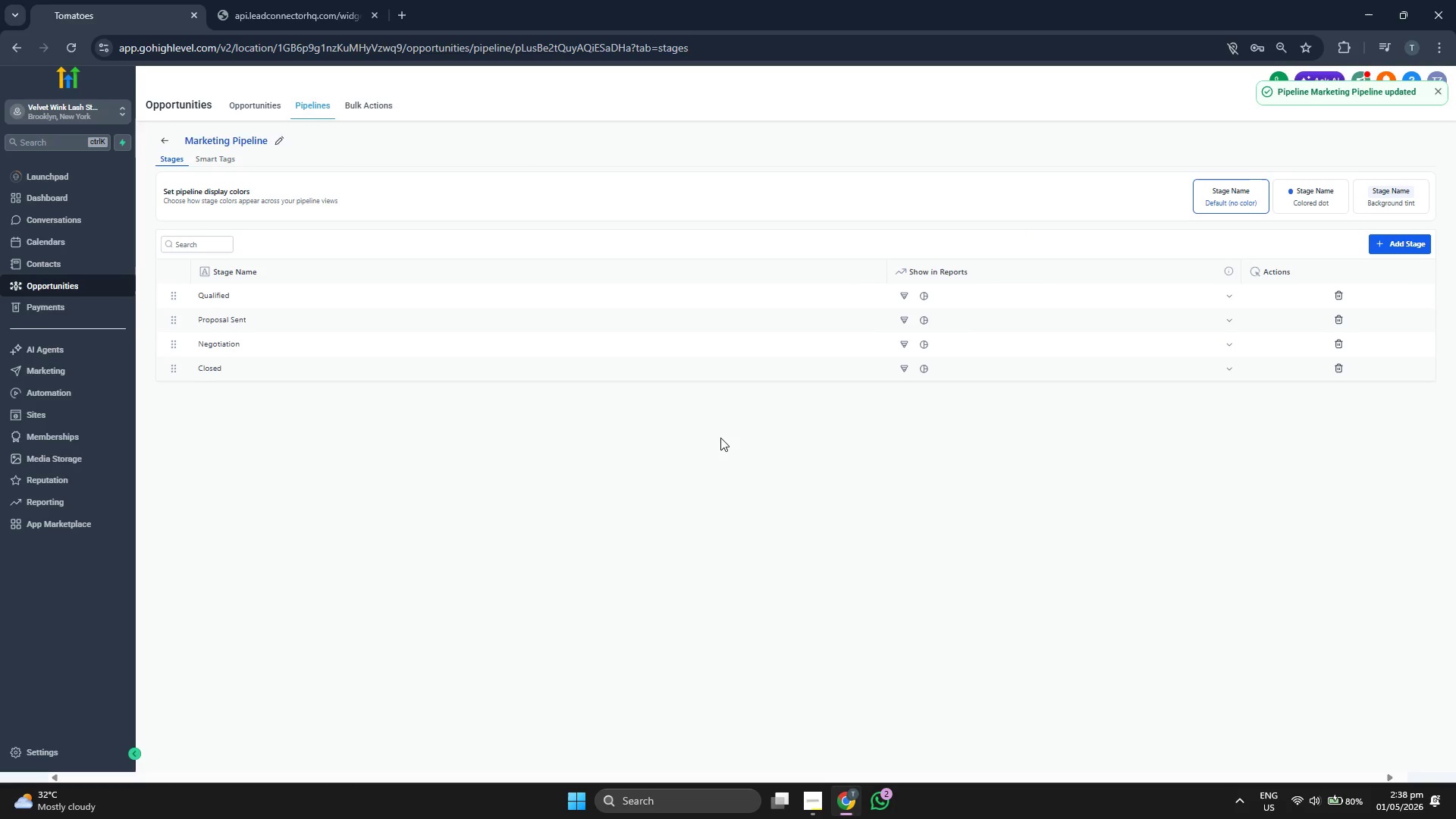 
left_click([244, 109])
 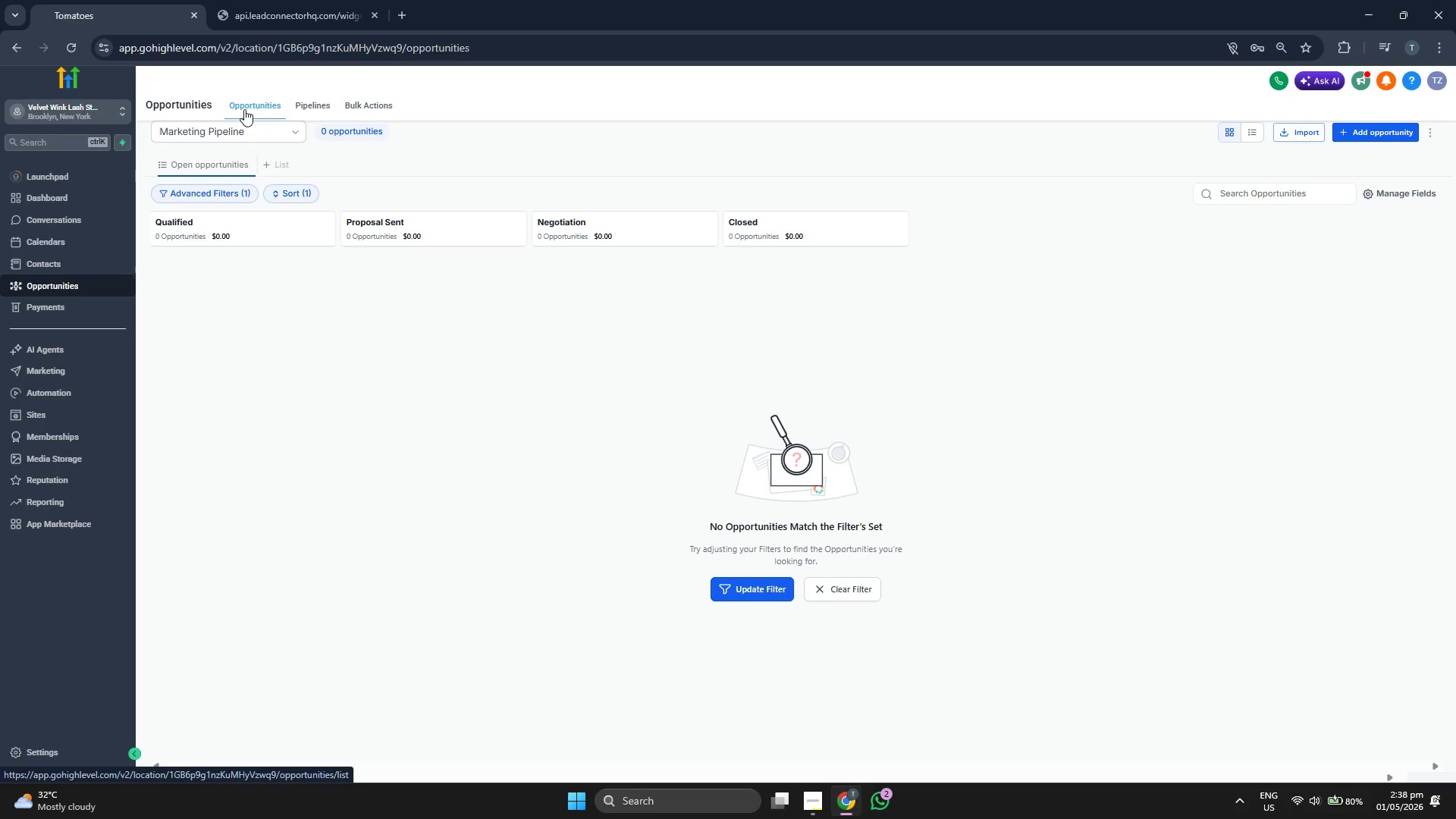 
wait(10.62)
 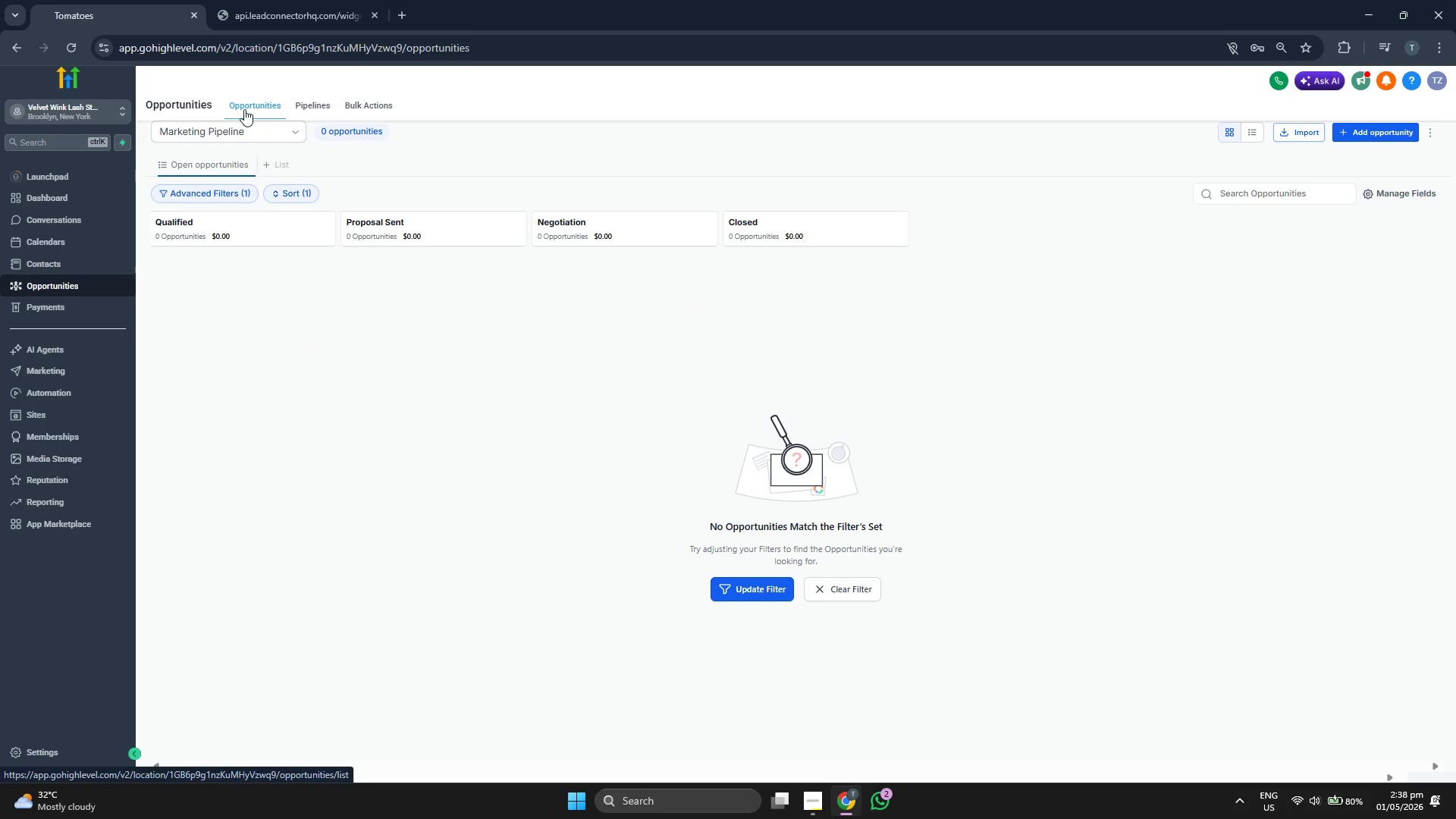 
left_click([295, 110])
 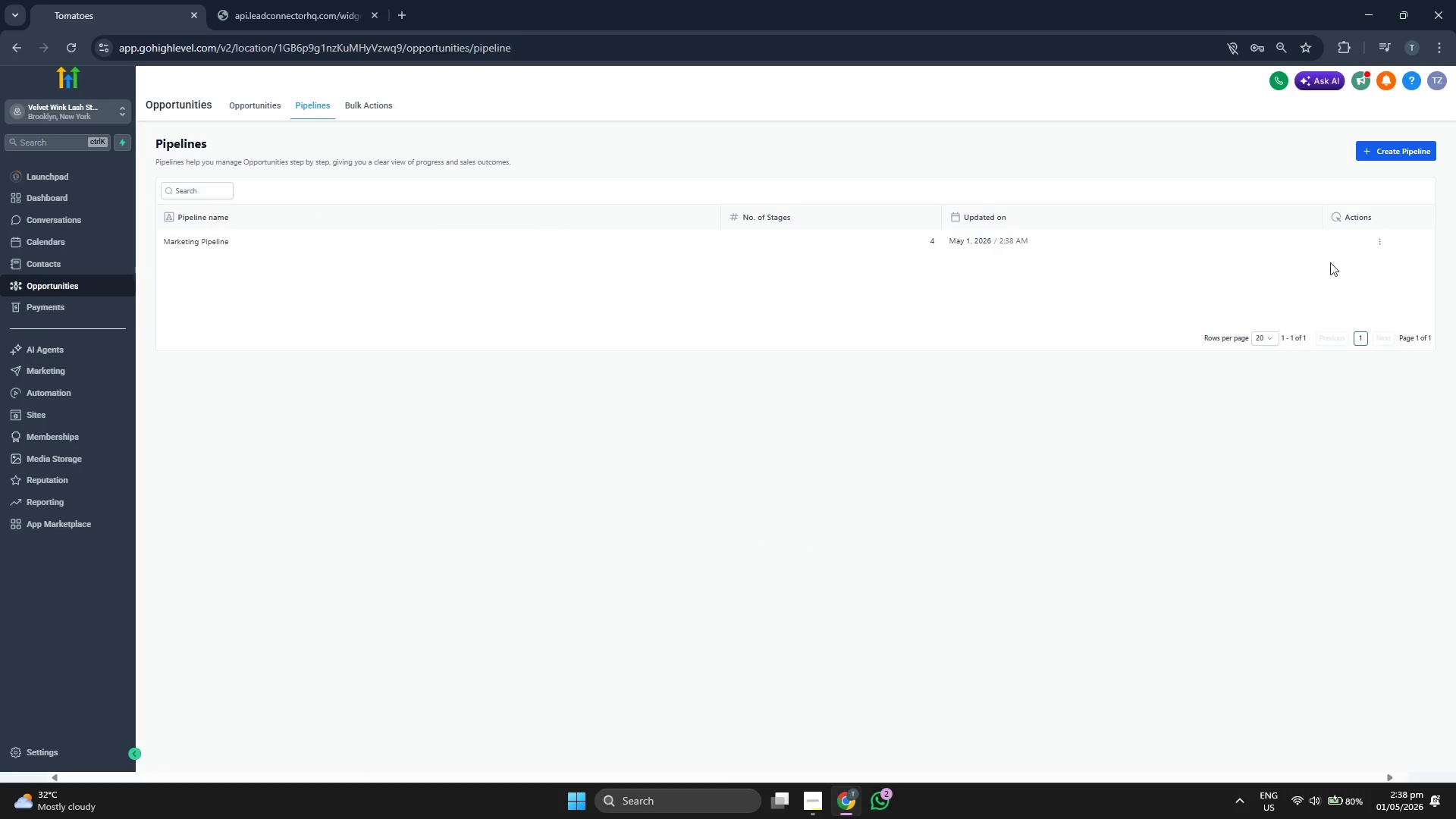 
left_click([1384, 241])
 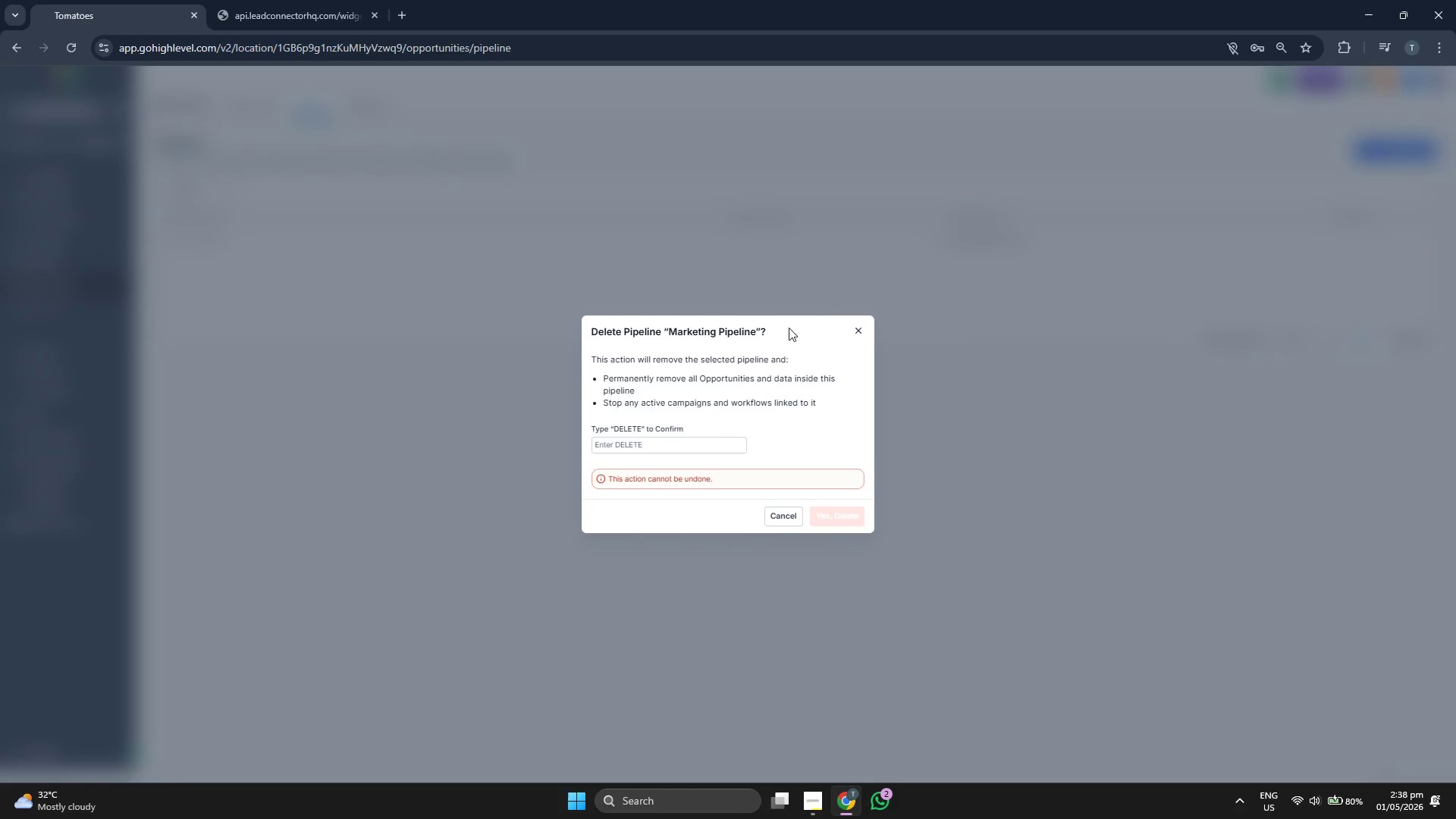 
left_click([698, 450])
 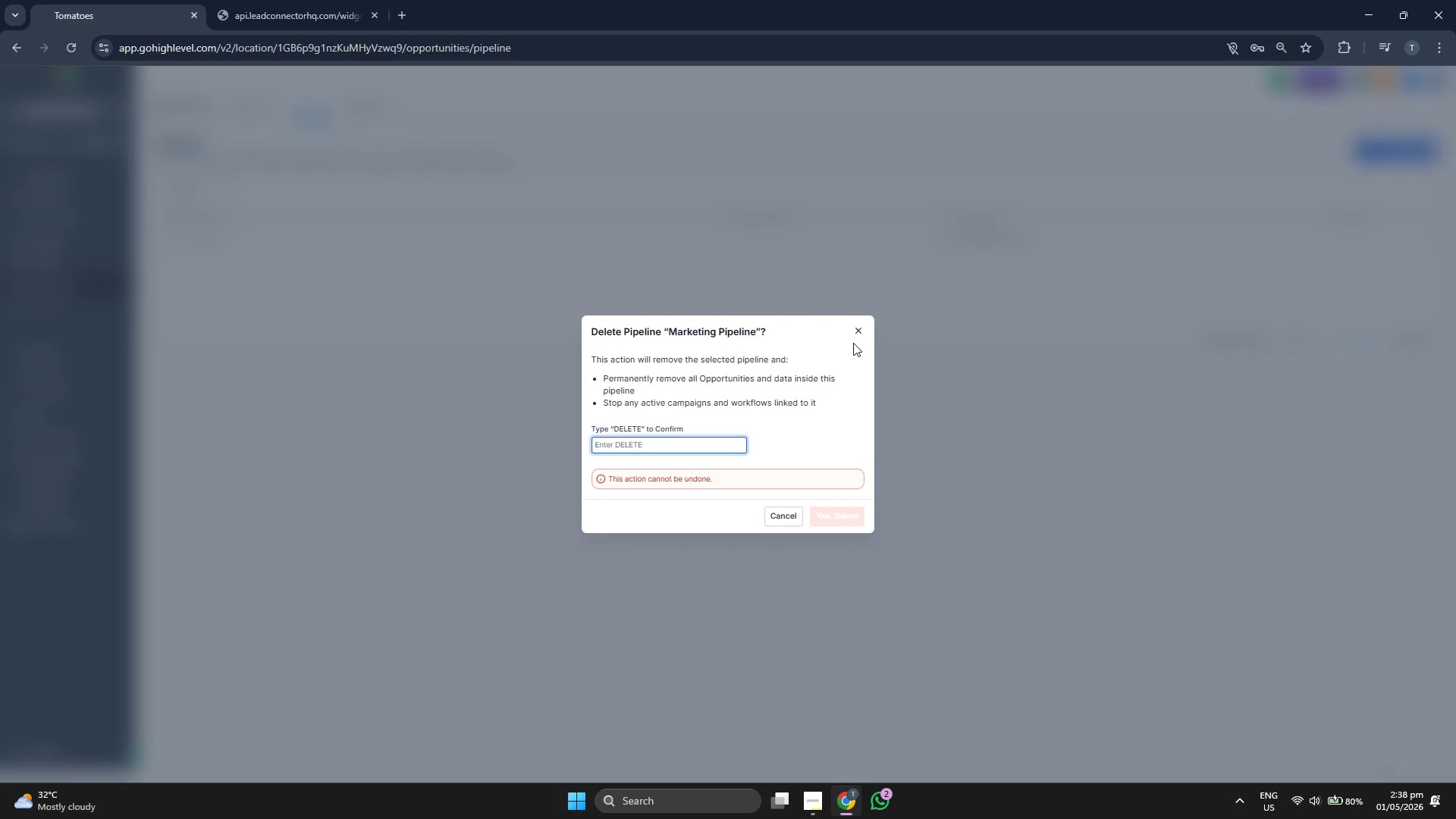 
left_click([861, 331])
 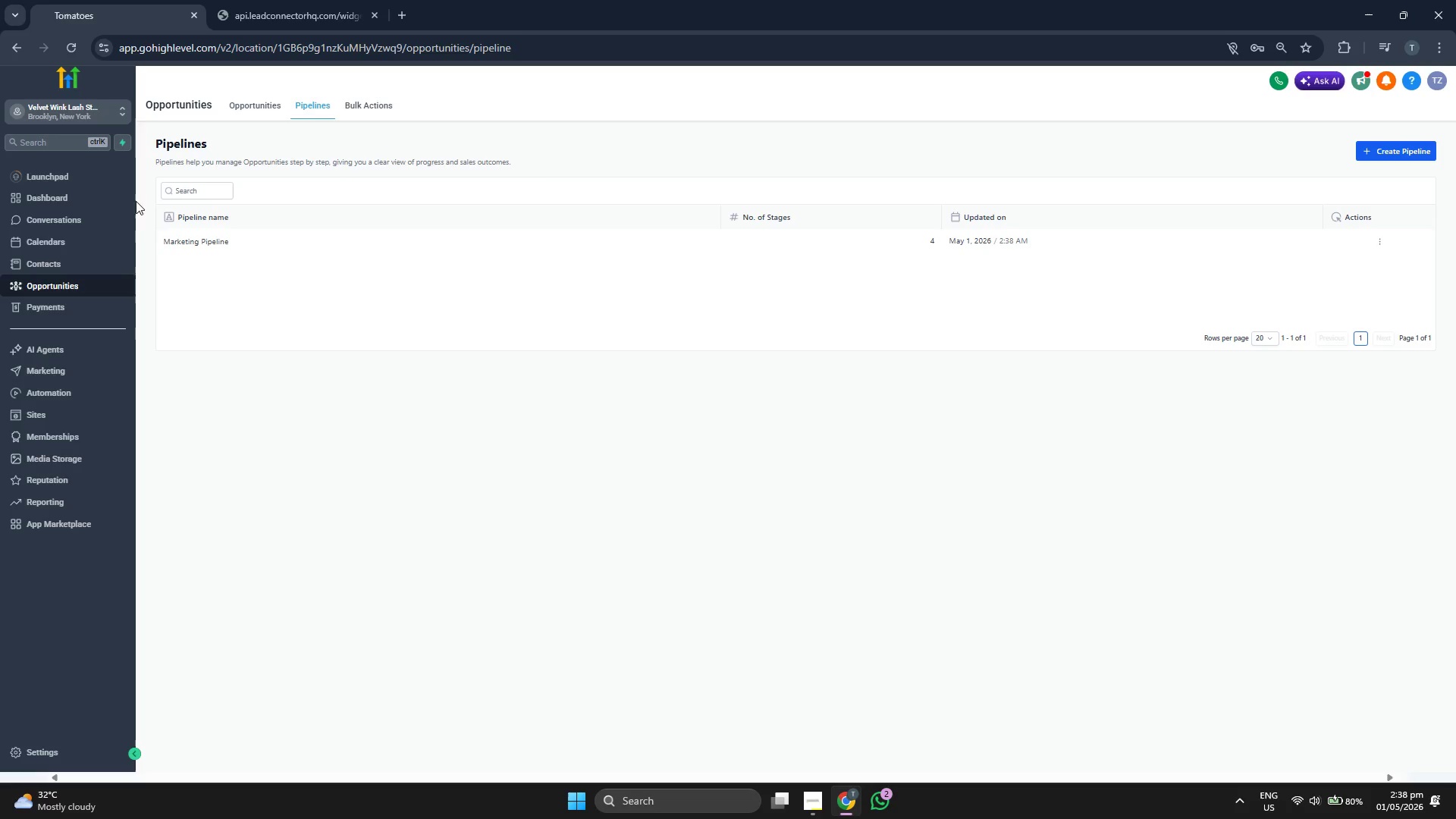 
left_click([77, 199])
 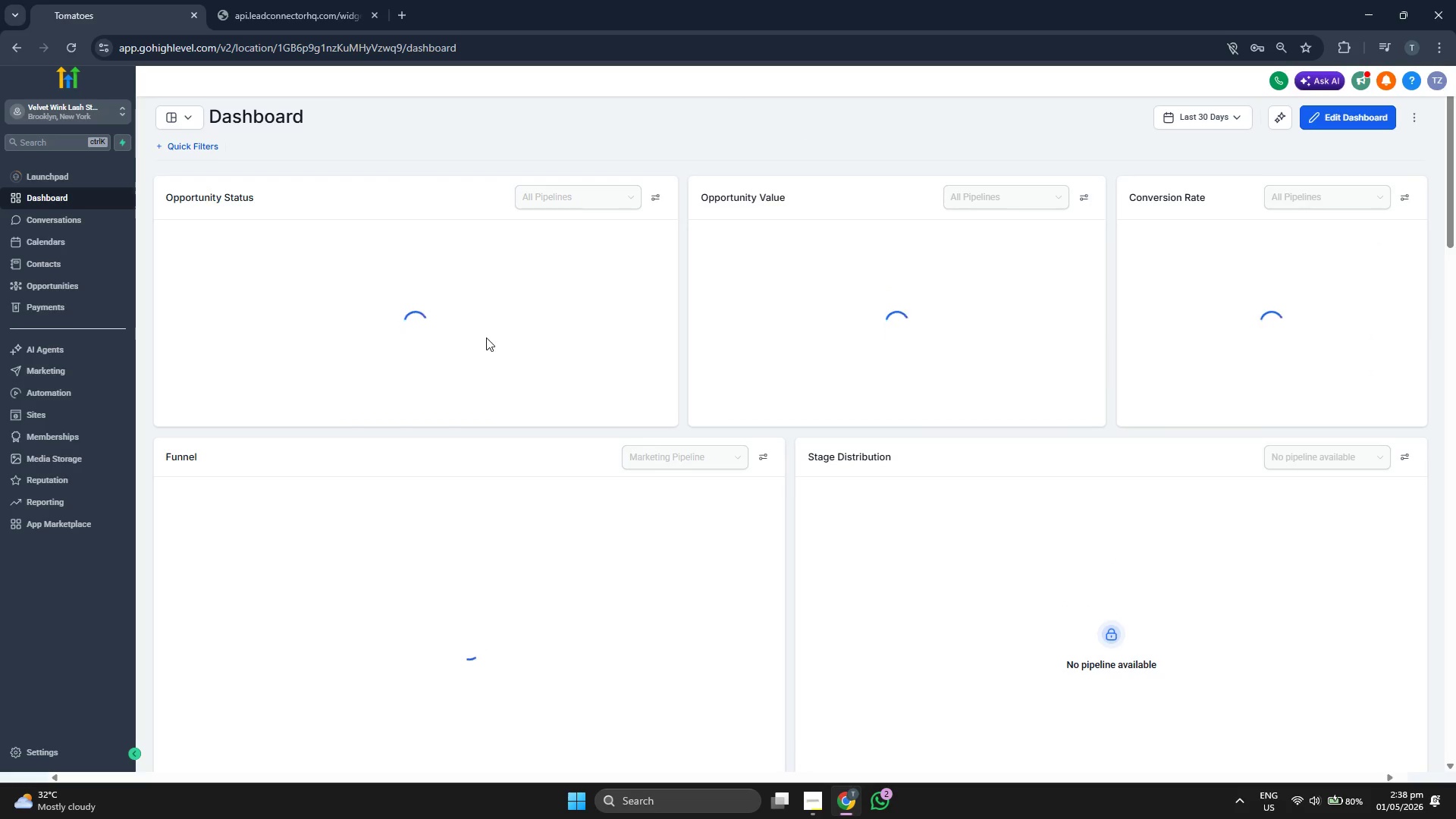 
scroll: coordinate [664, 400], scroll_direction: down, amount: 2.0
 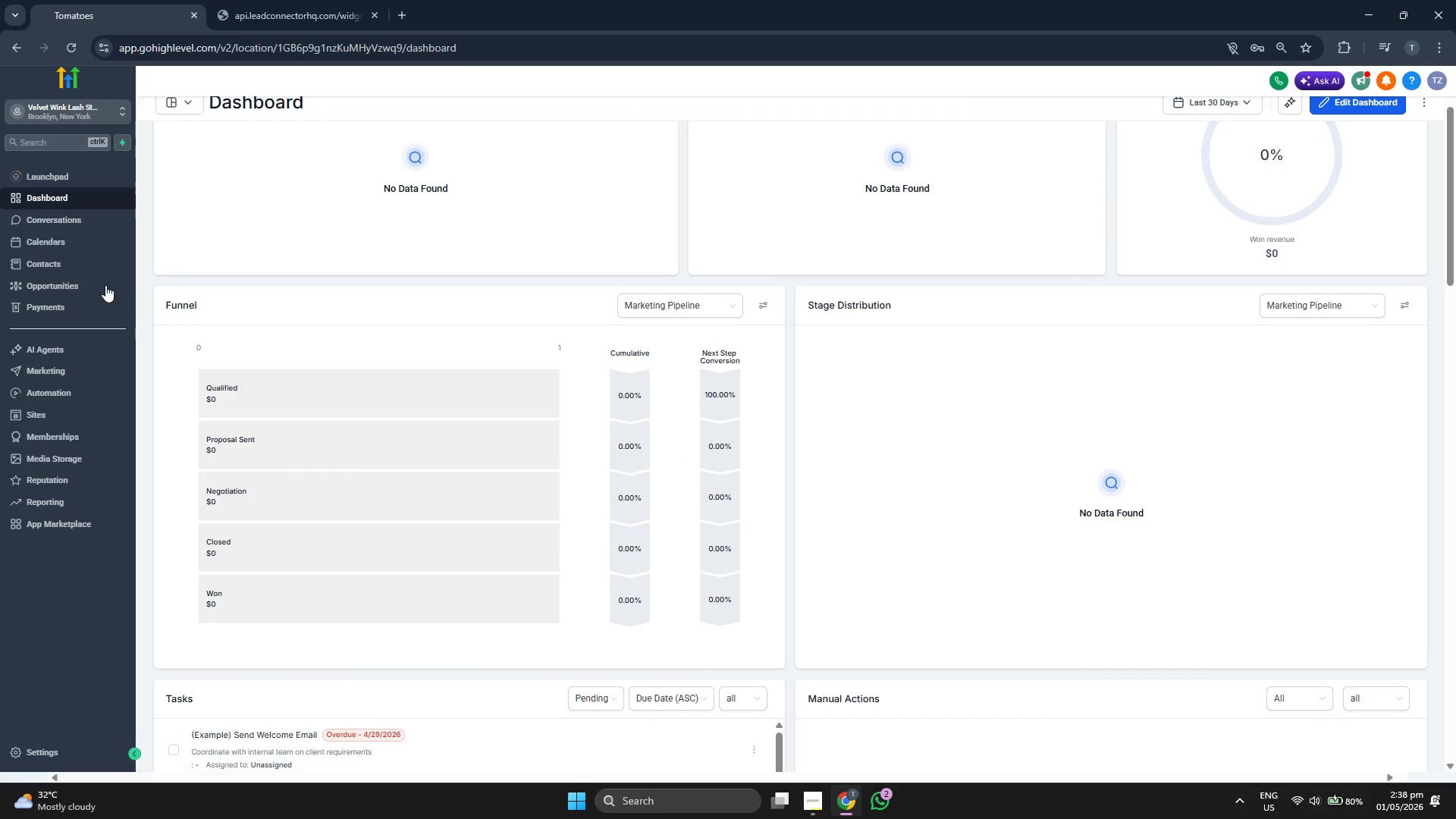 
left_click([100, 280])
 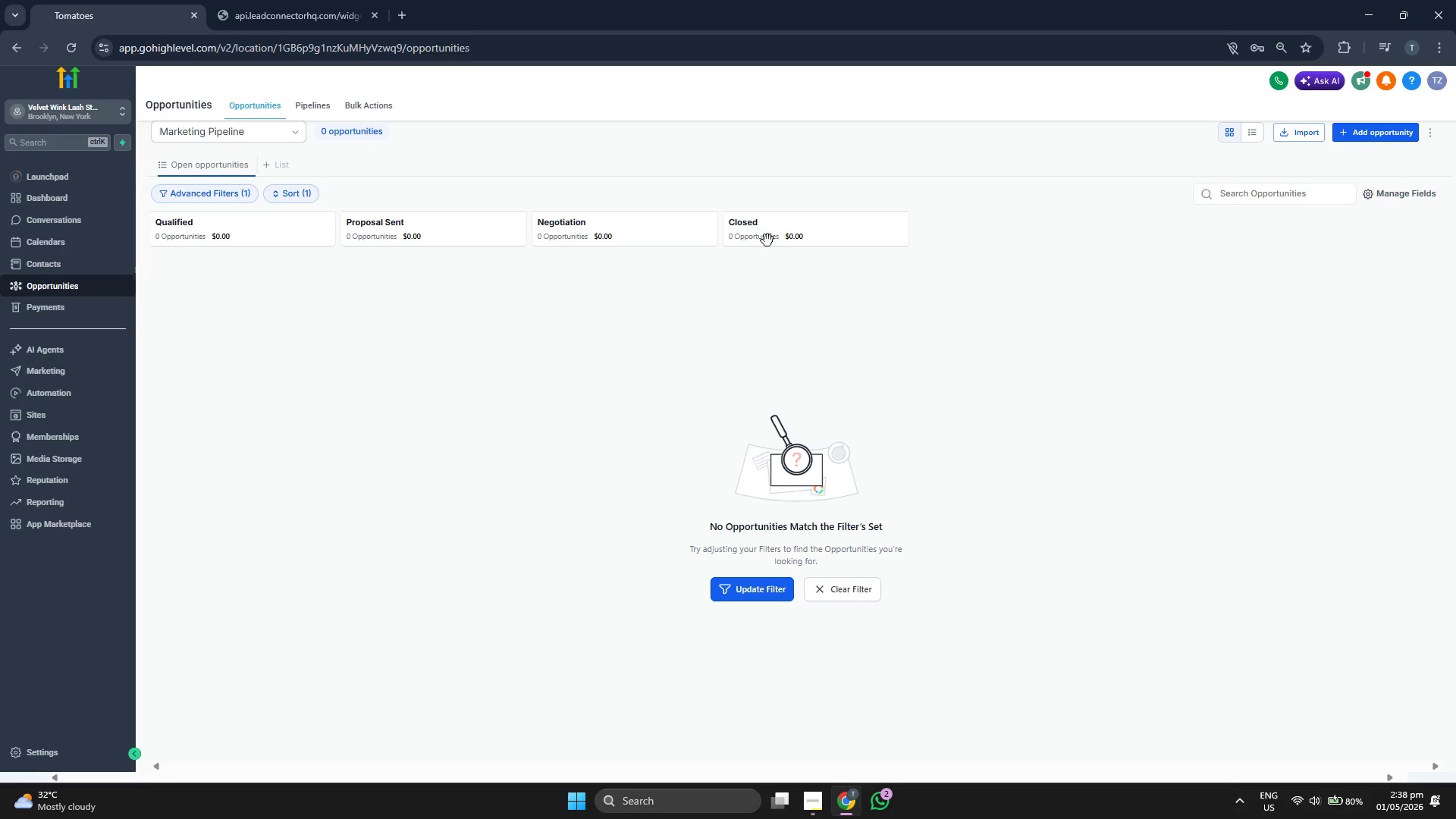 
wait(13.89)
 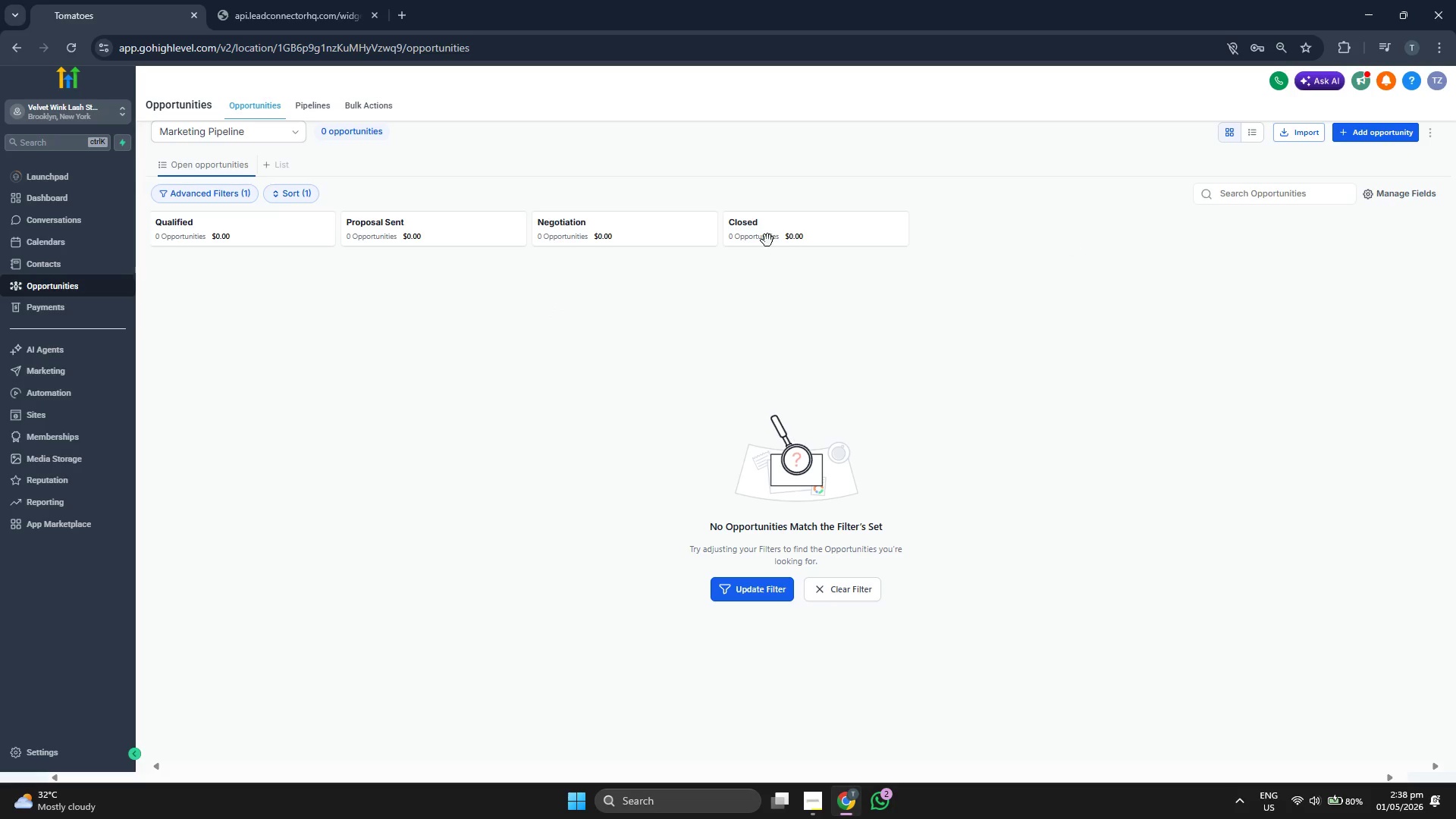 
left_click([1380, 239])
 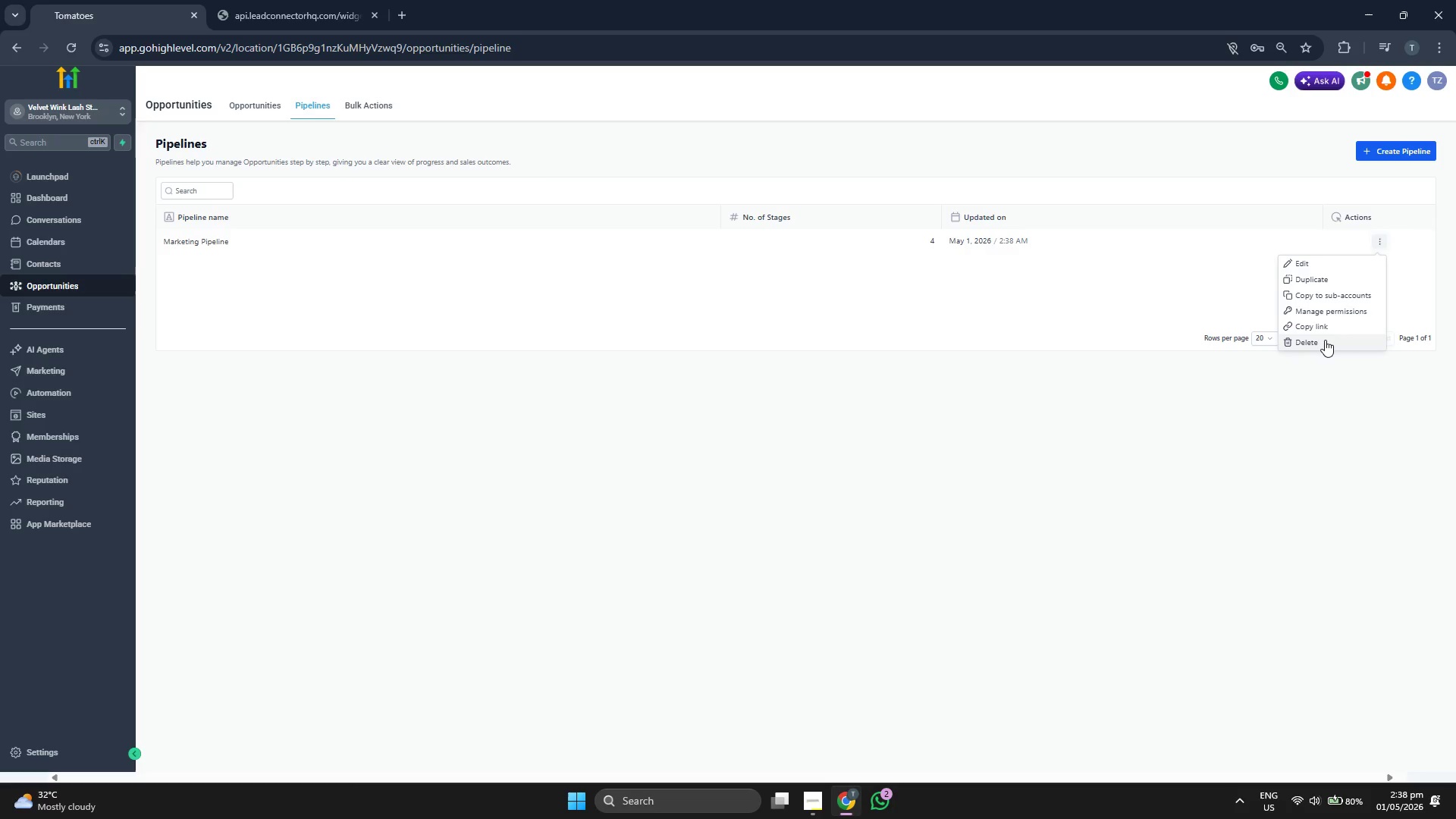 
left_click([1325, 340])
 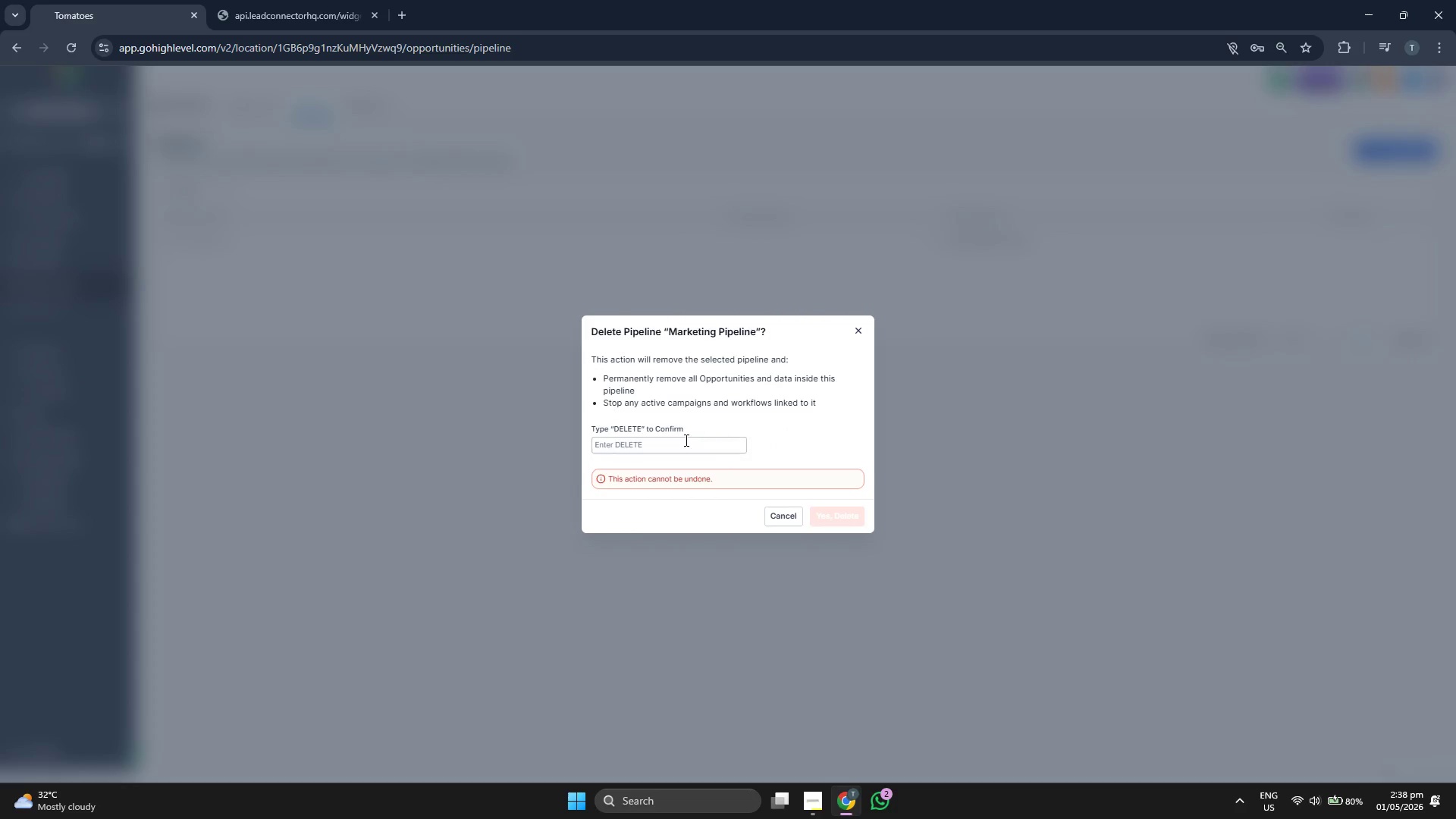 
type(DELETE)
 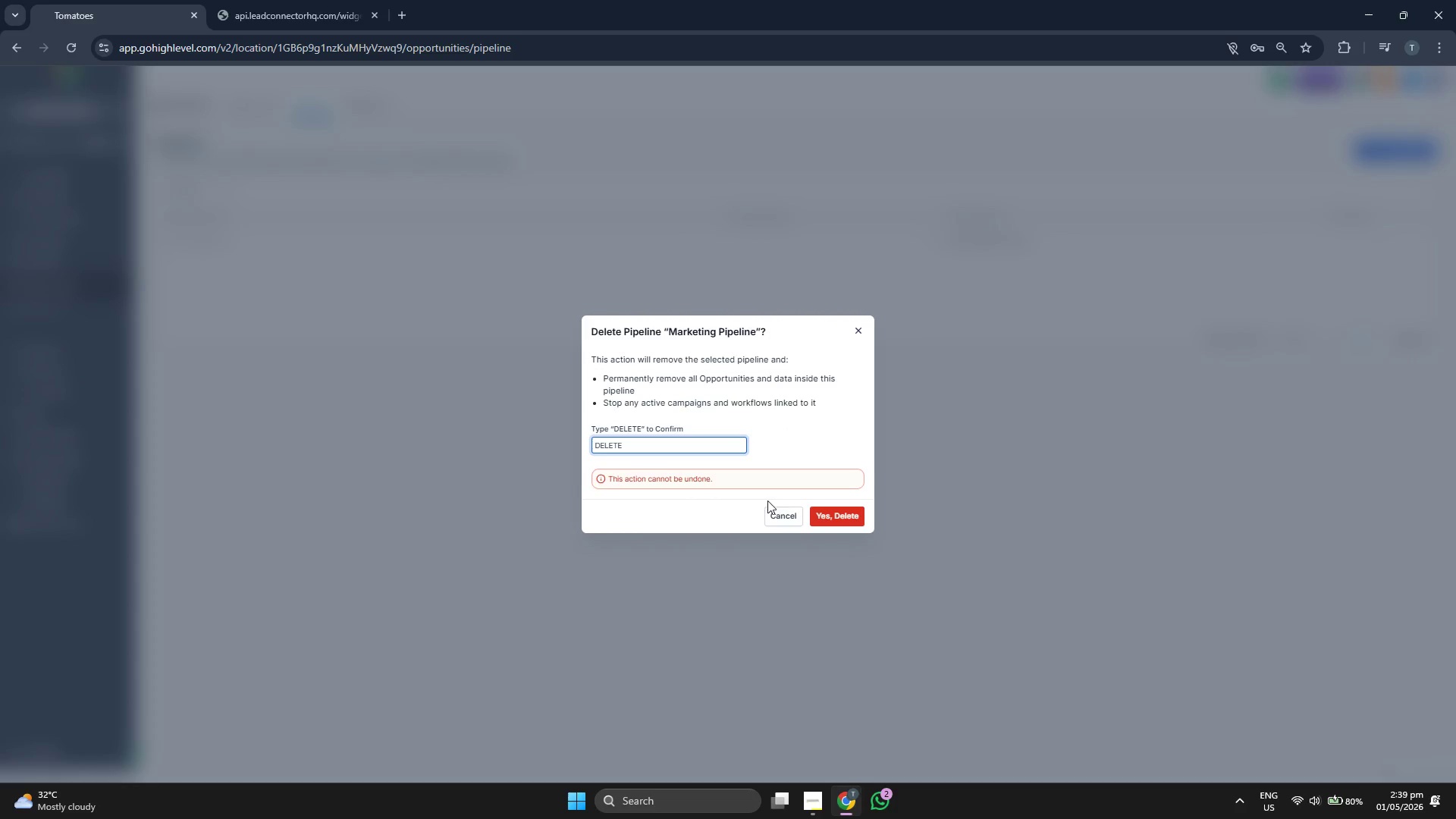 
left_click([826, 508])
 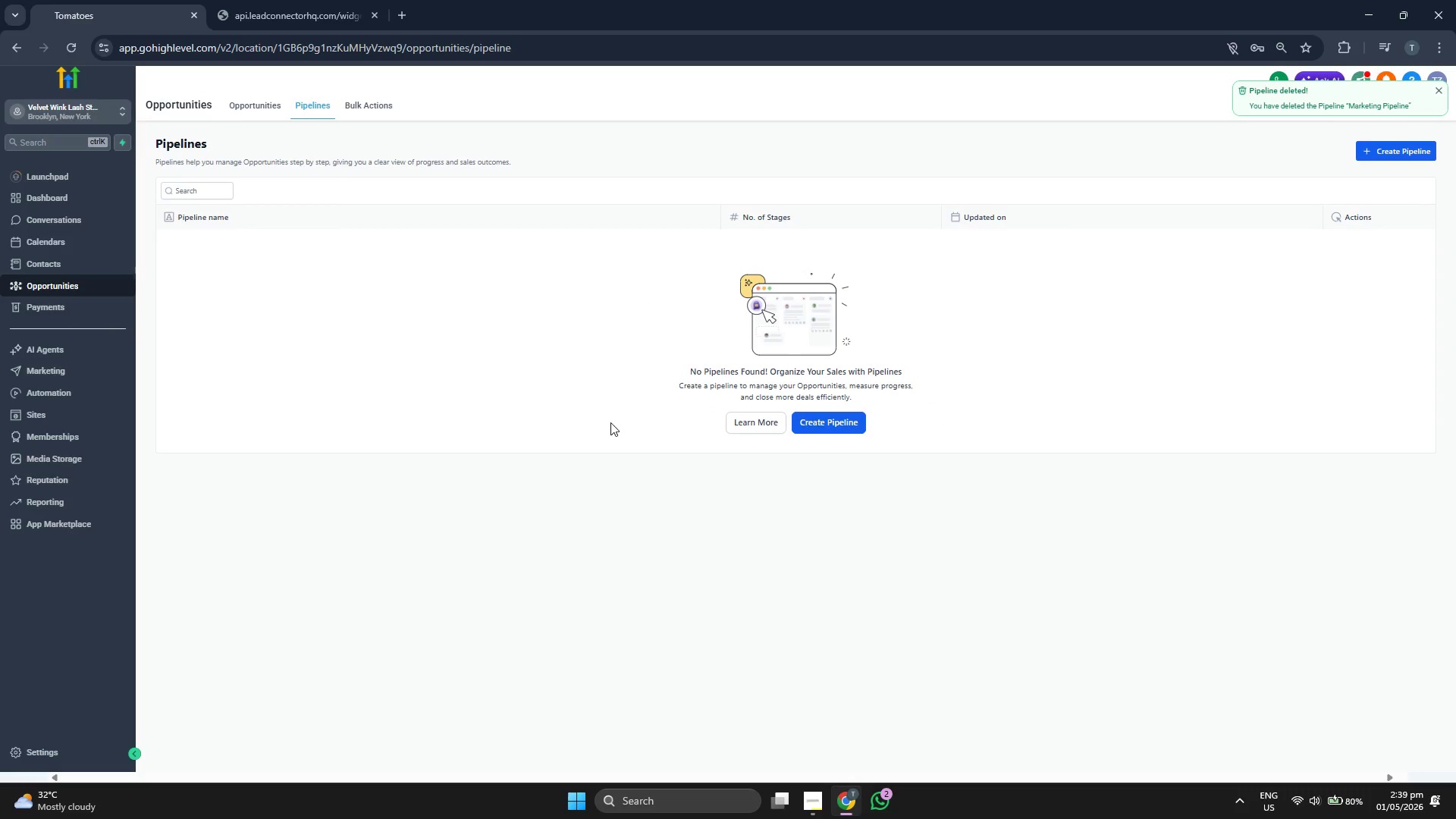 
wait(6.94)
 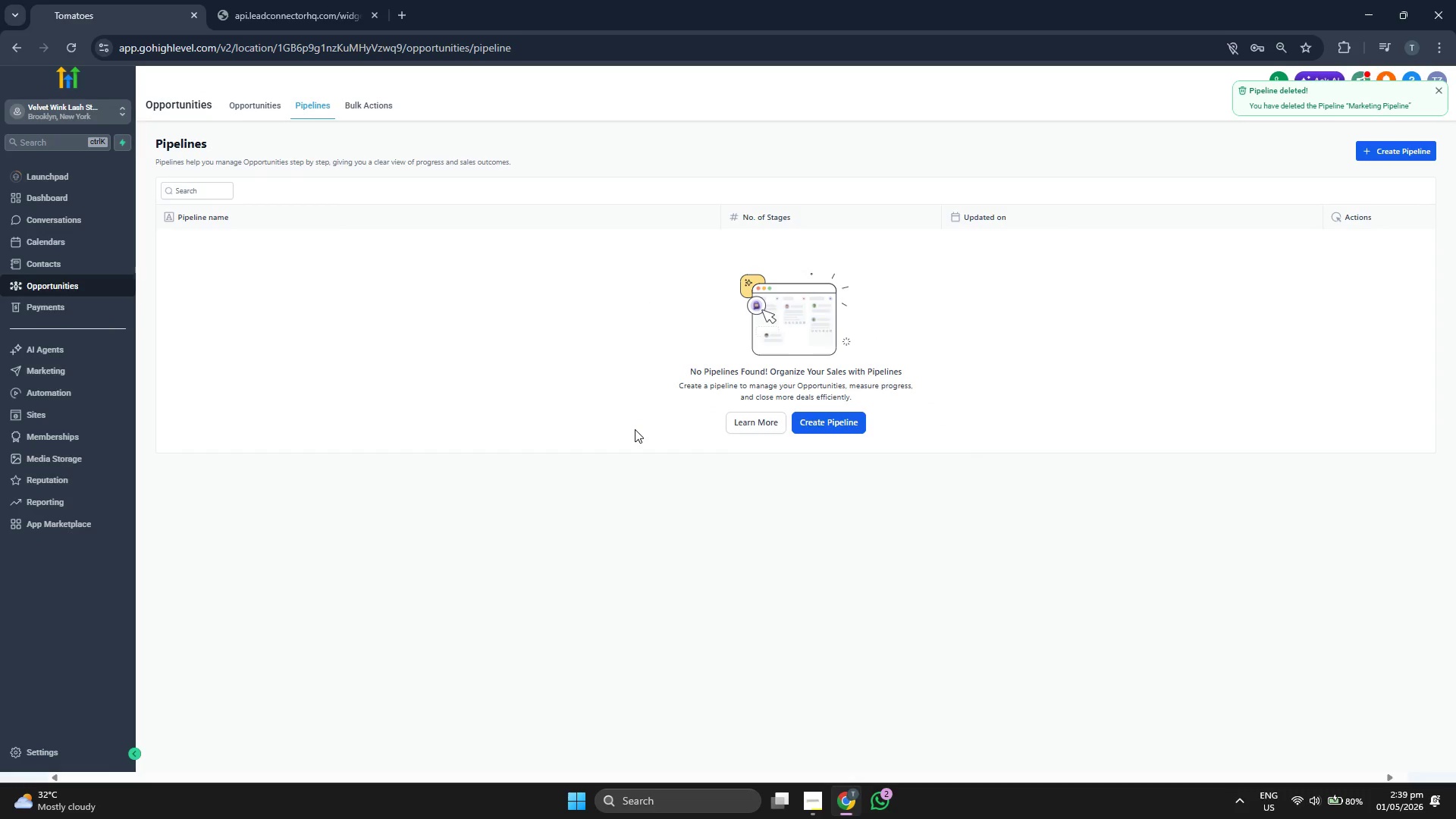 
left_click([256, 102])
 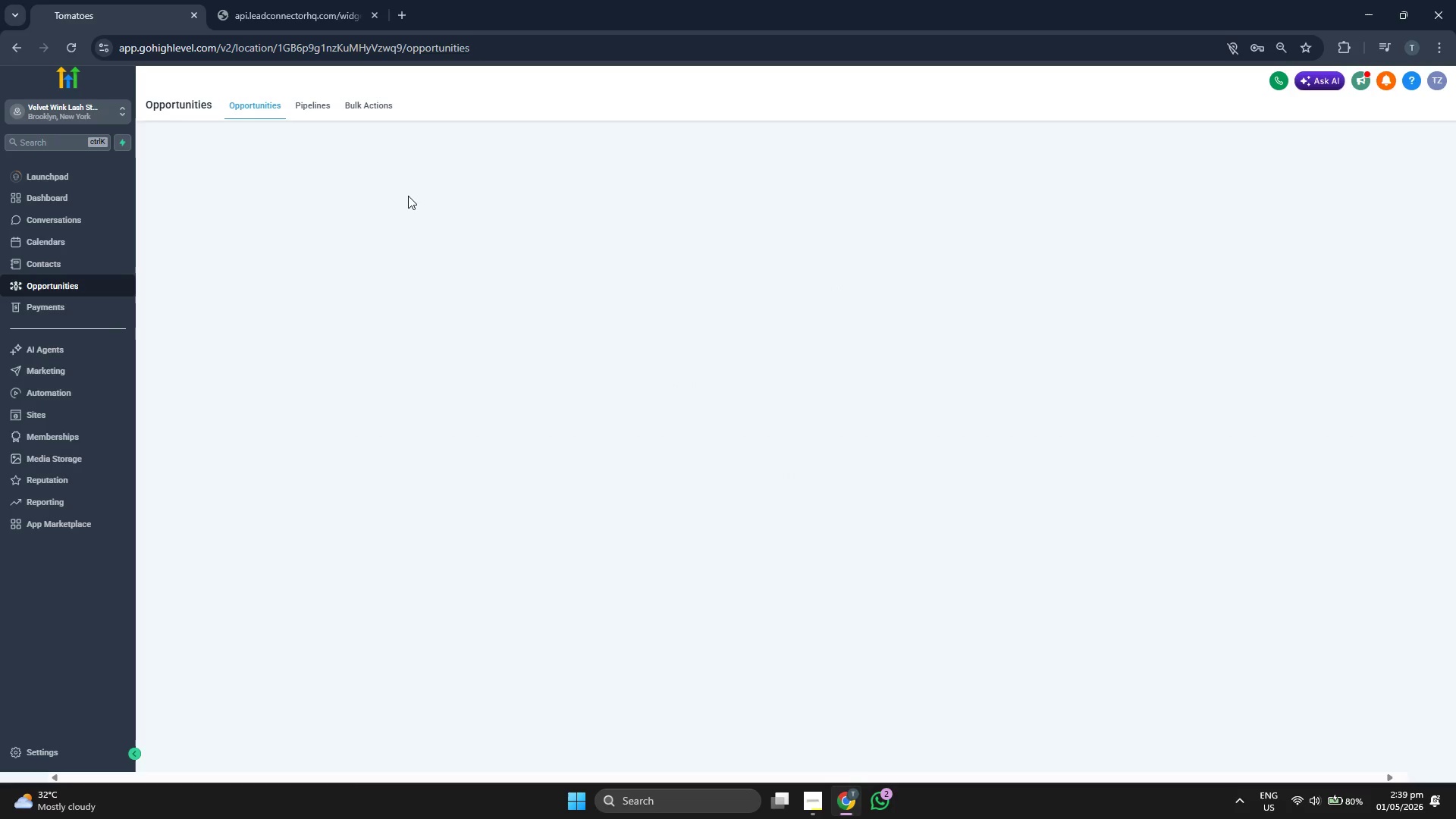 
wait(6.88)
 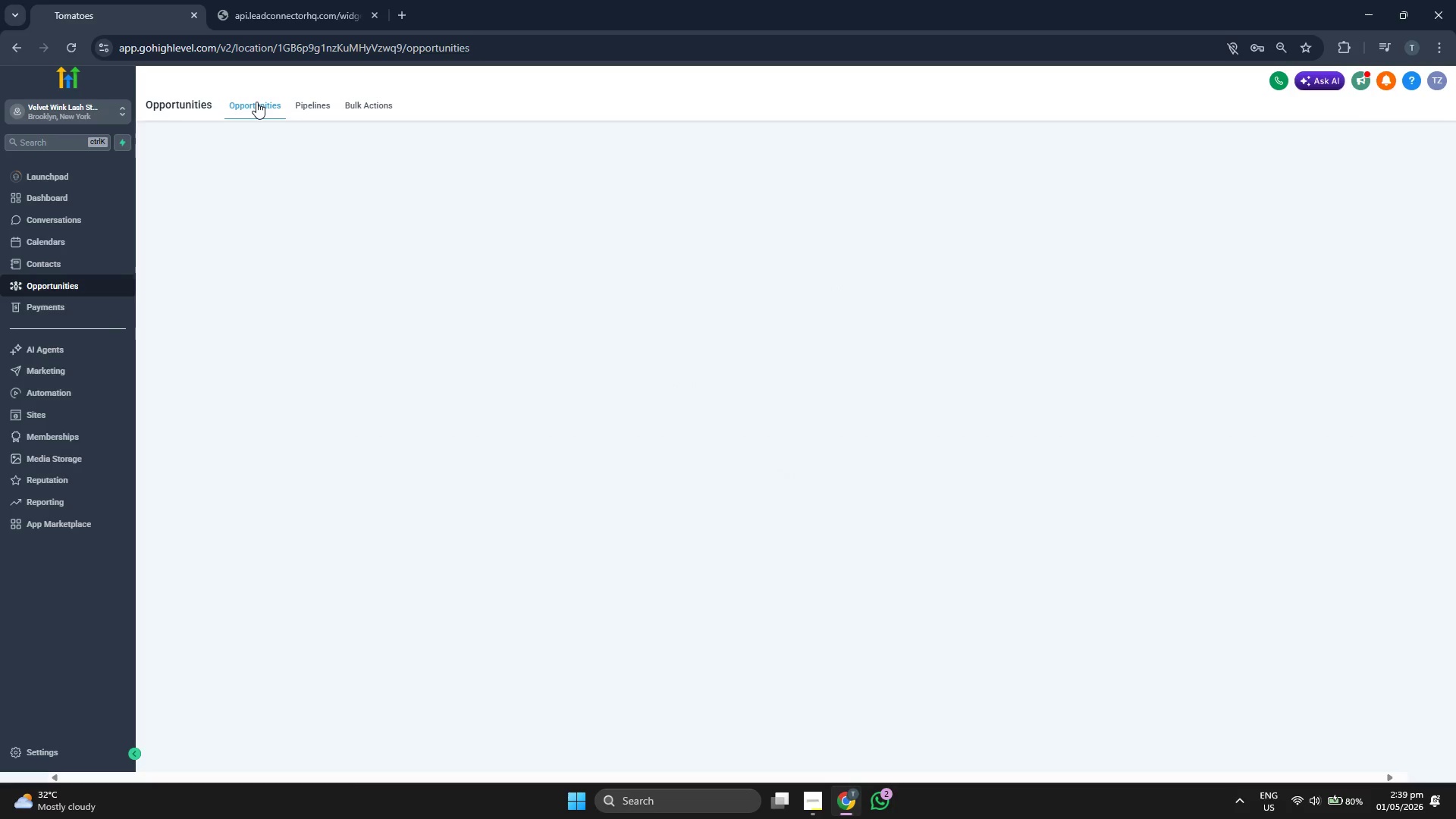 
left_click([56, 208])
 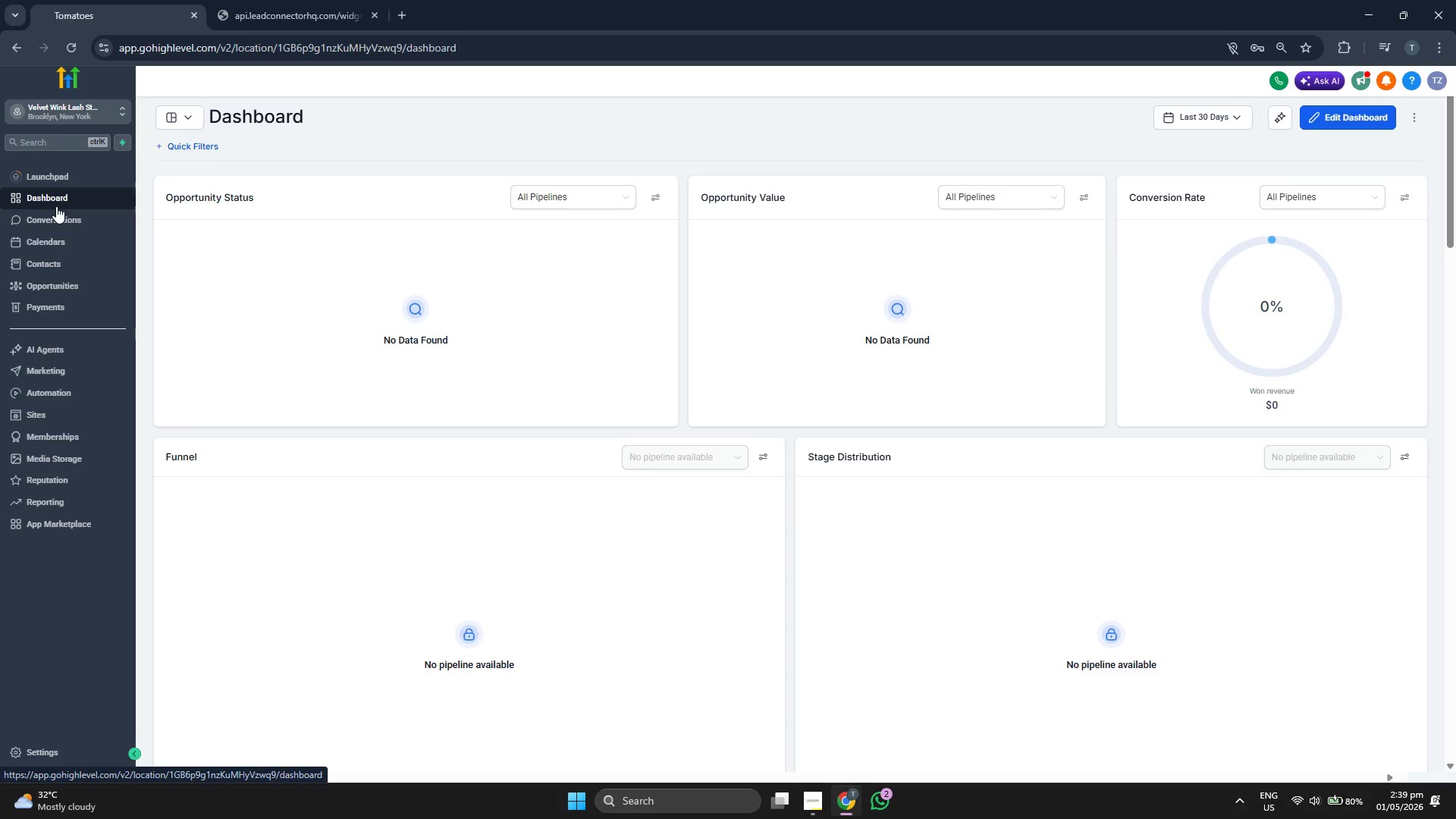 
wait(6.39)
 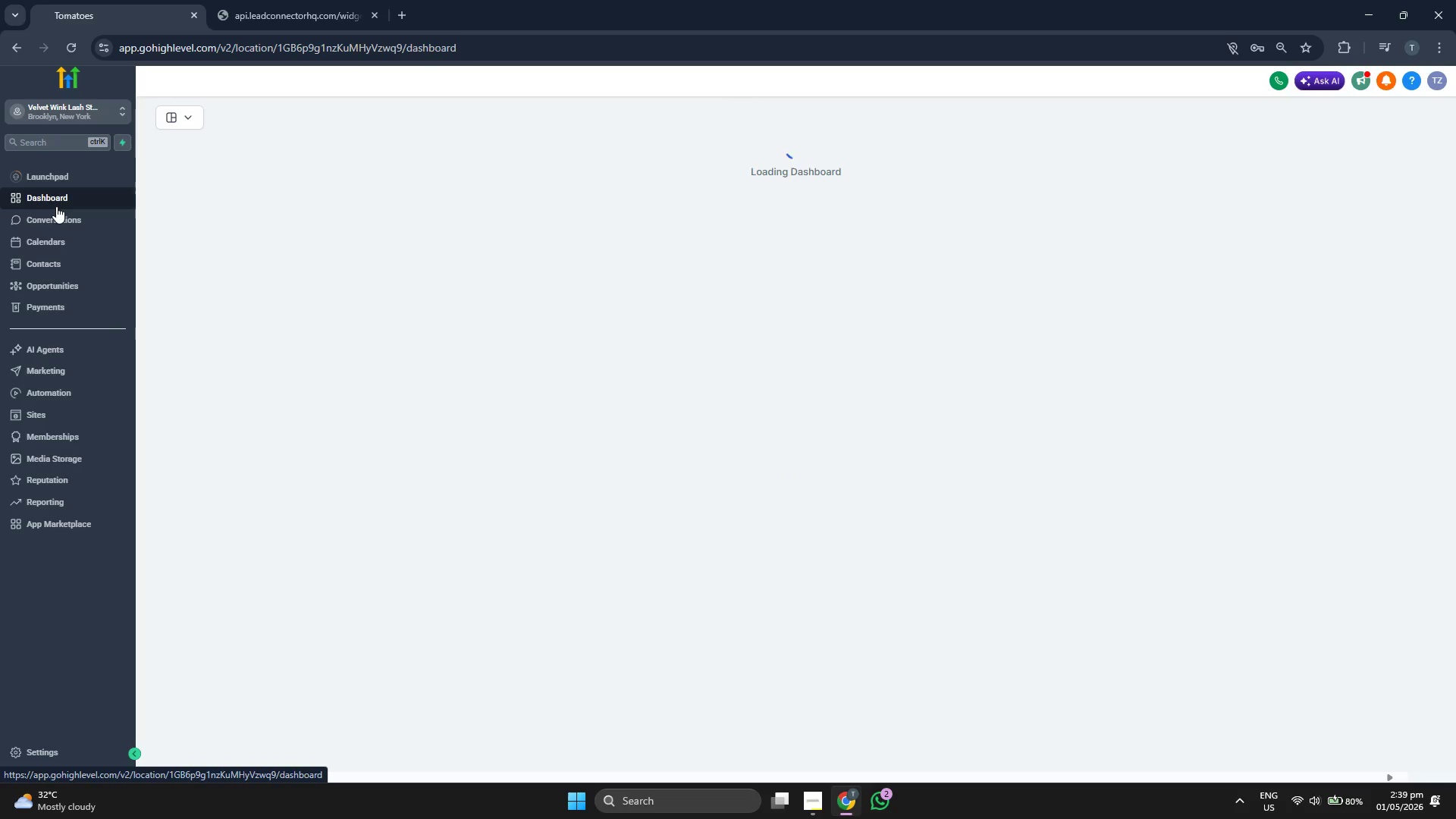 
scroll: coordinate [451, 321], scroll_direction: down, amount: 4.0
 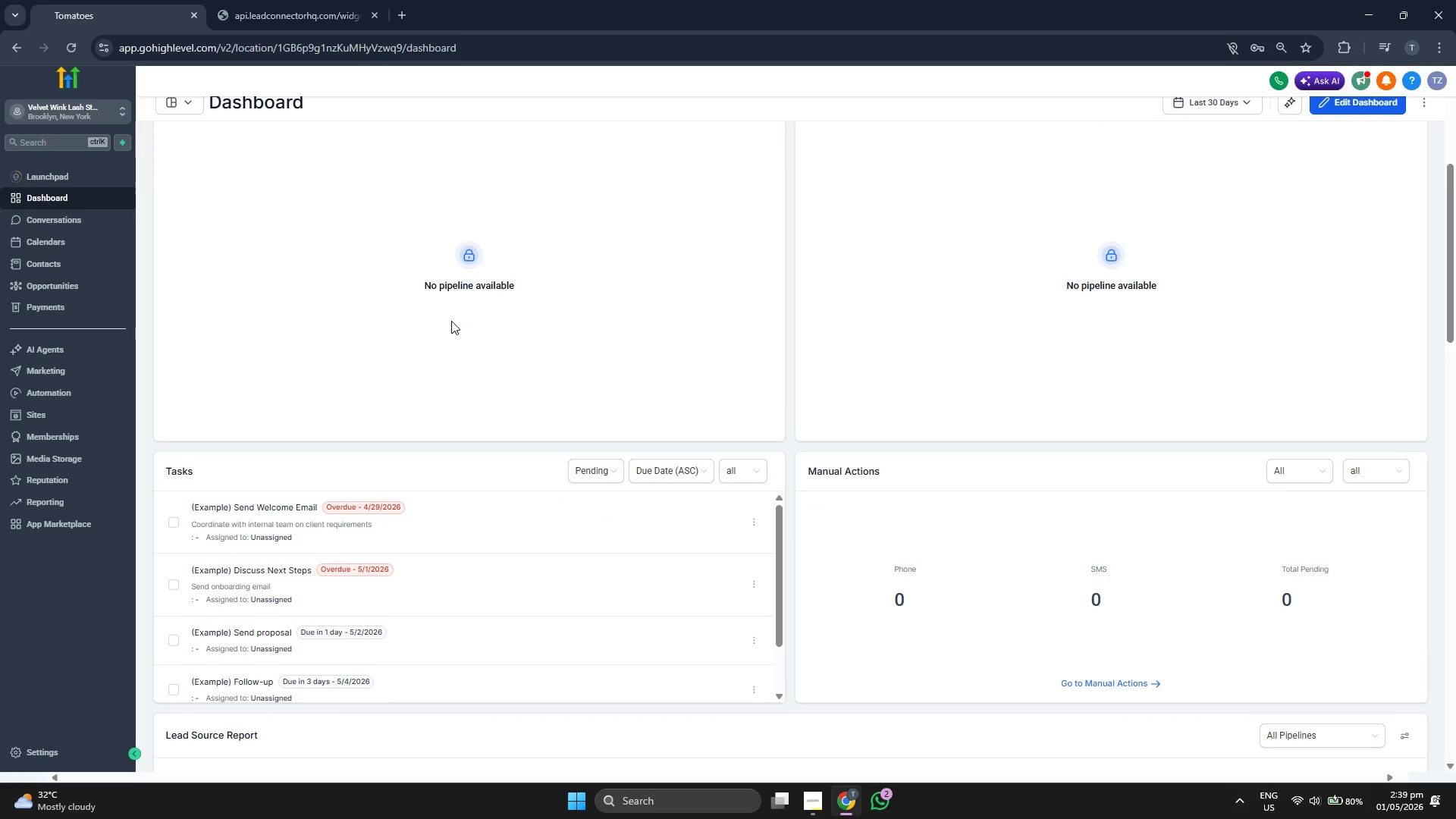 
scroll: coordinate [453, 322], scroll_direction: up, amount: 9.0
 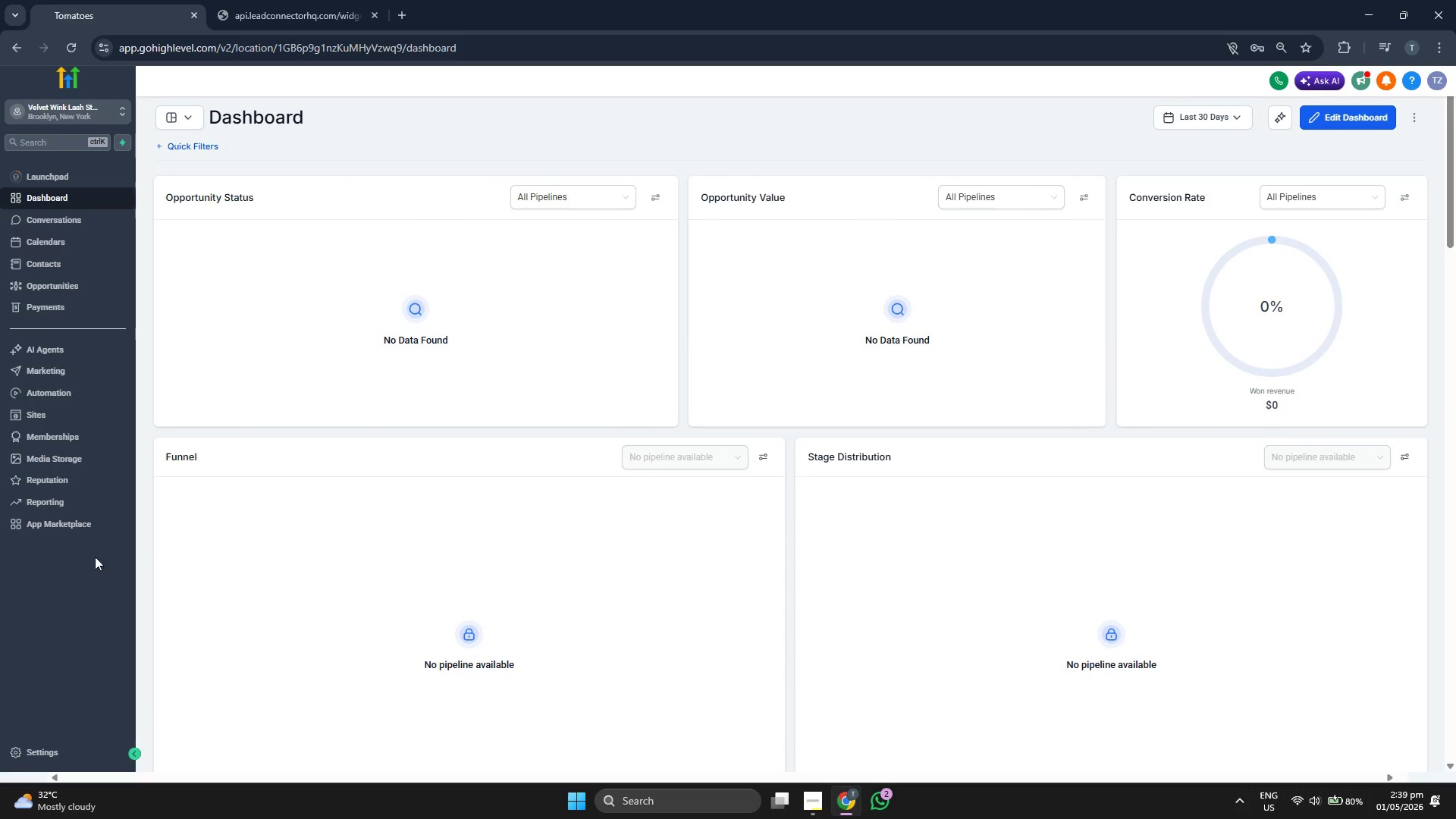 
left_click([70, 748])
 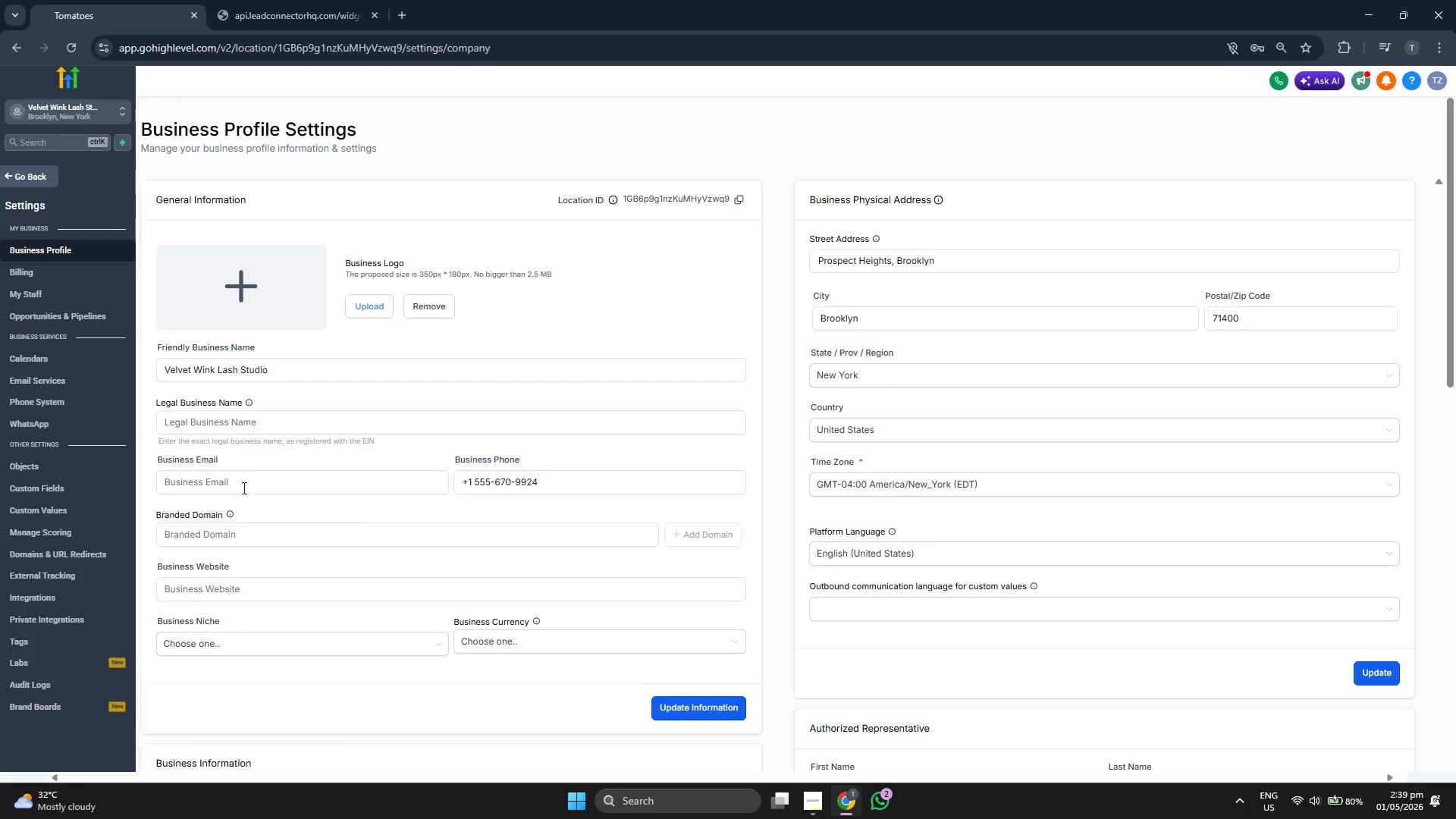 
wait(6.0)
 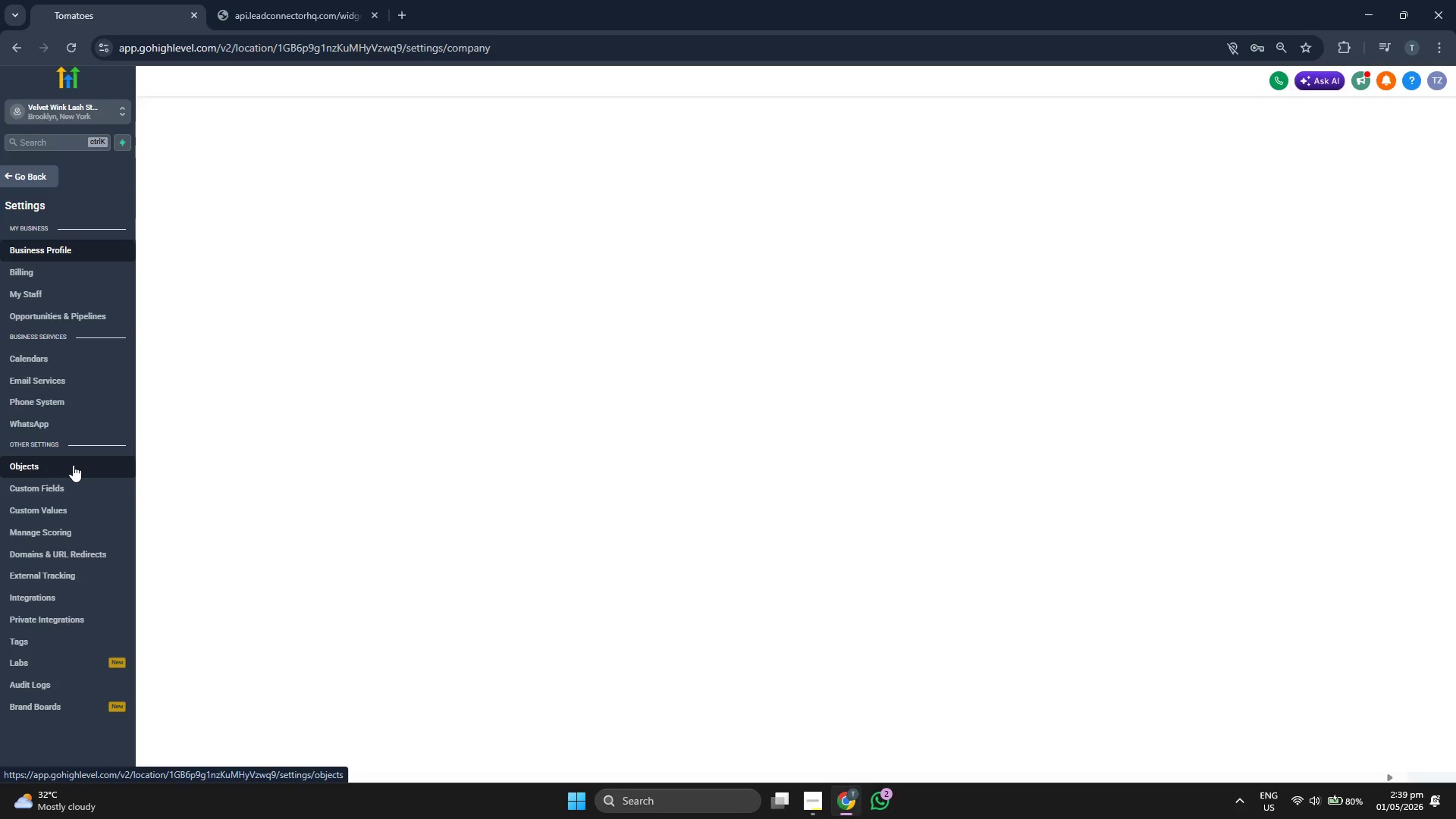 
left_click([48, 639])
 